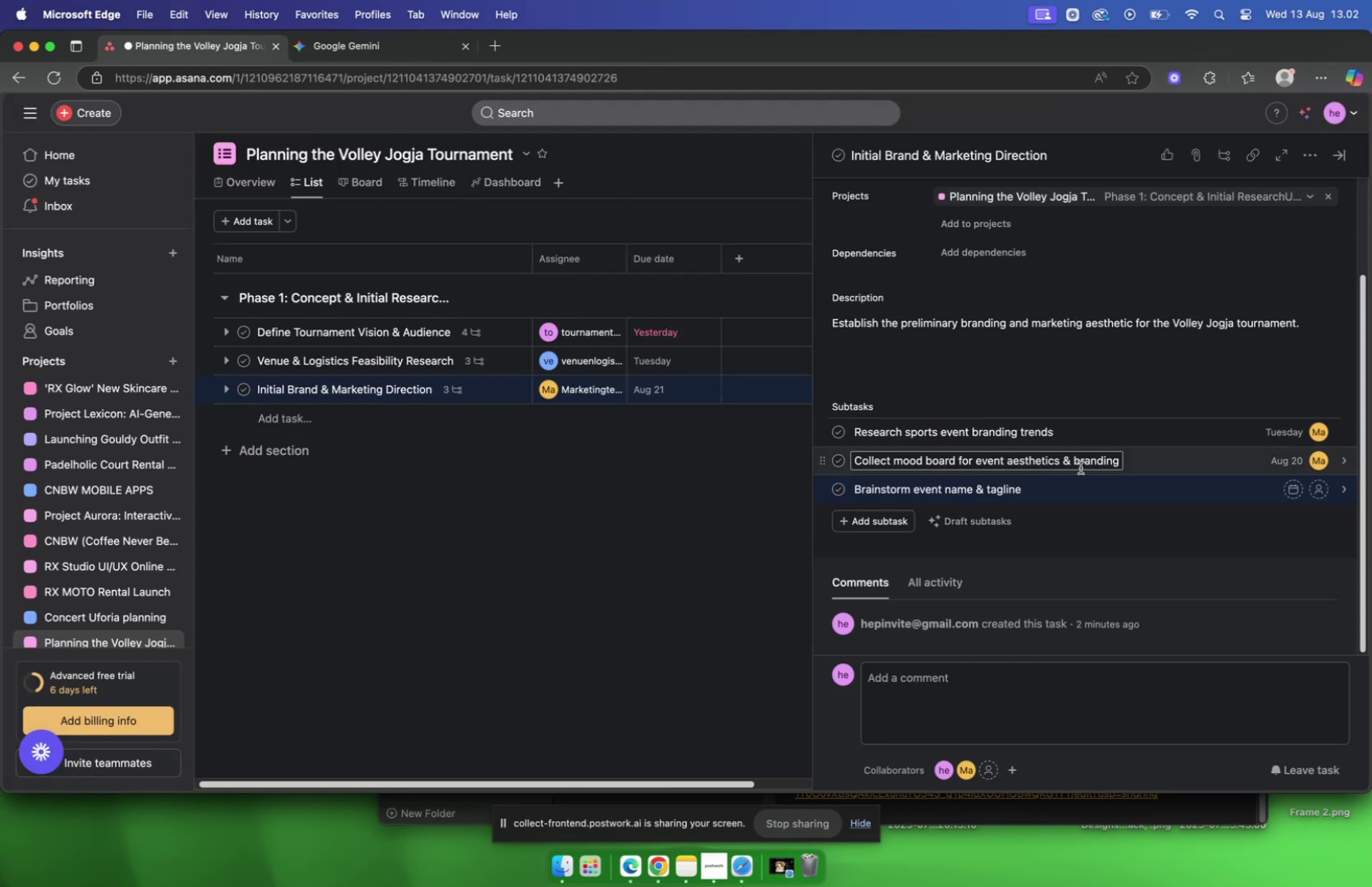 
key(Backspace)
 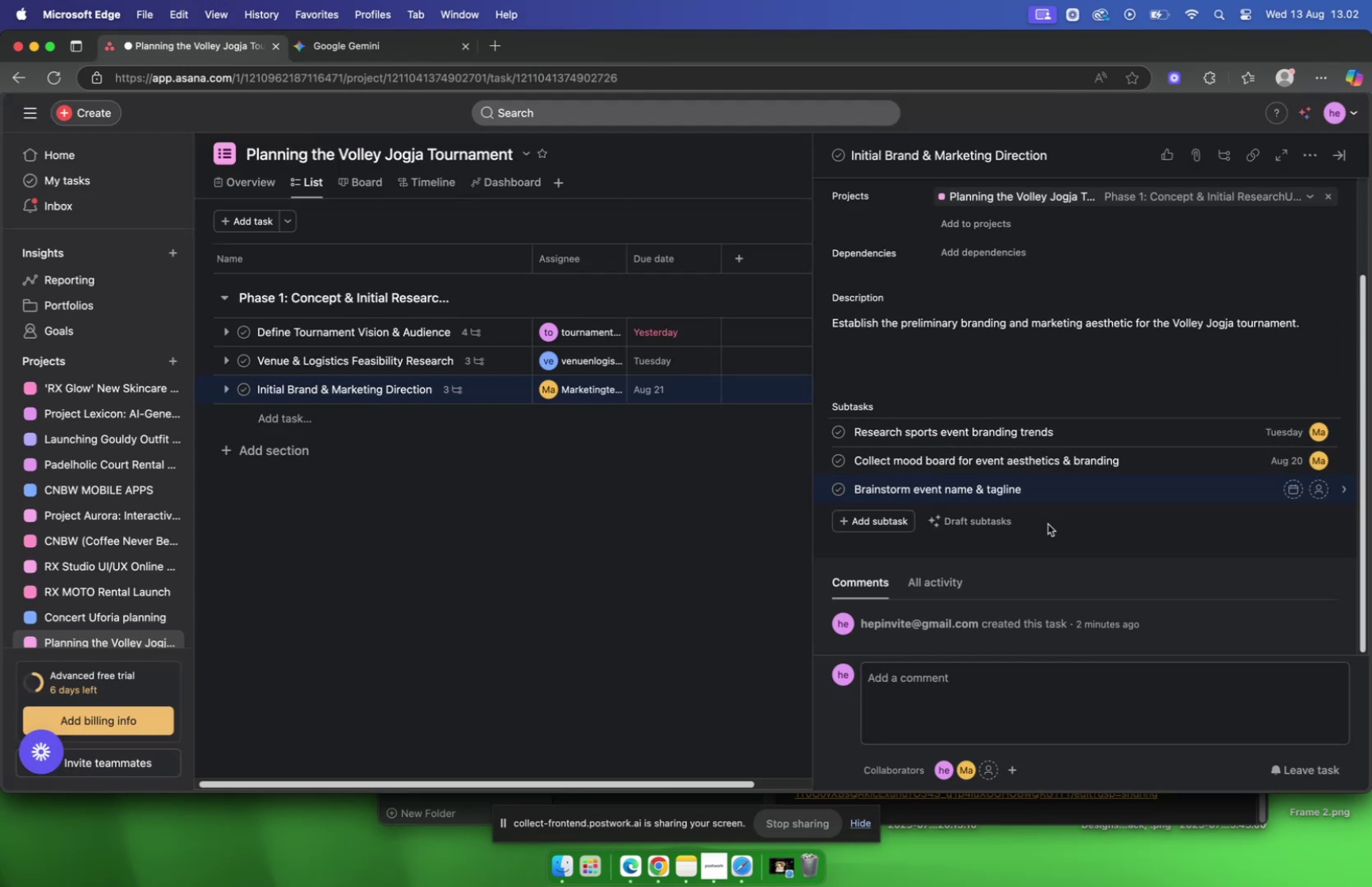 
left_click([1058, 489])
 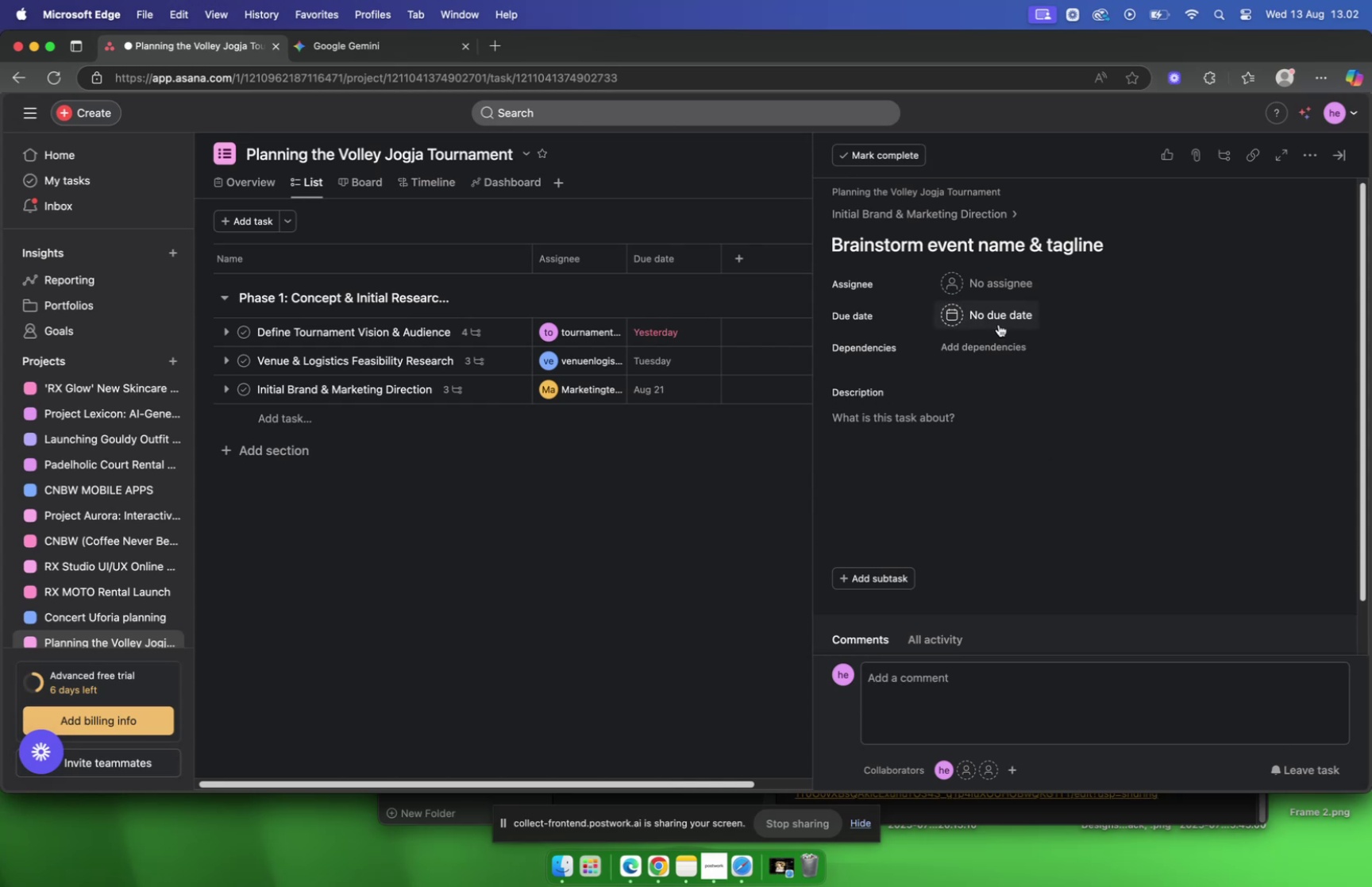 
left_click([999, 324])
 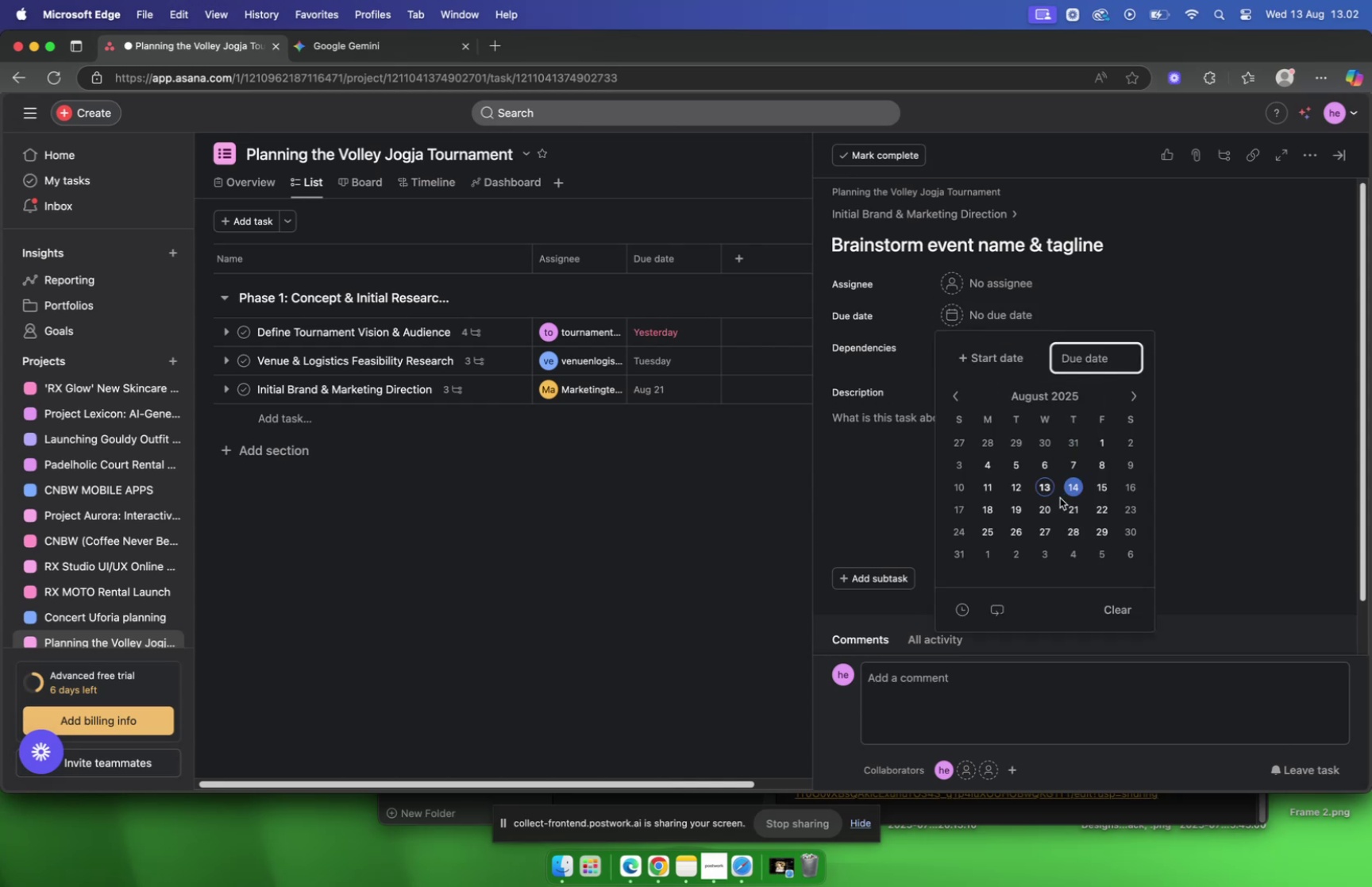 
left_click([1049, 510])
 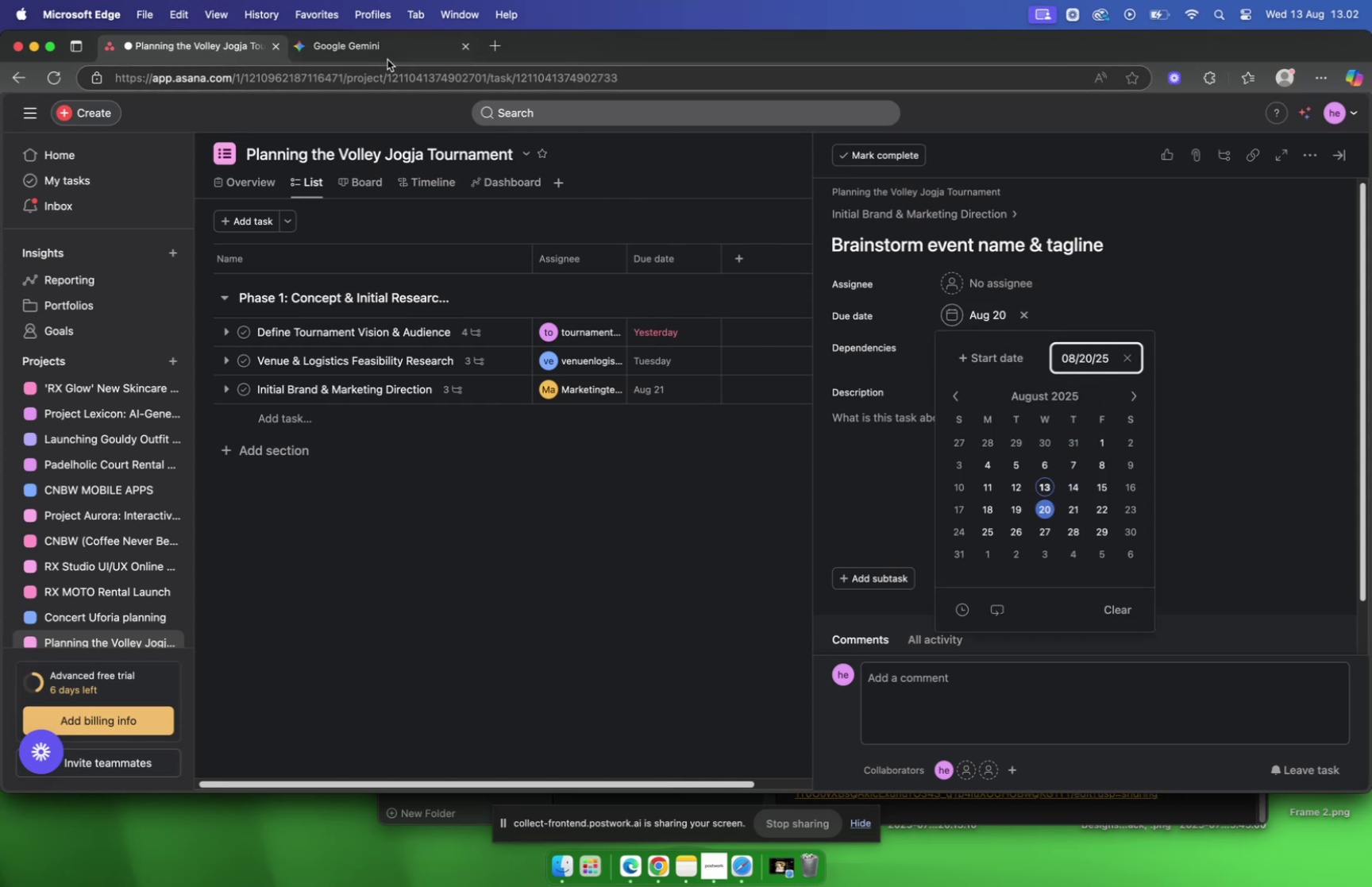 
left_click([384, 53])
 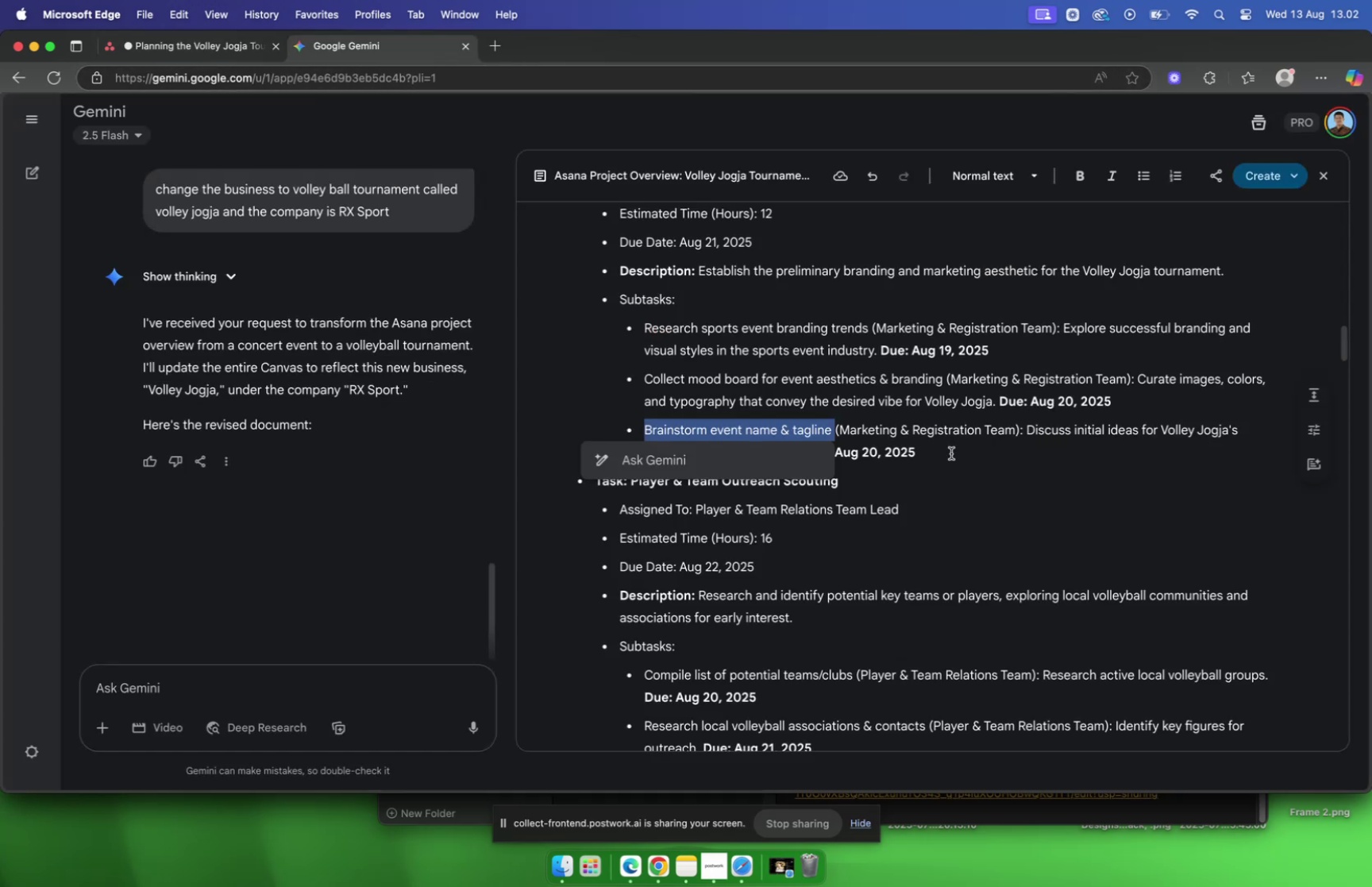 
left_click([951, 453])
 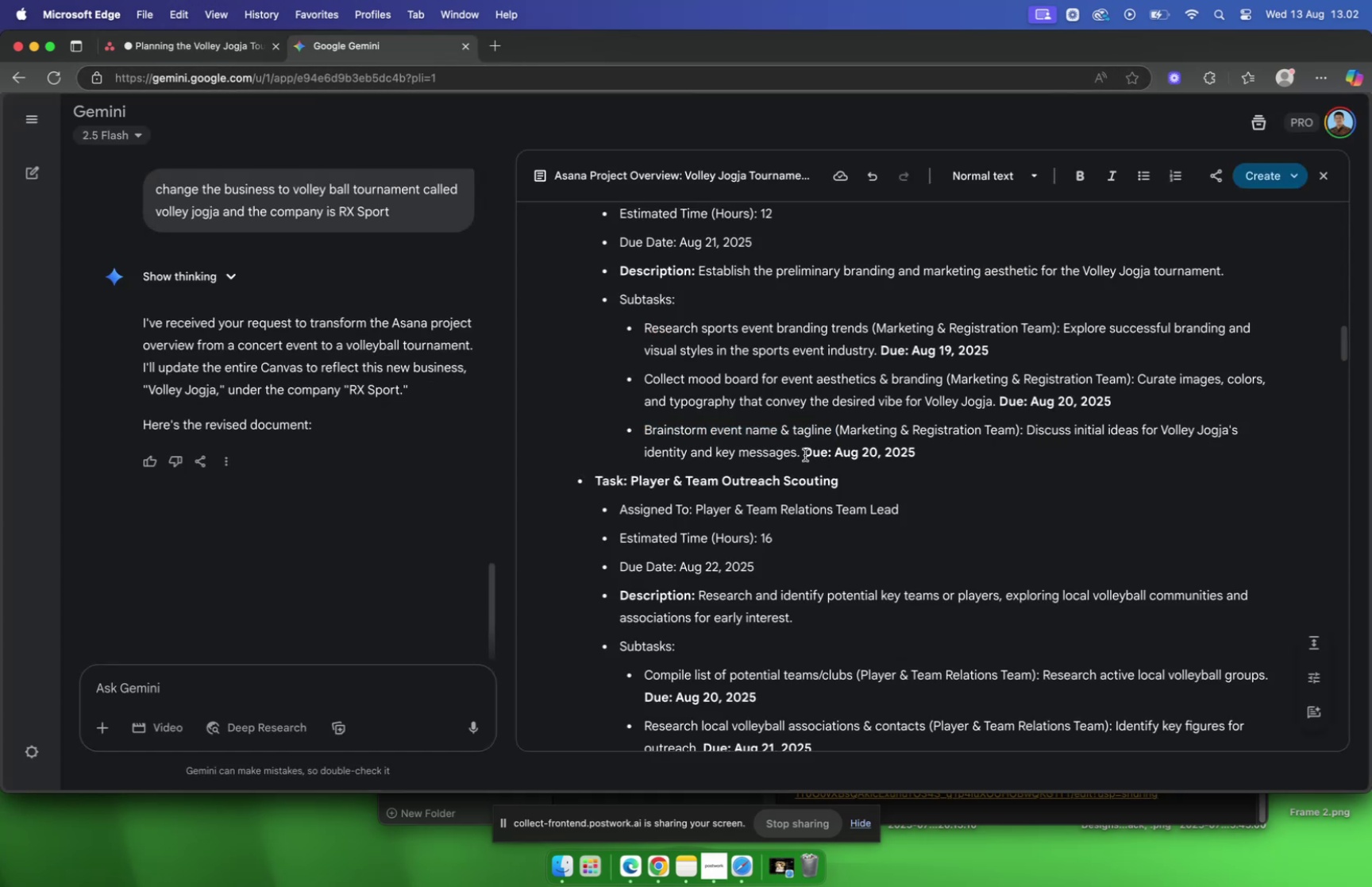 
left_click_drag(start_coordinate=[801, 454], to_coordinate=[1030, 428])
 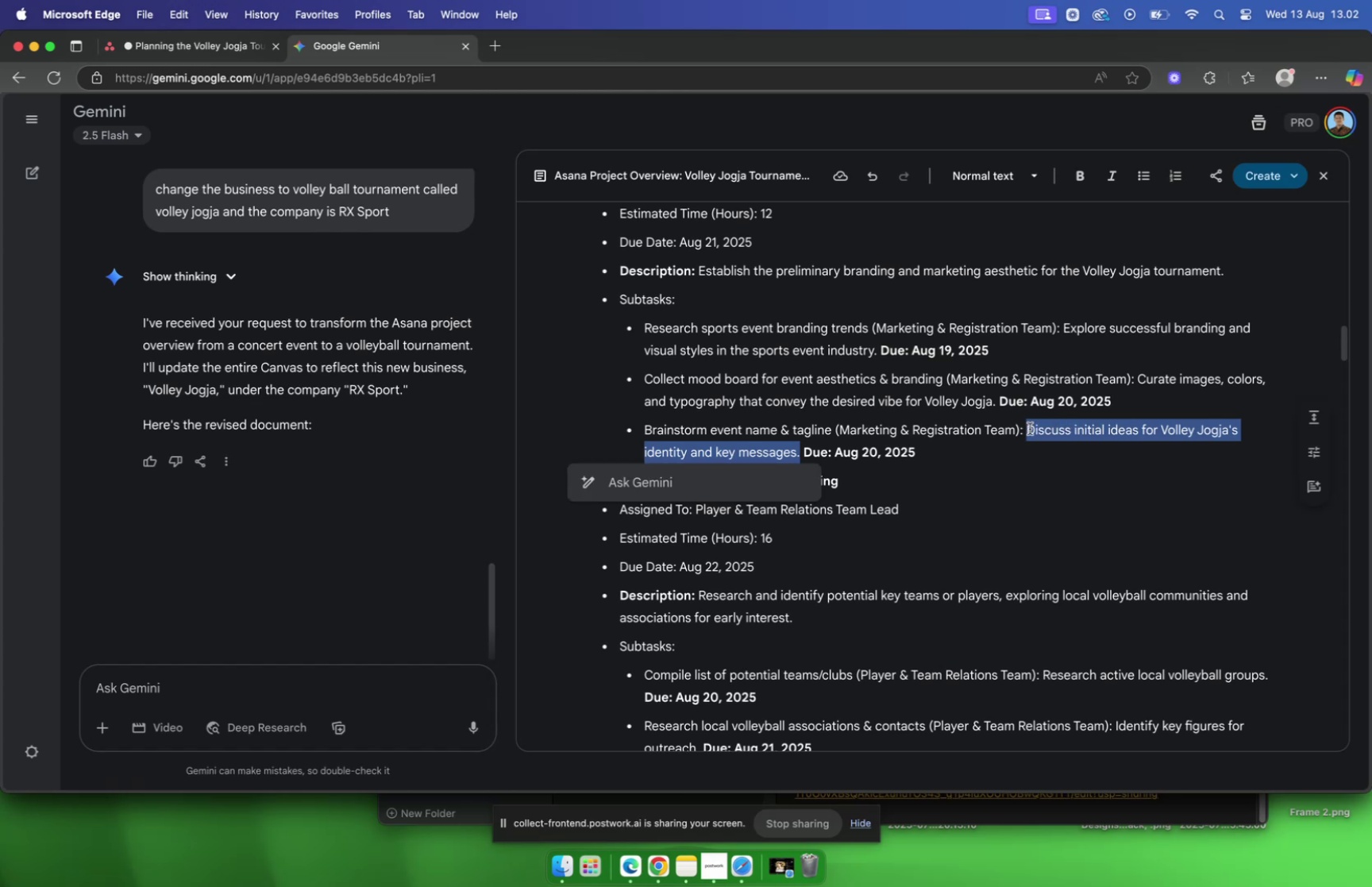 
key(Meta+C)
 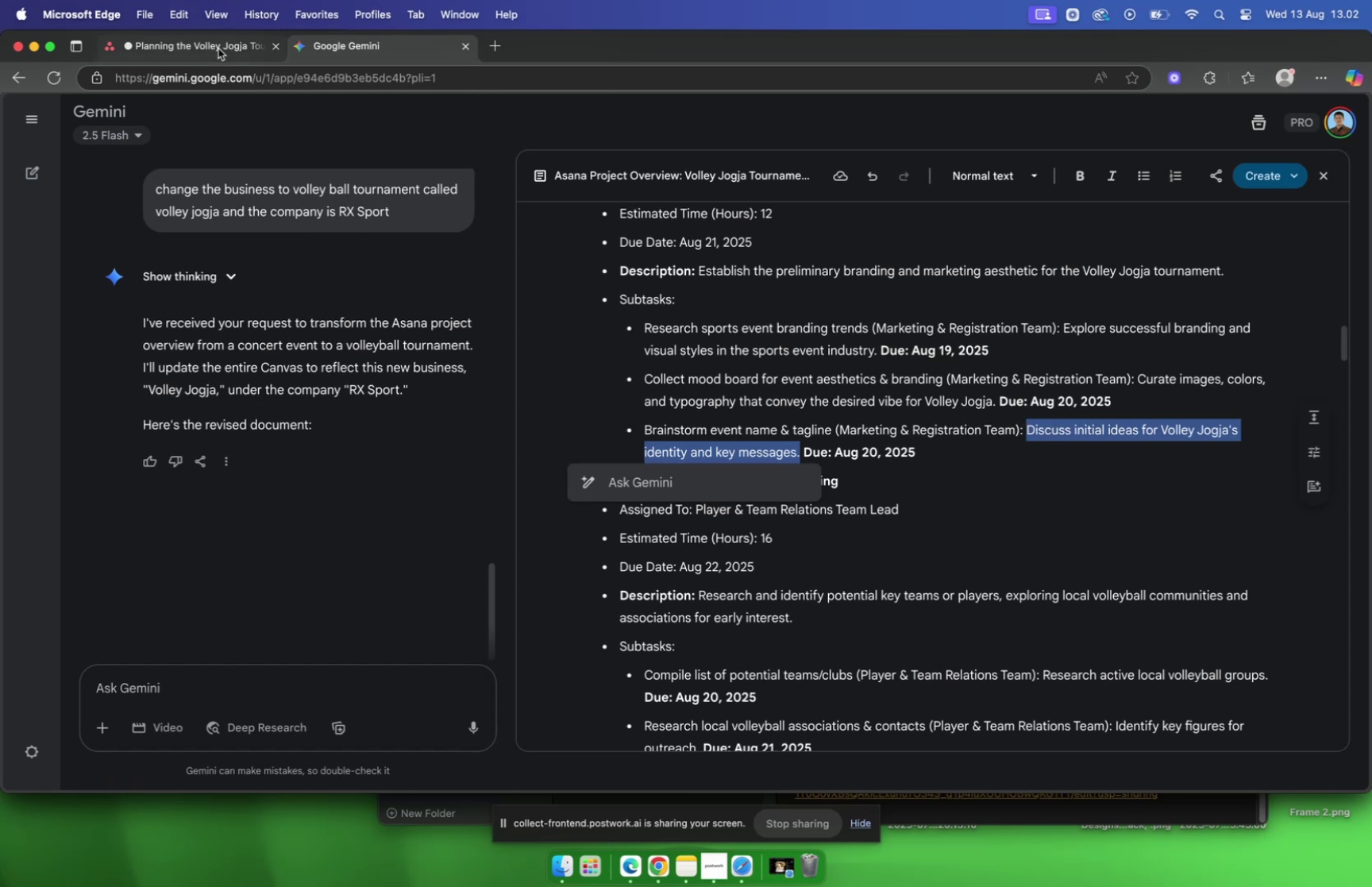 
left_click([218, 48])
 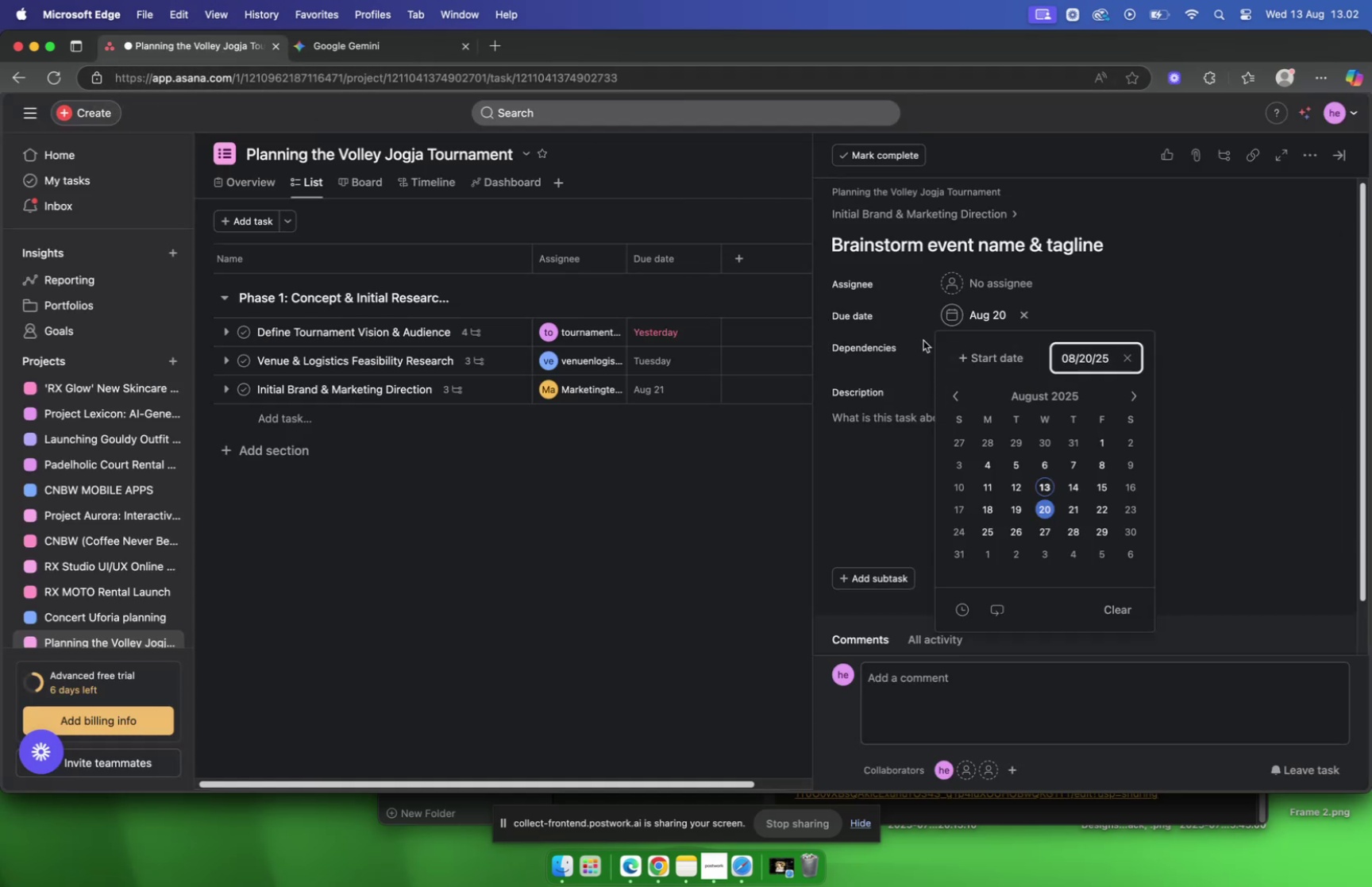 
left_click([967, 283])
 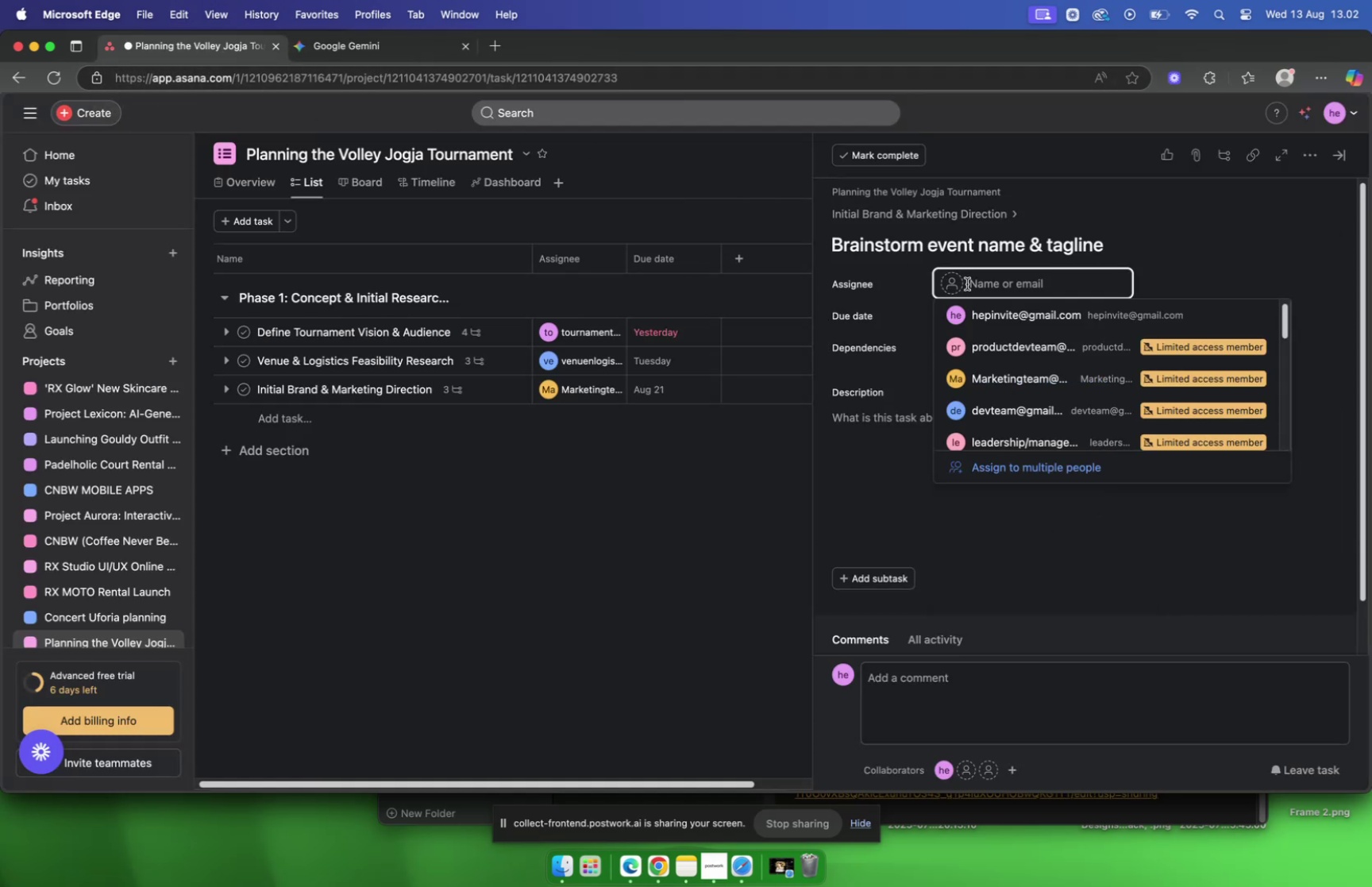 
type(mar)
 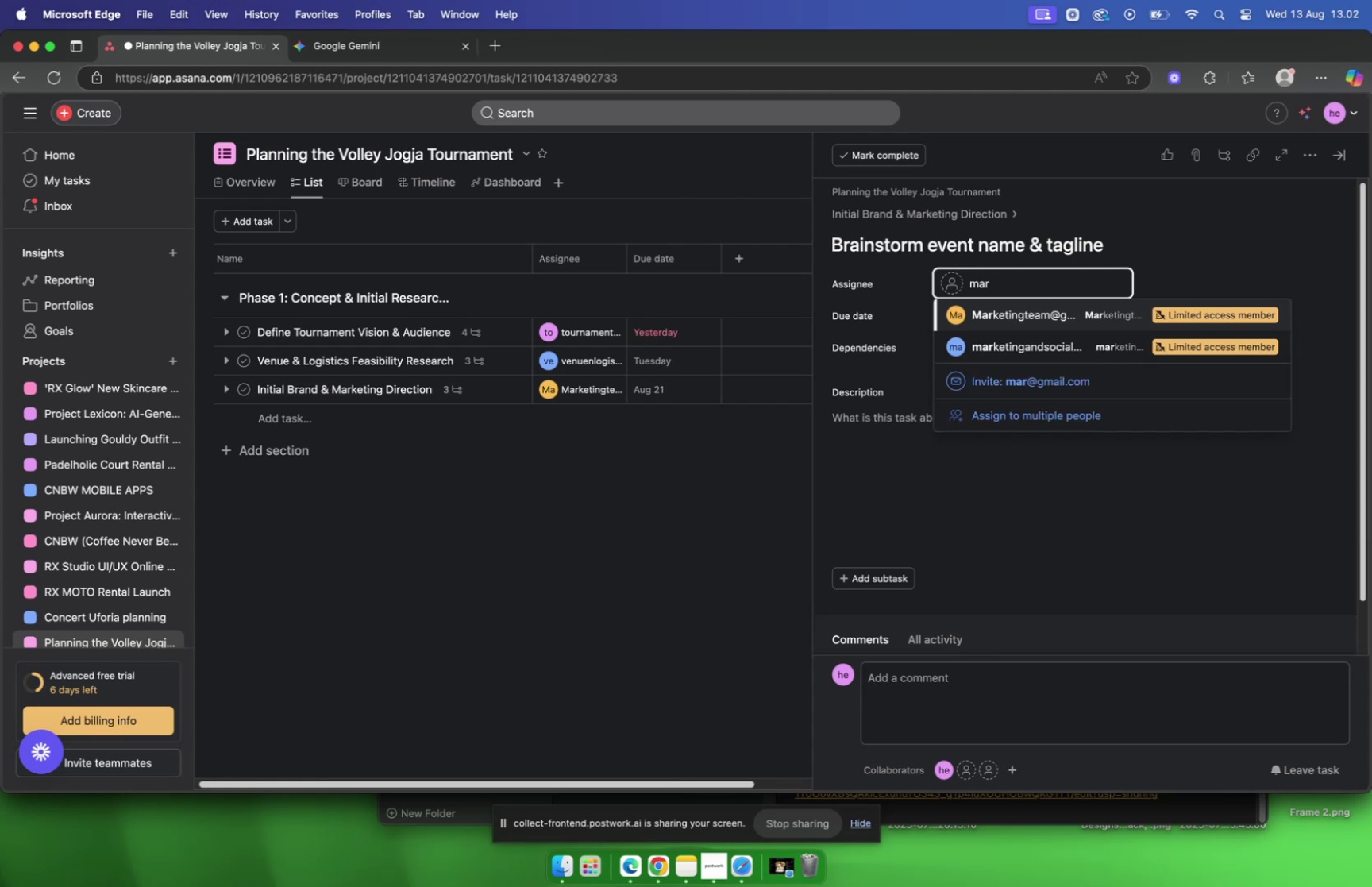 
key(Enter)
 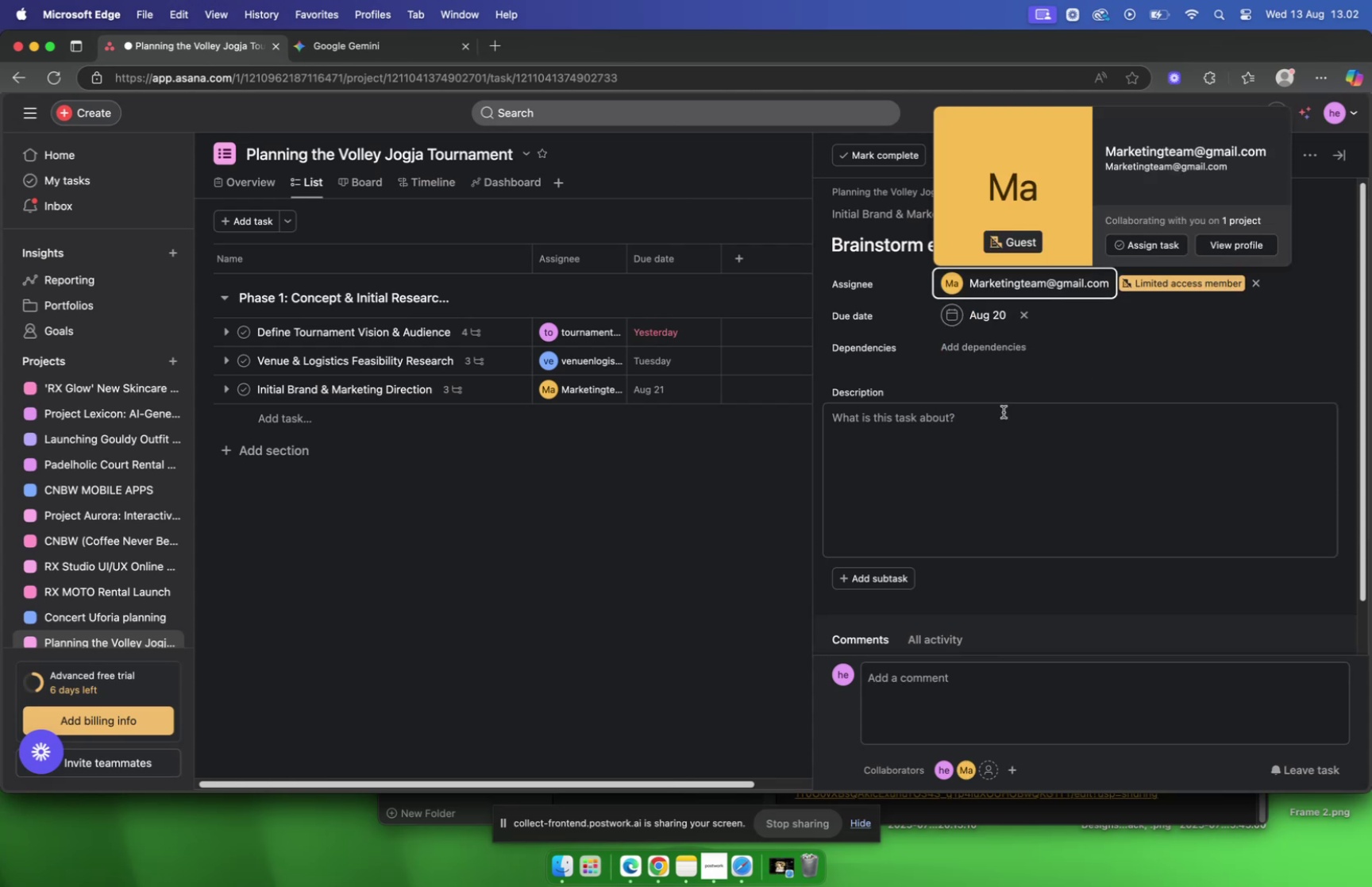 
left_click([1008, 461])
 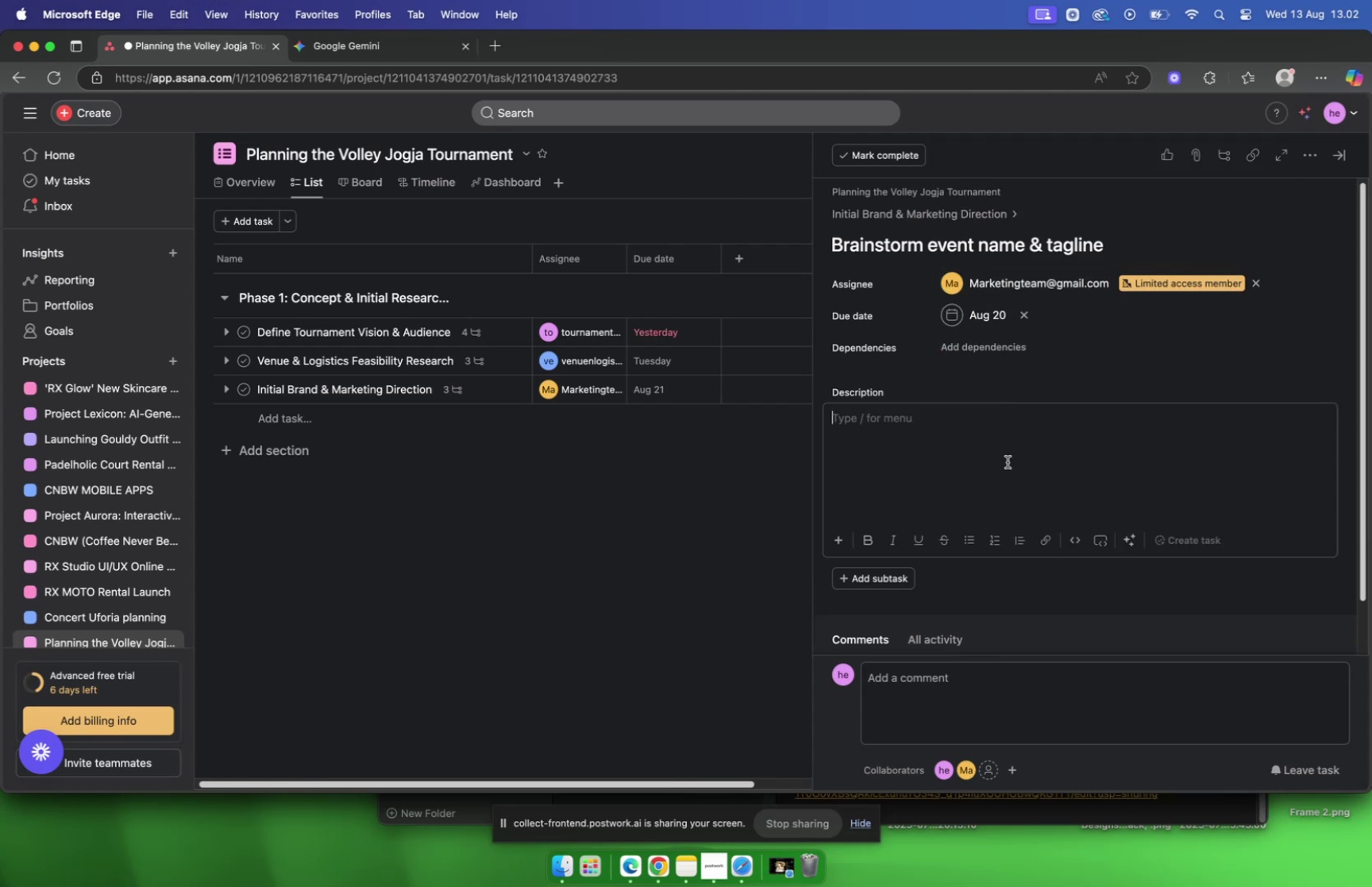 
key(Meta+V)
 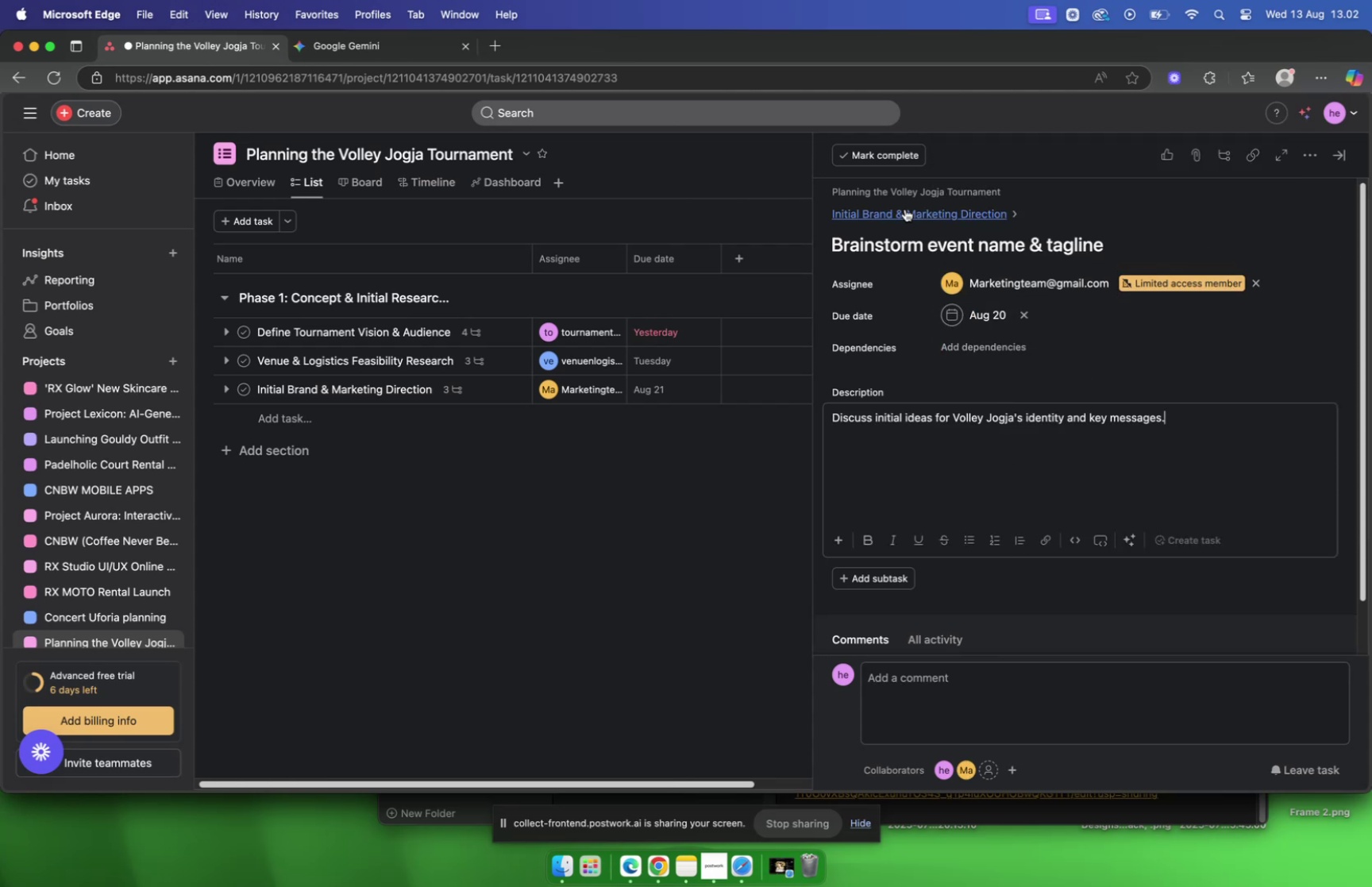 
left_click([904, 210])
 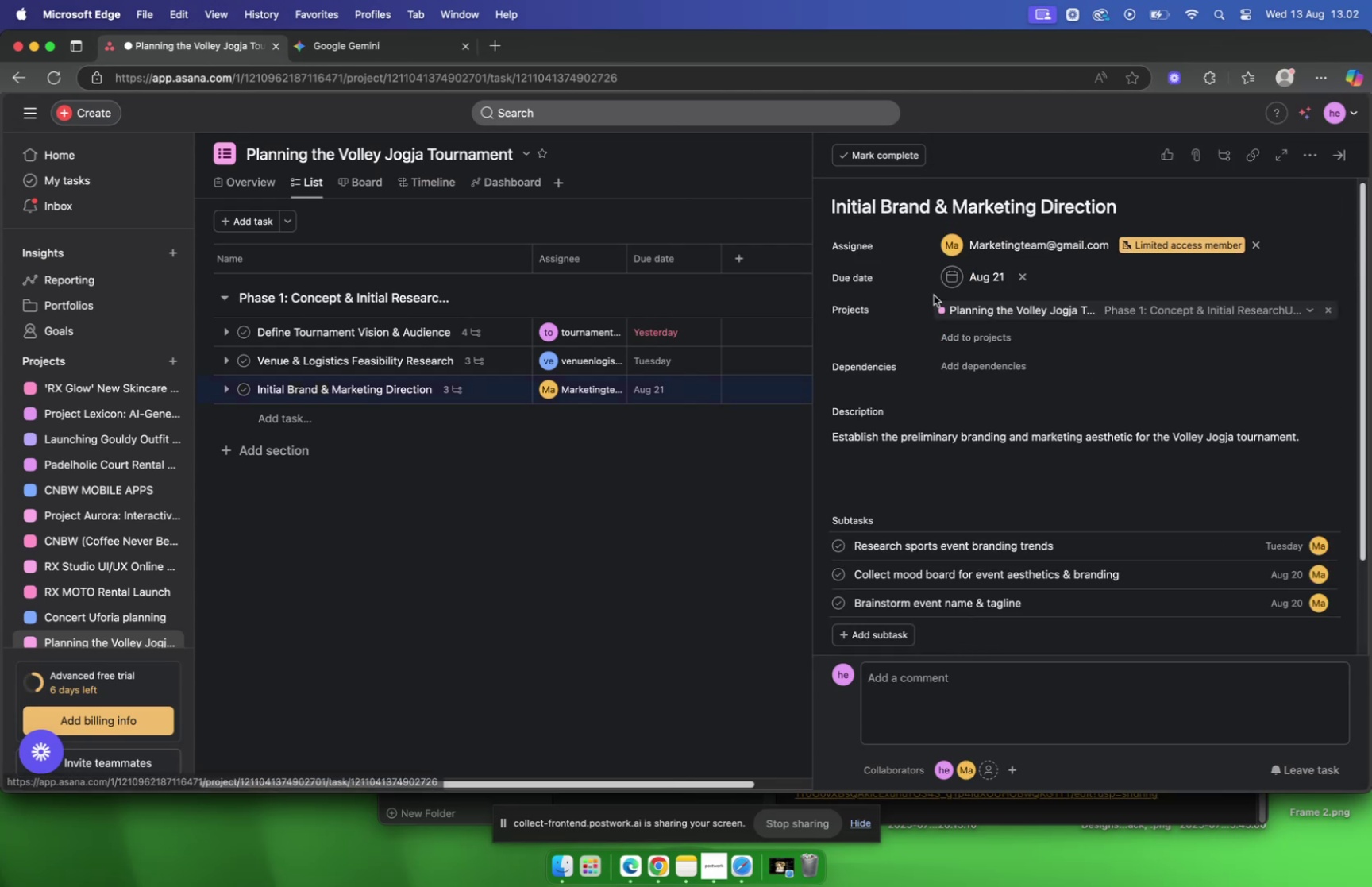 
scroll: coordinate [942, 309], scroll_direction: down, amount: 4.0
 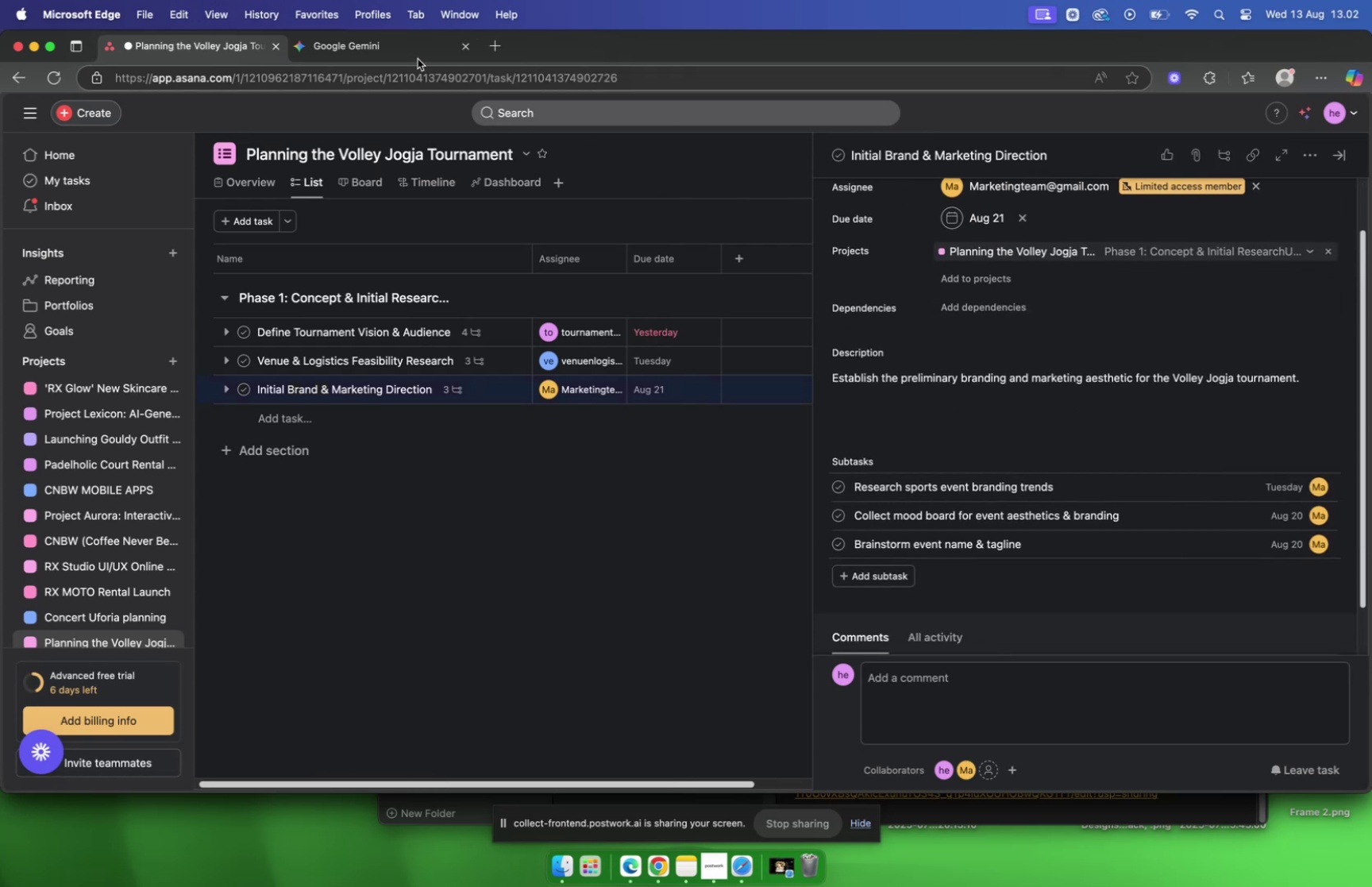 
left_click([411, 55])
 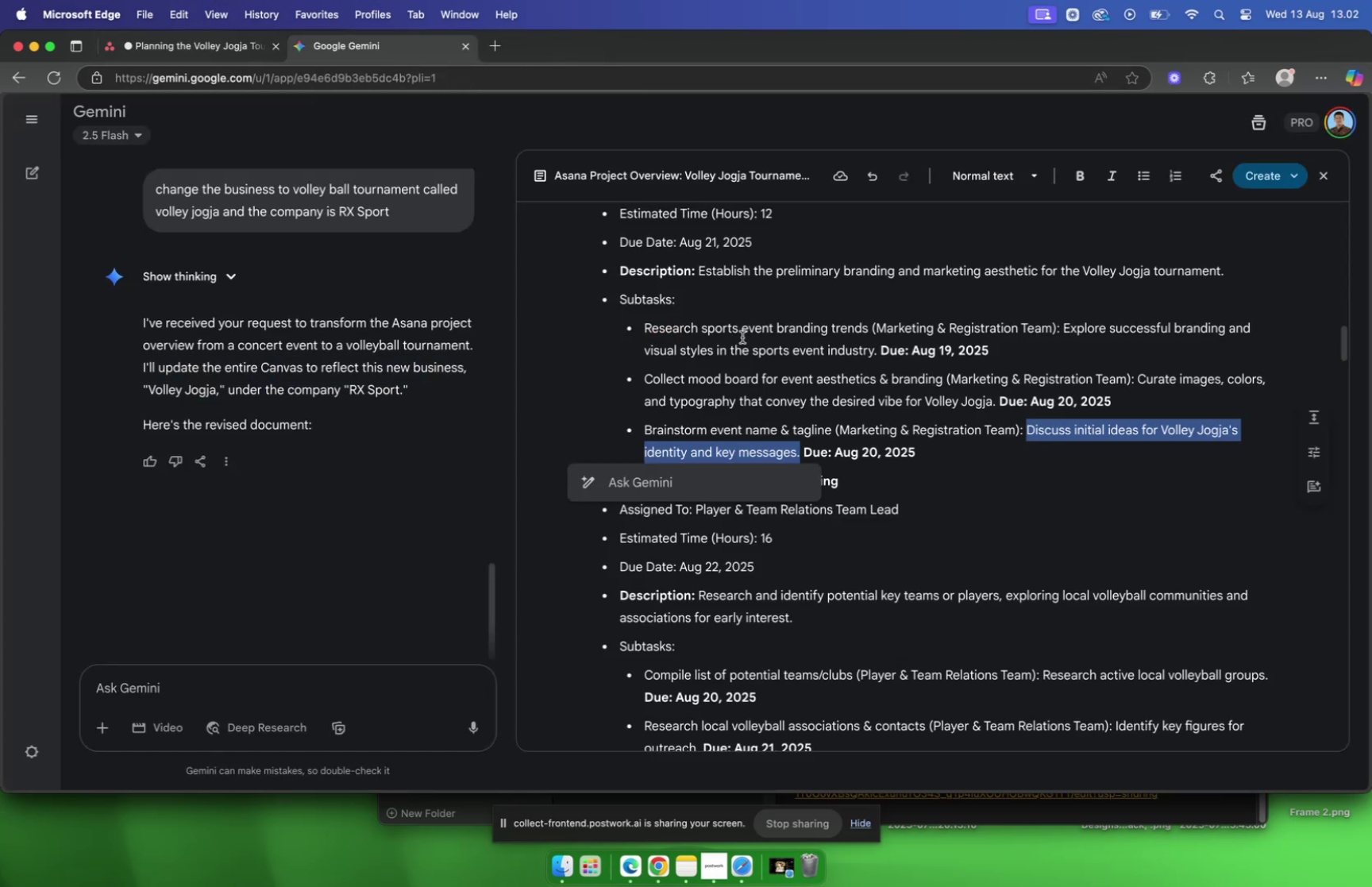 
left_click([762, 341])
 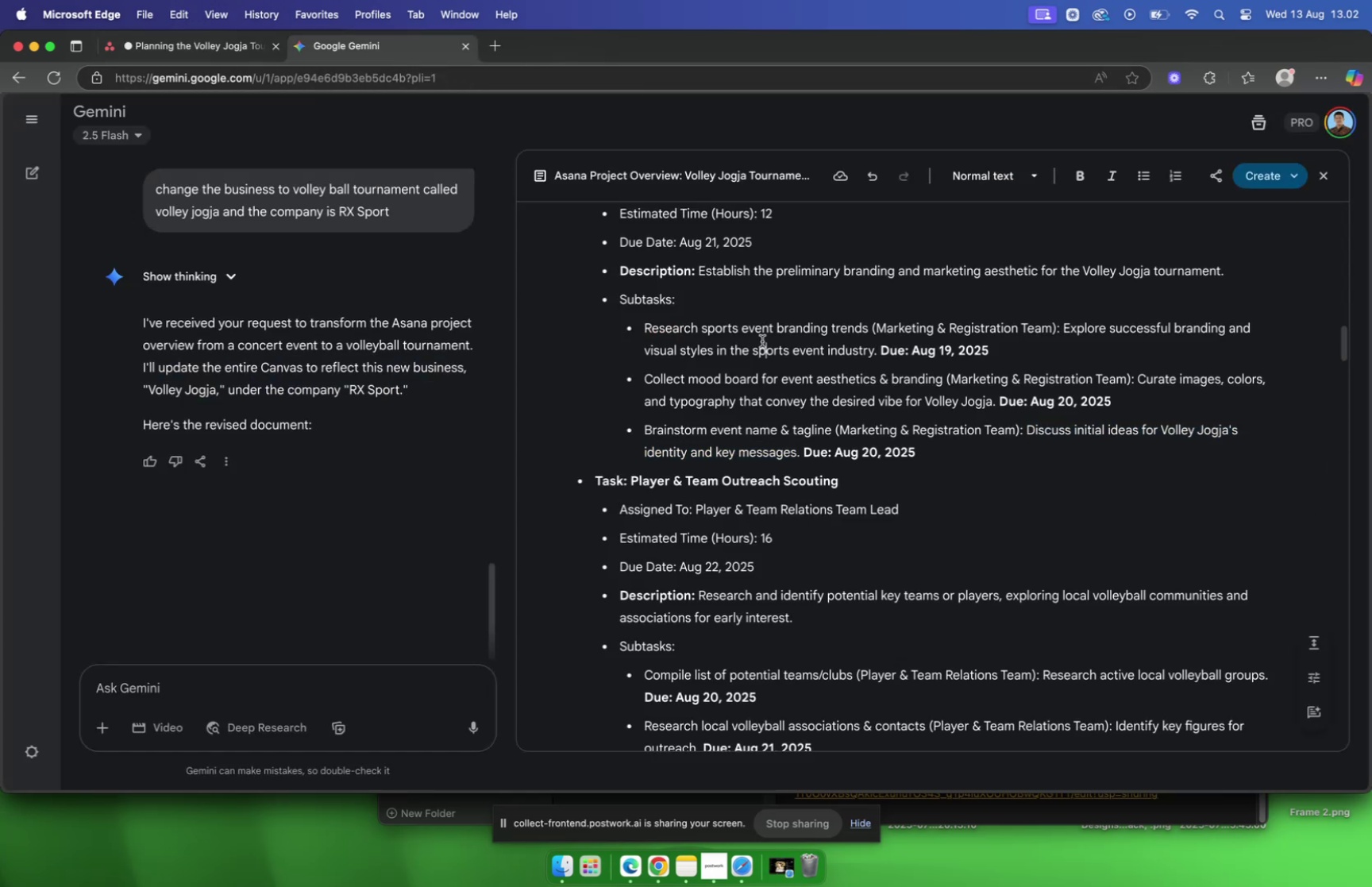 
scroll: coordinate [761, 332], scroll_direction: down, amount: 11.0
 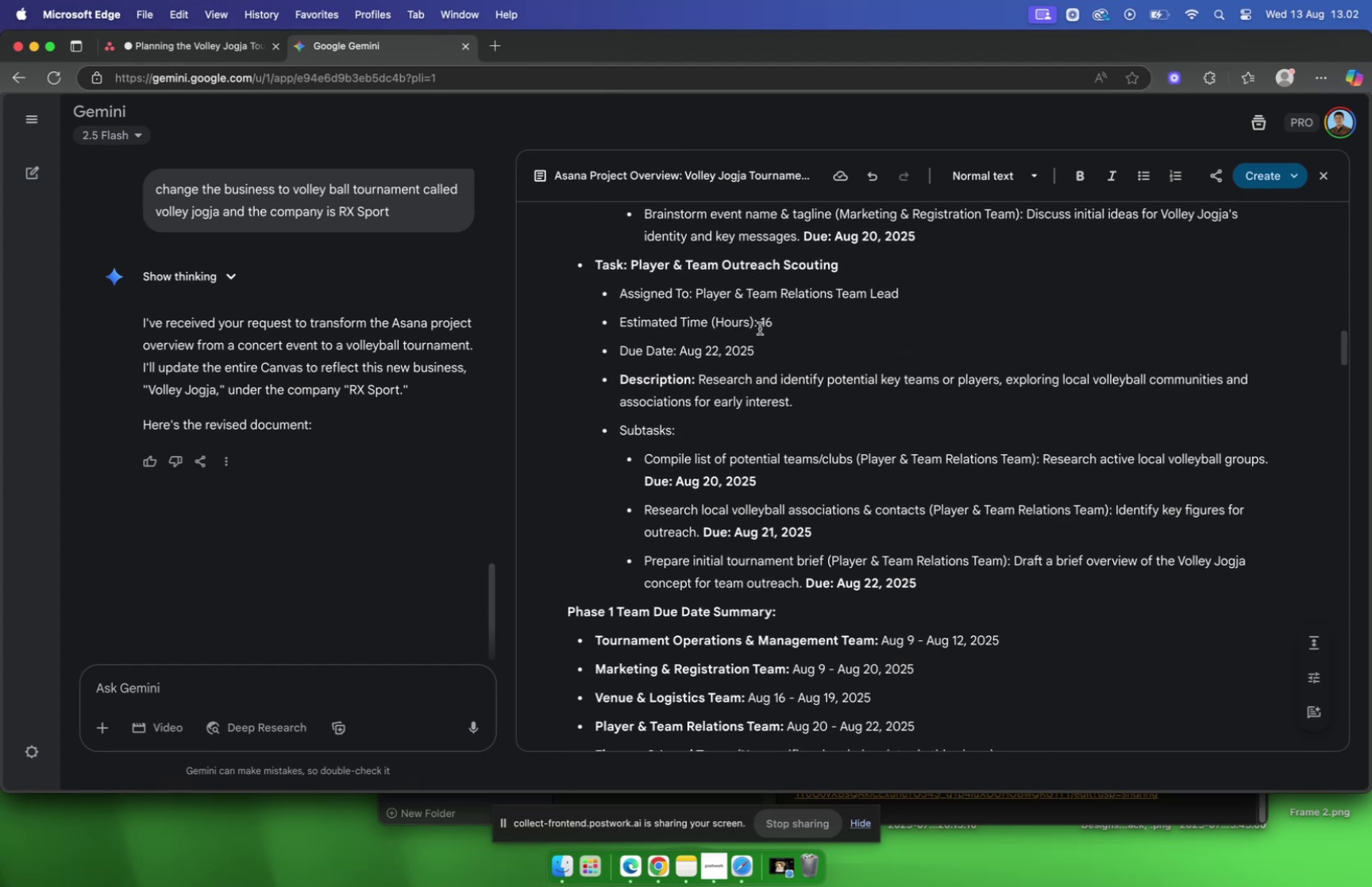 
scroll: coordinate [759, 320], scroll_direction: up, amount: 2.0
 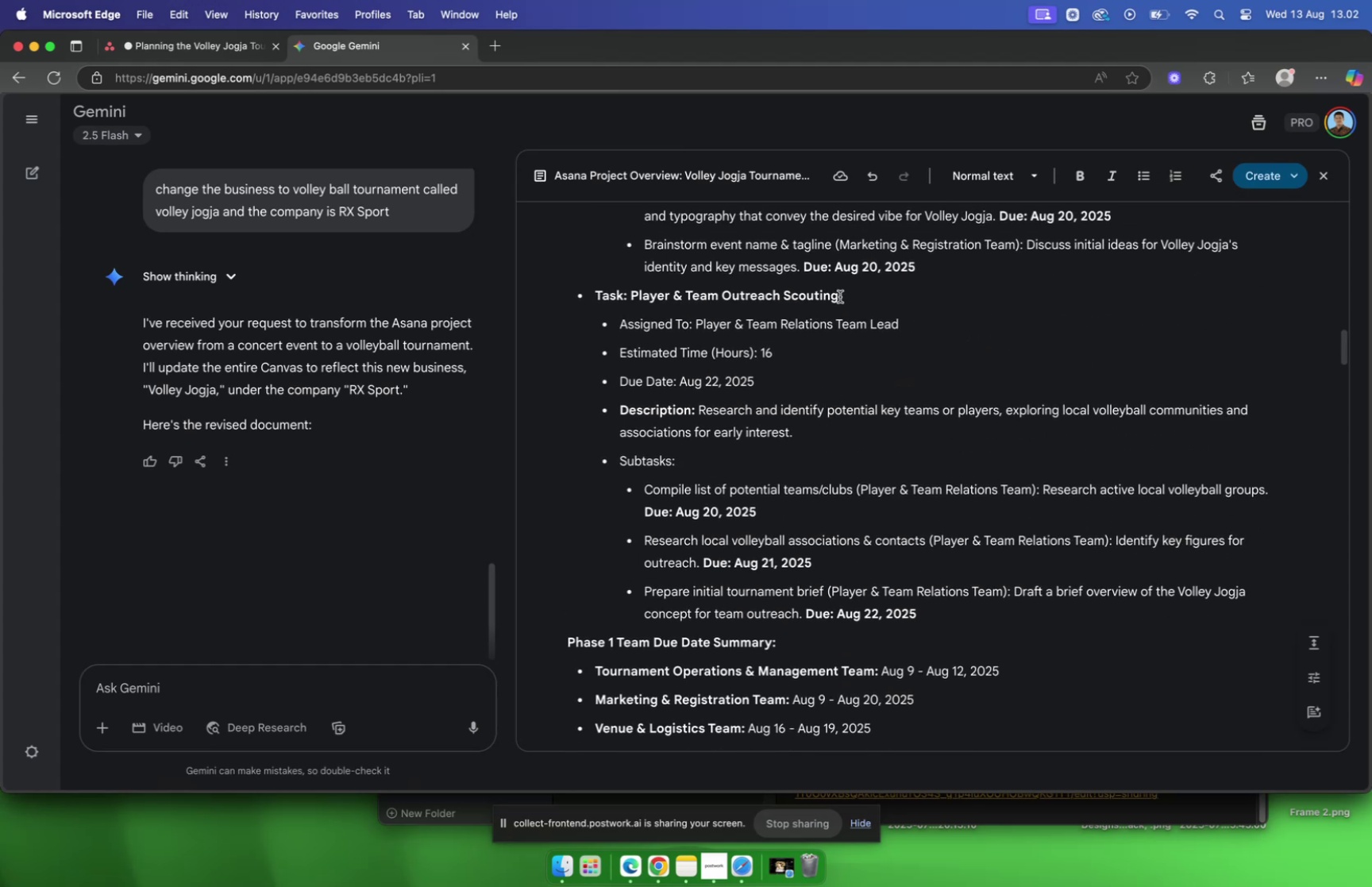 
left_click_drag(start_coordinate=[854, 300], to_coordinate=[629, 303])
 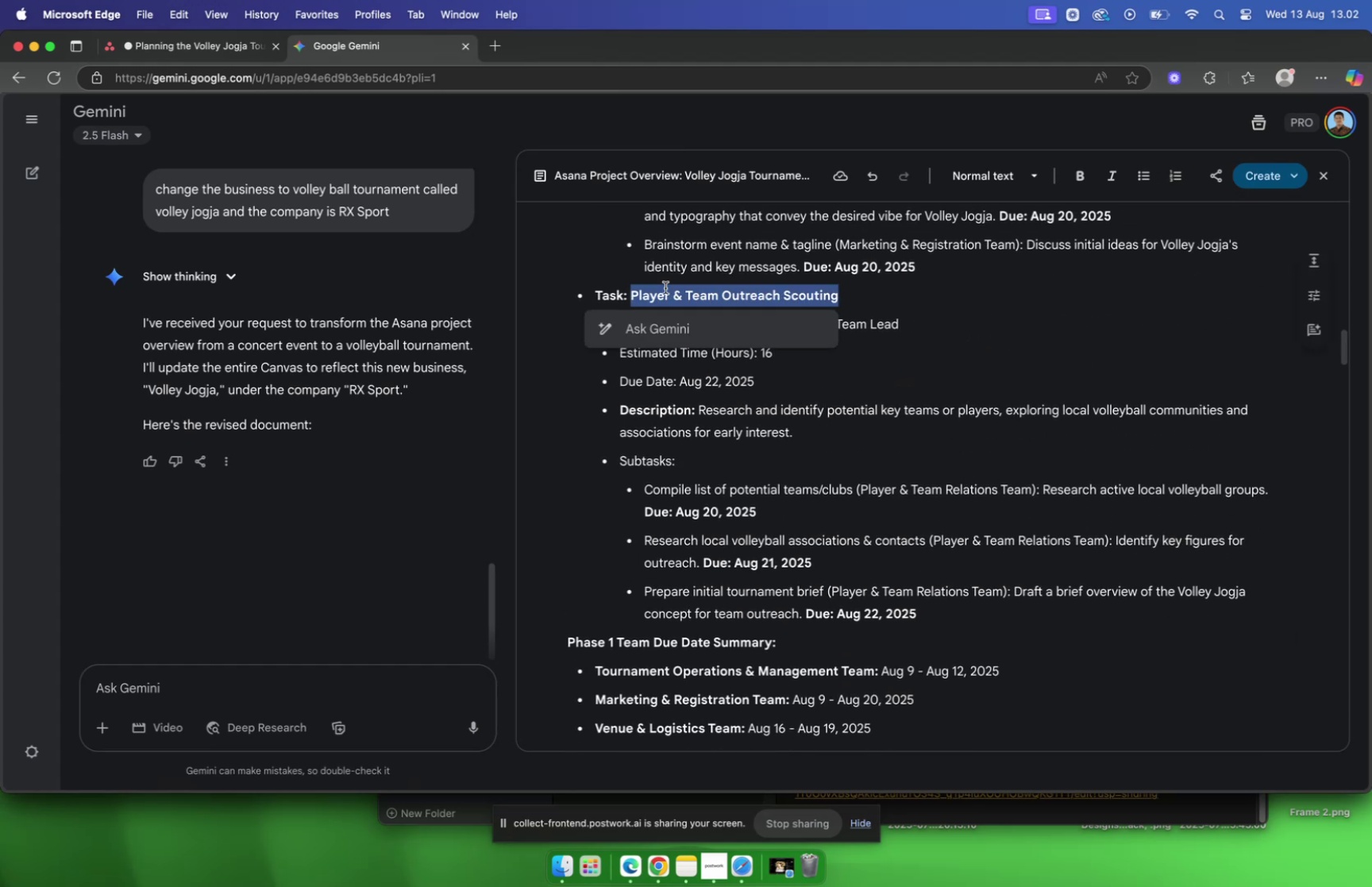 
key(Meta+C)
 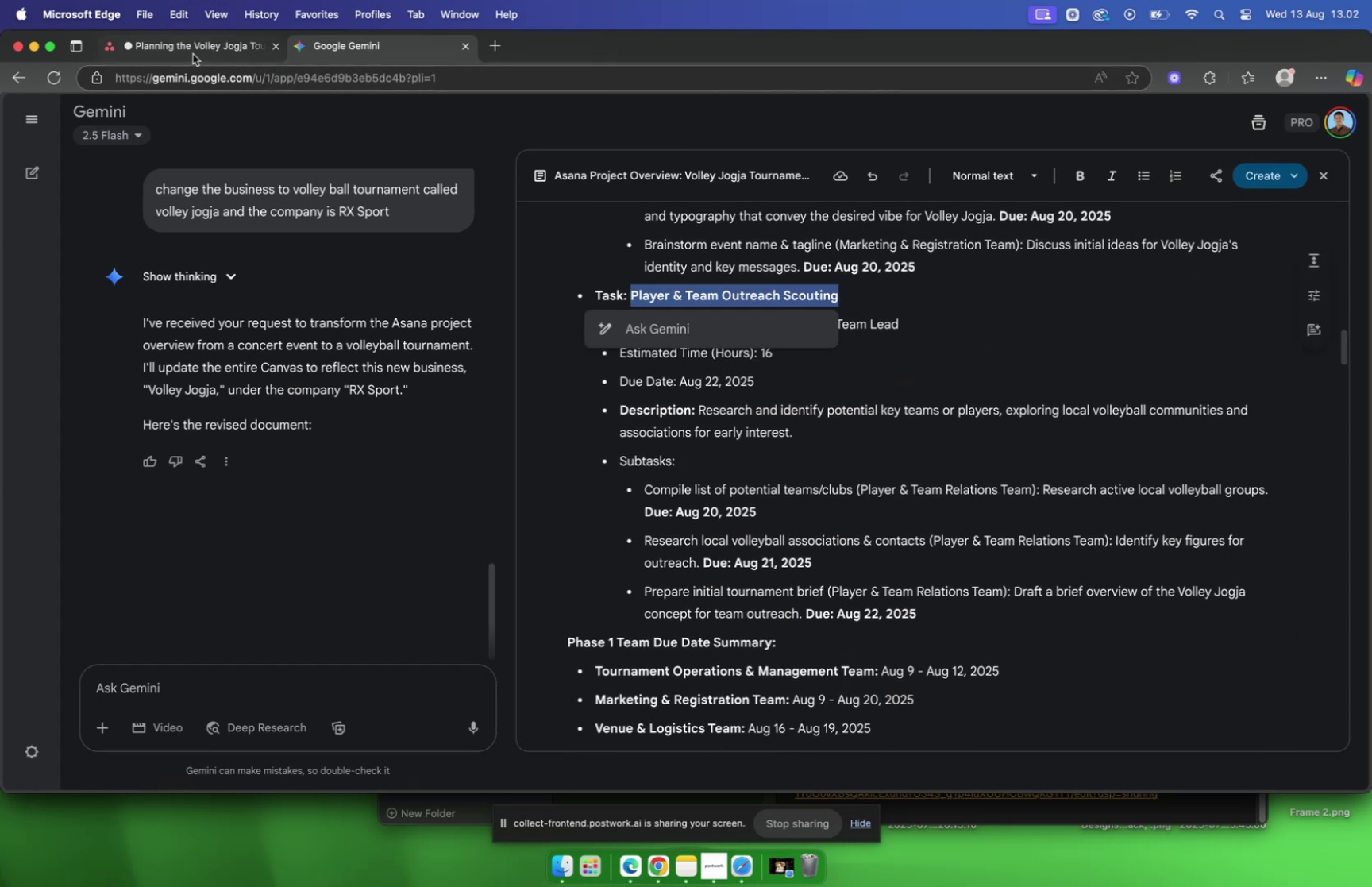 
left_click([191, 53])
 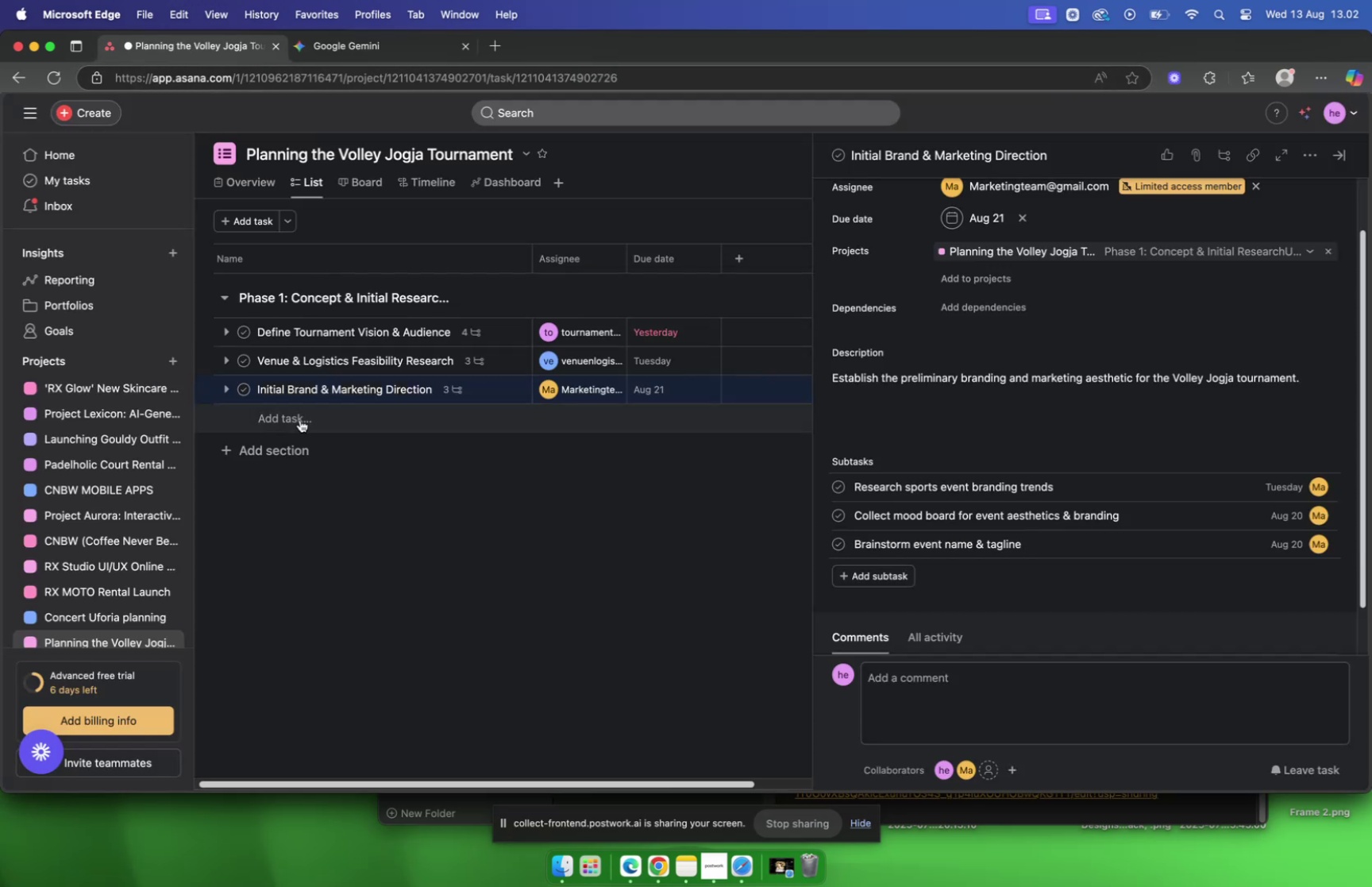 
left_click([300, 419])
 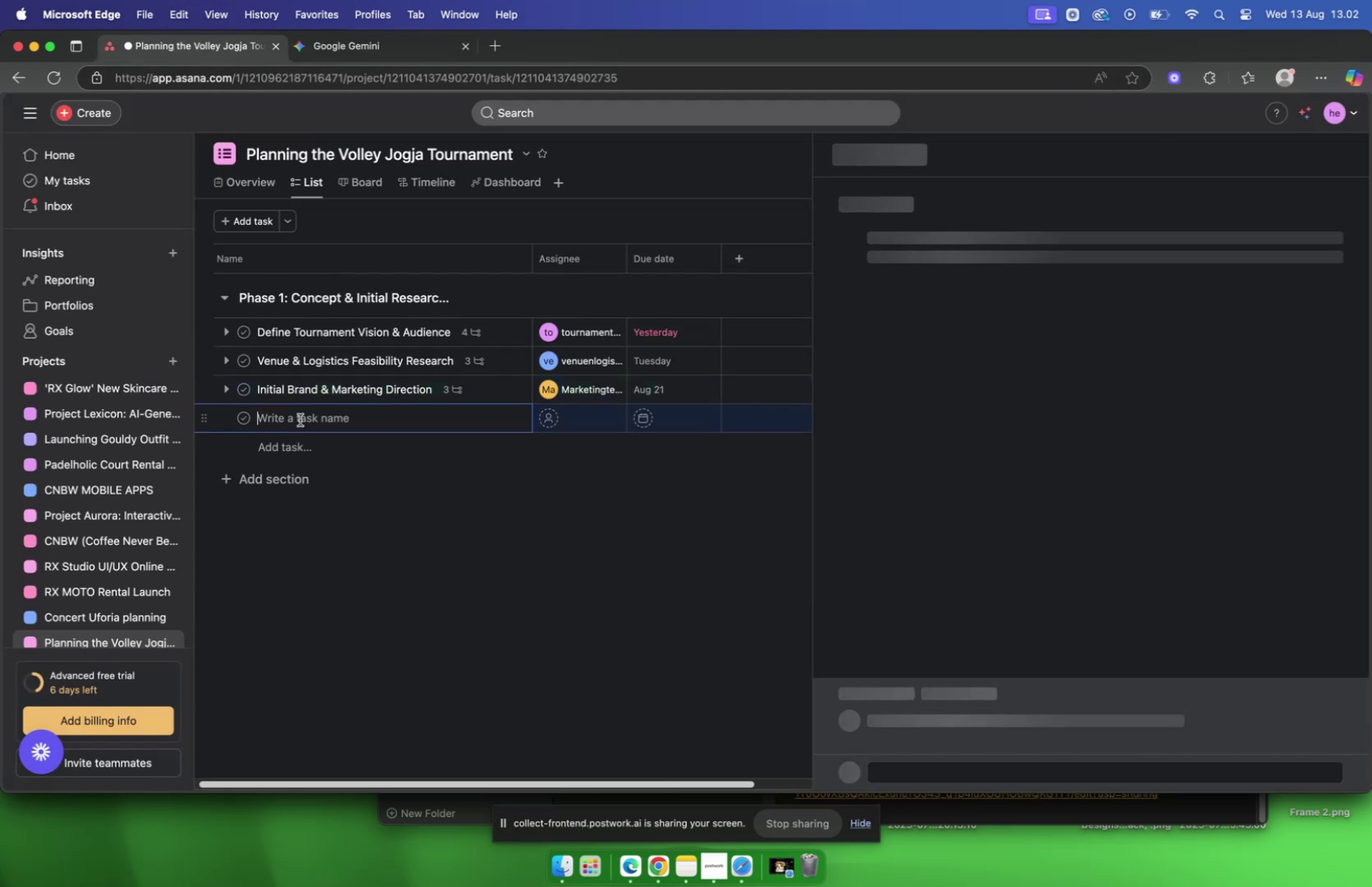 
key(Meta+V)
 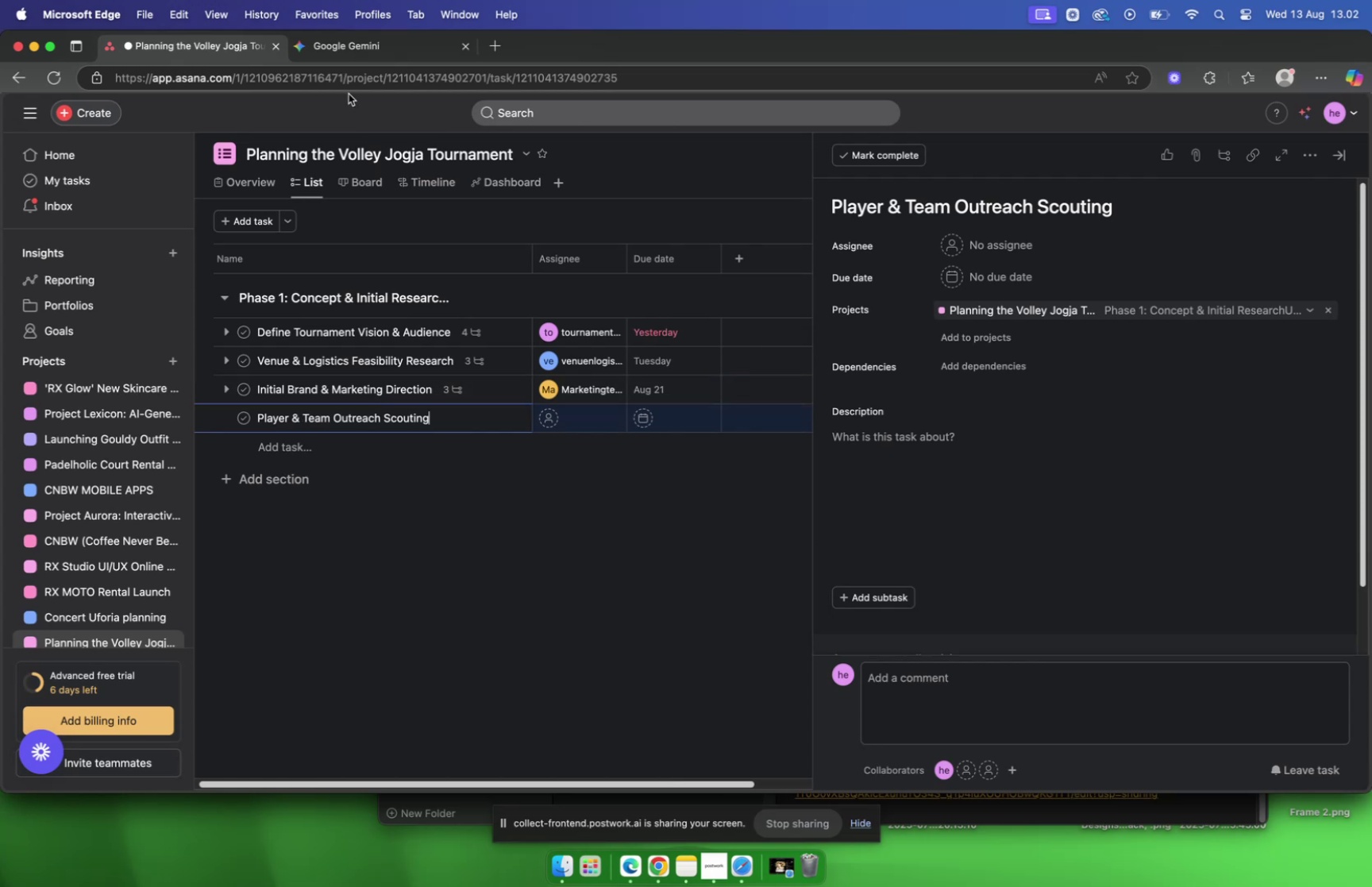 
left_click([337, 49])
 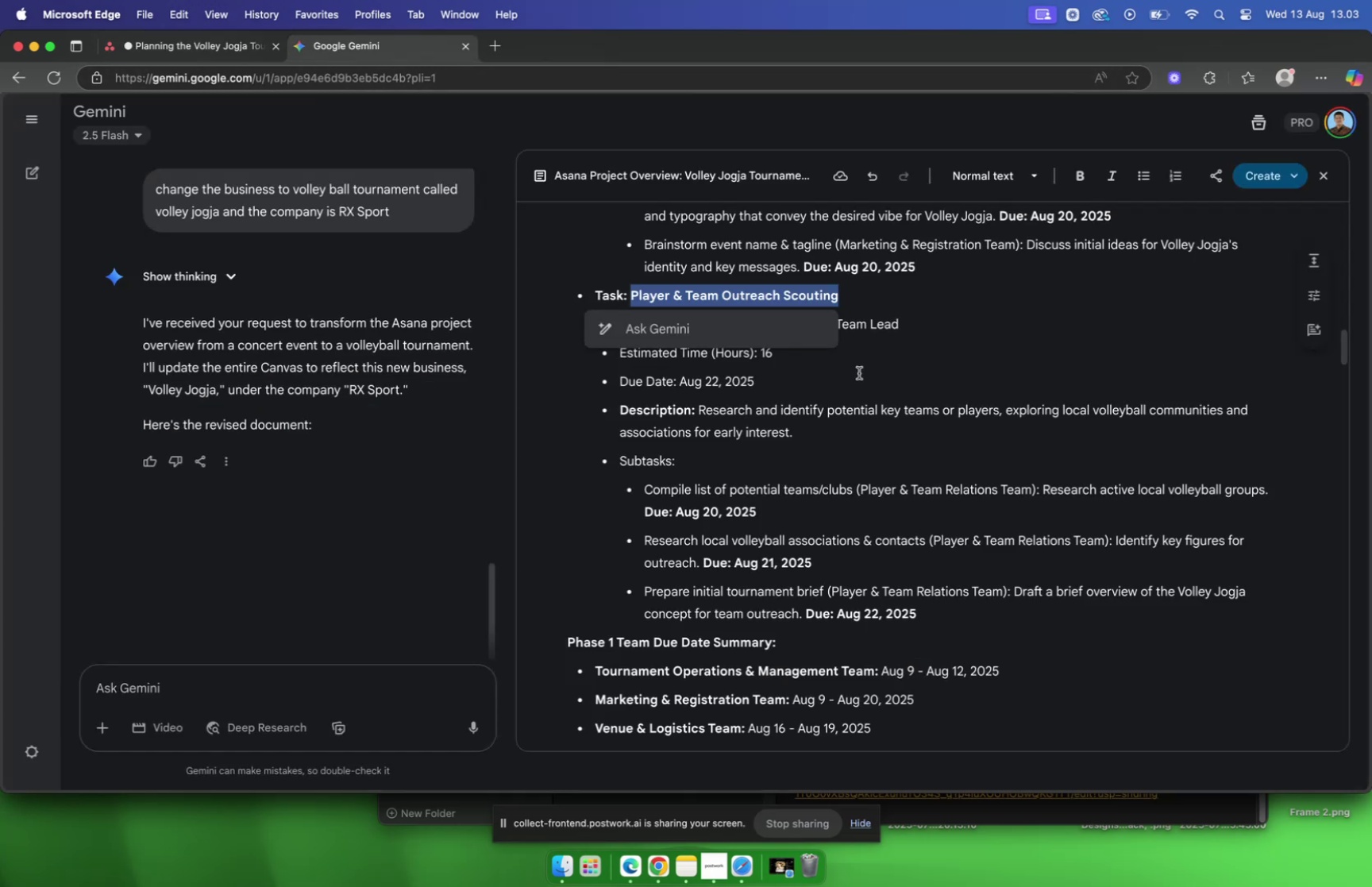 
left_click([845, 407])
 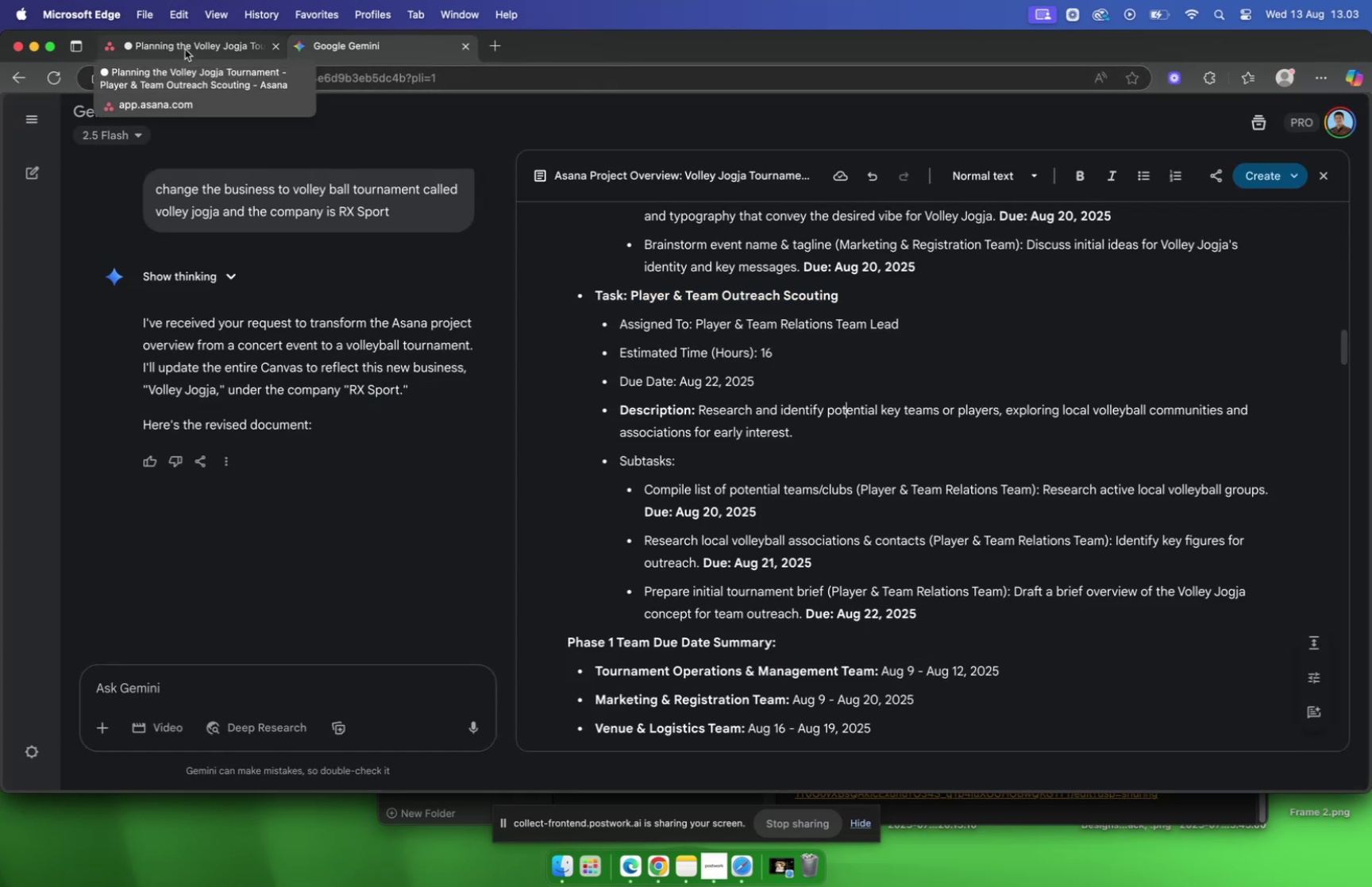 
wait(6.95)
 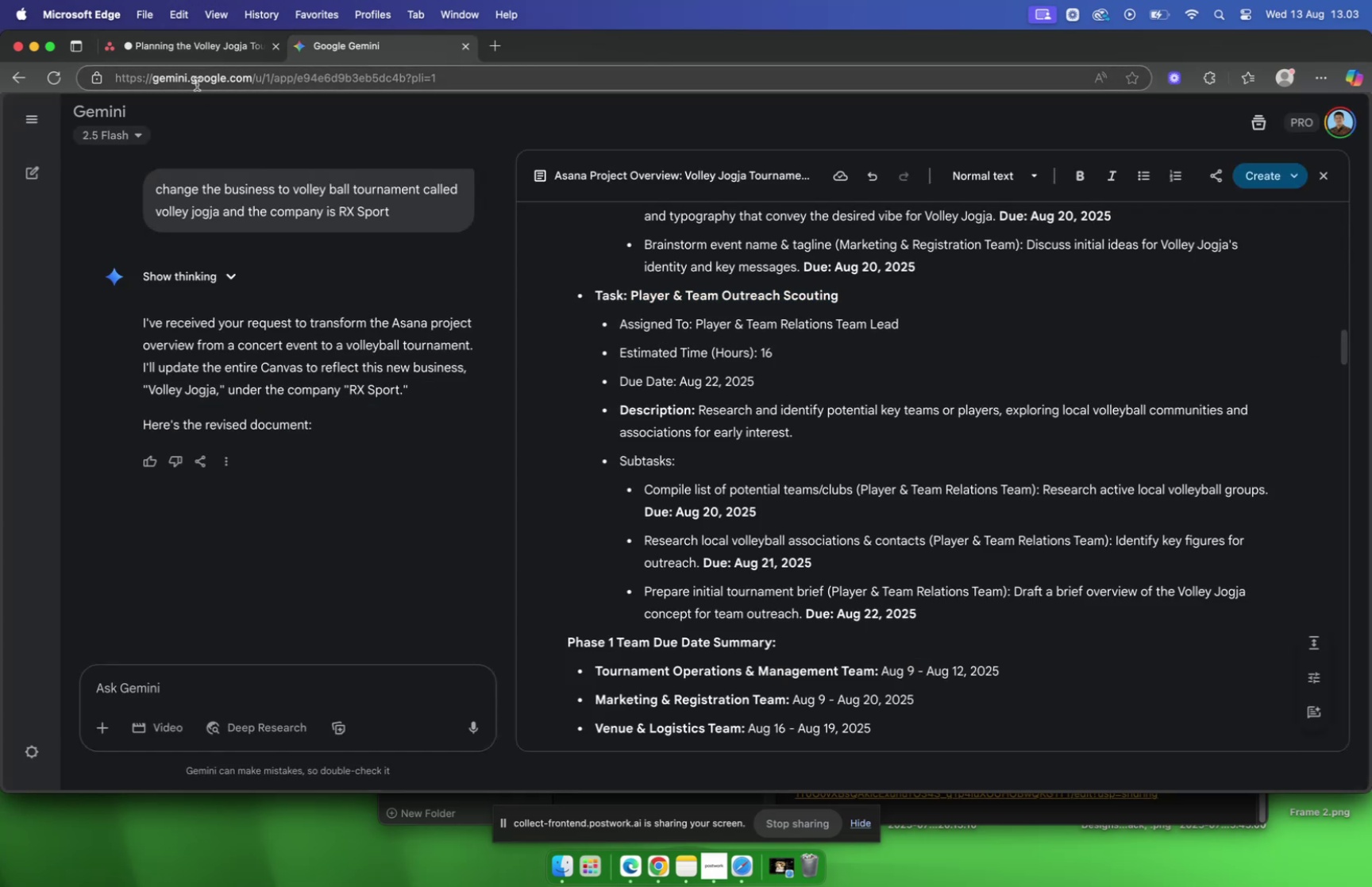 
left_click([185, 49])
 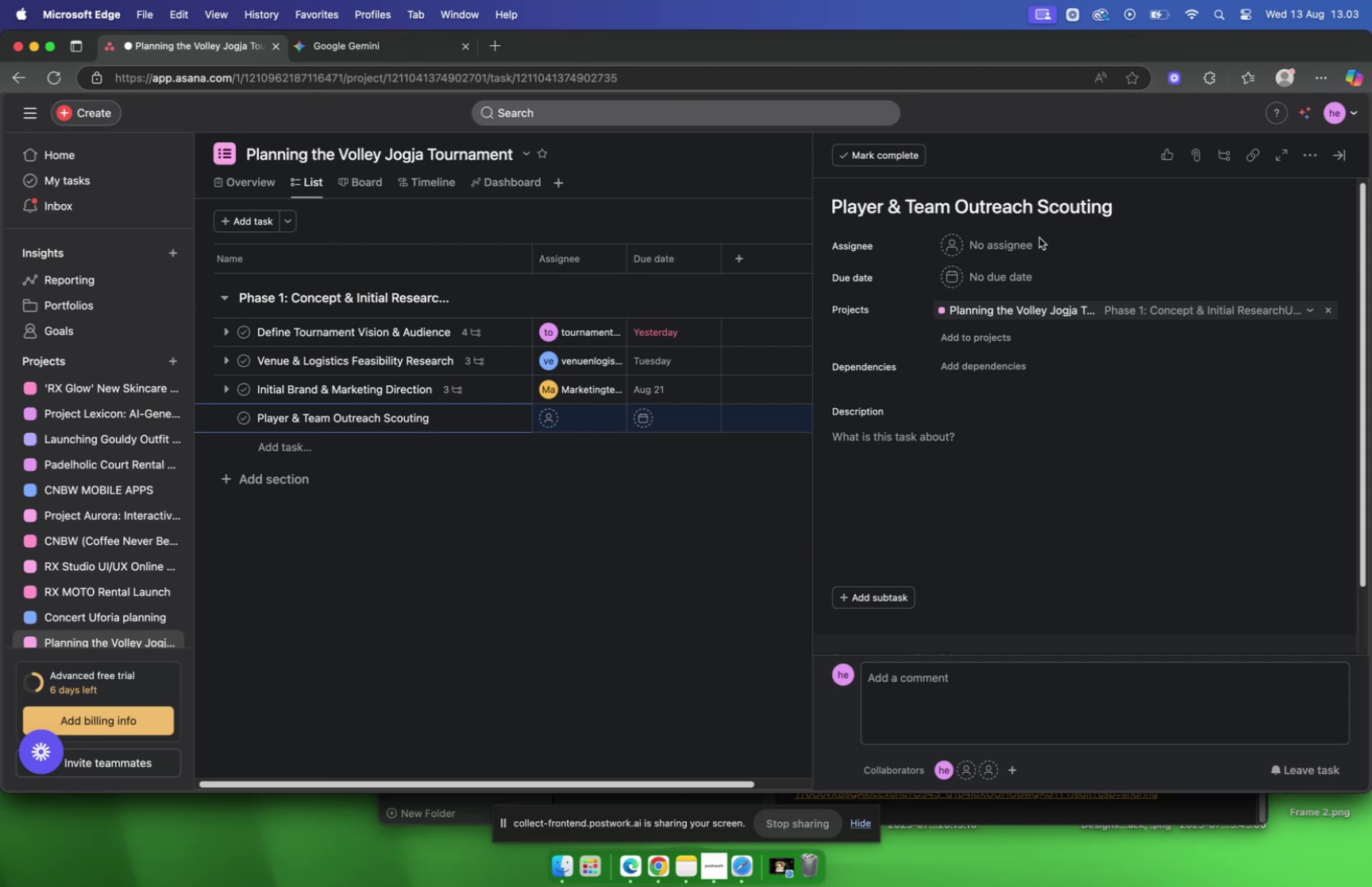 
left_click([1037, 241])
 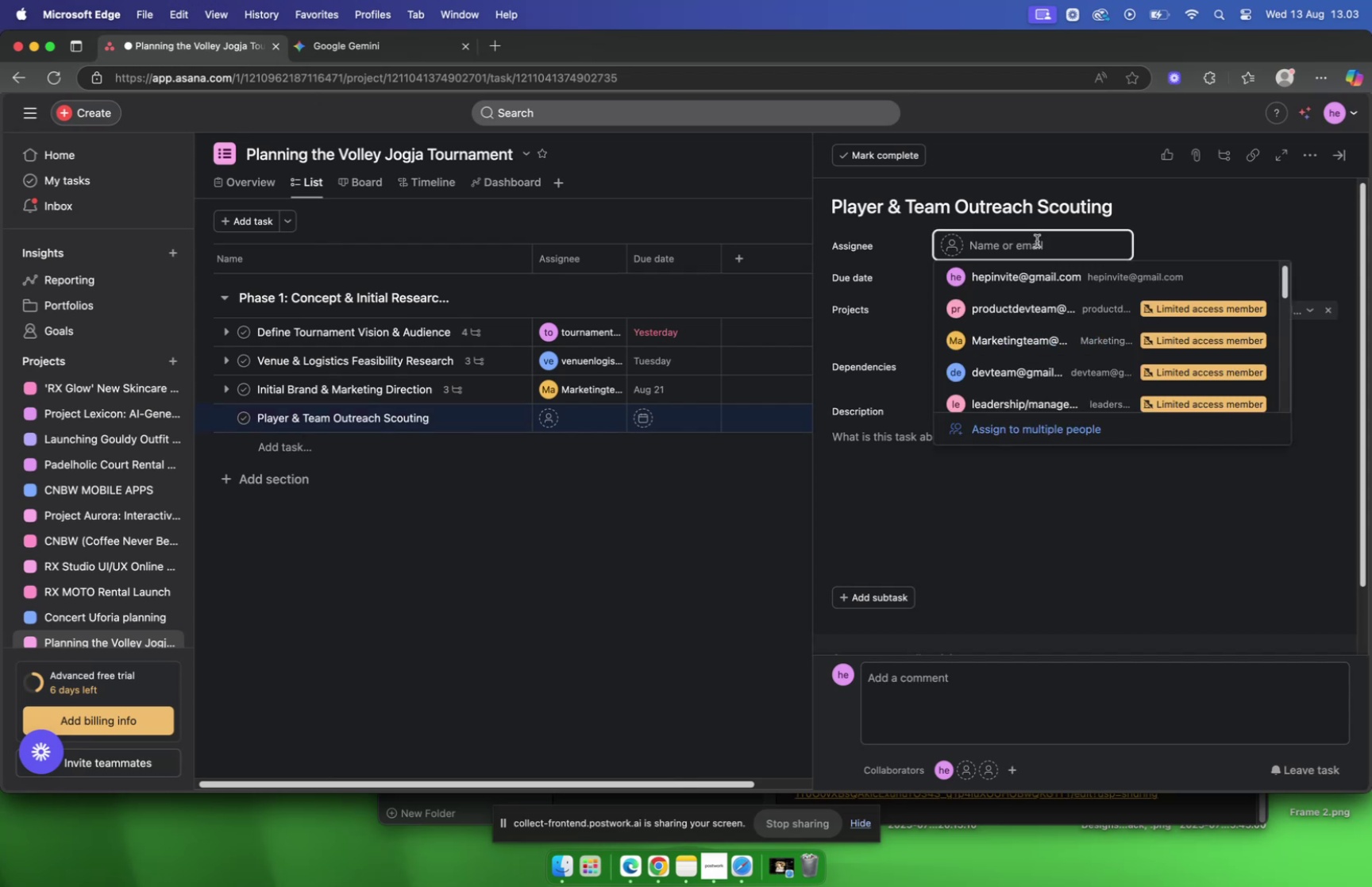 
type(playersenteam)
 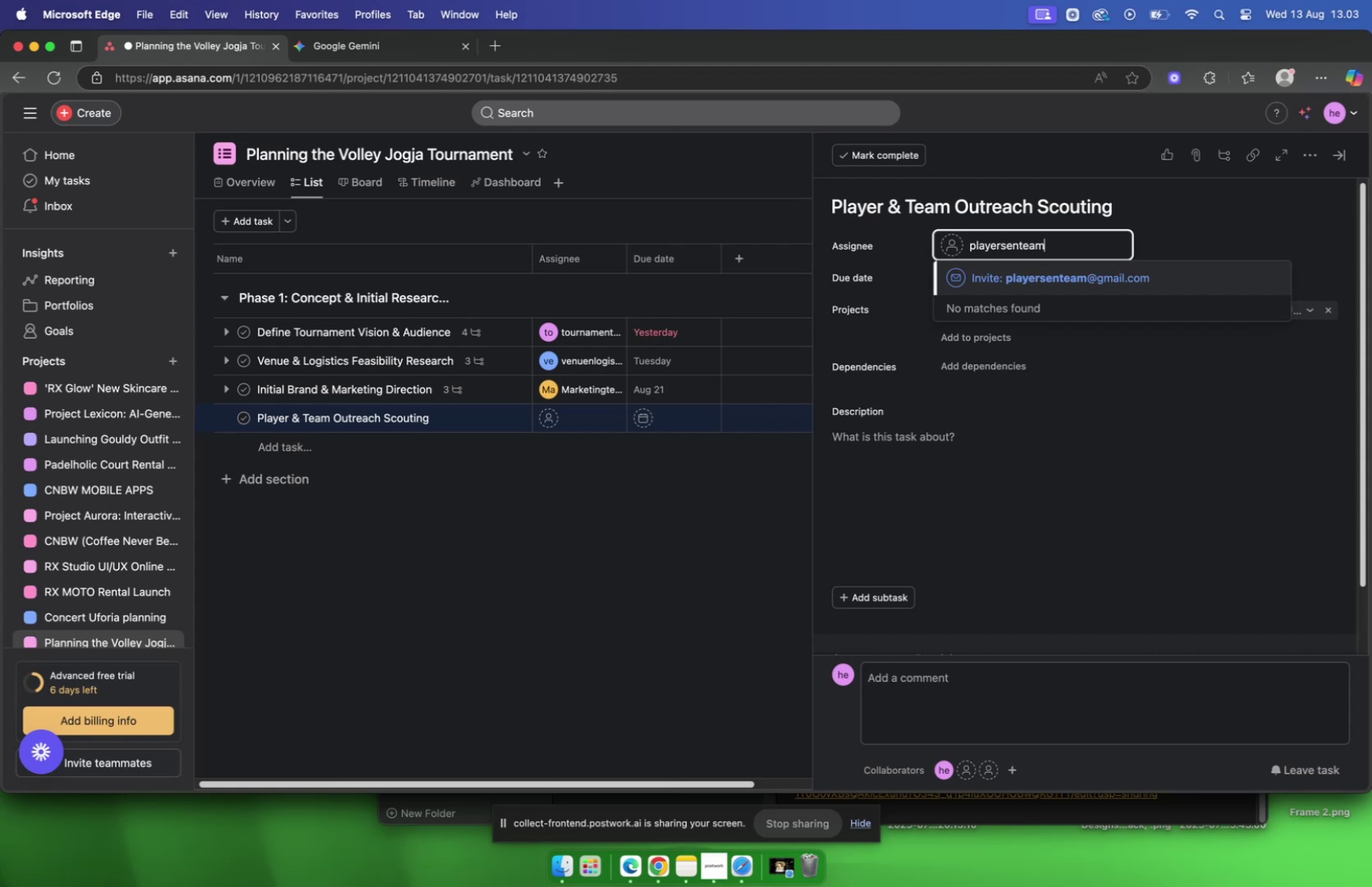 
key(Backspace)
key(Backspace)
key(Backspace)
key(Backspace)
key(Backspace)
key(Backspace)
type(team)
 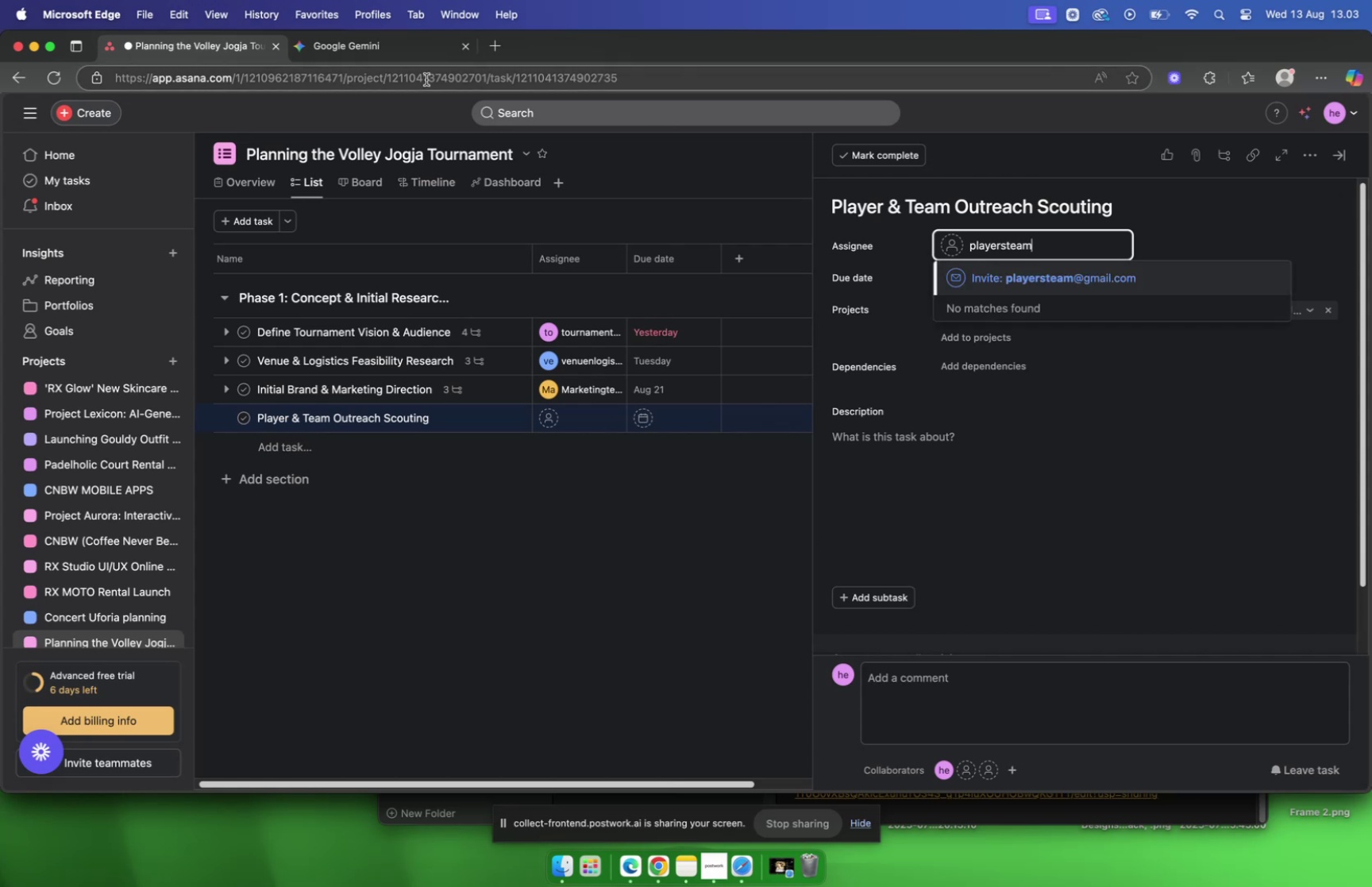 
left_click([375, 54])
 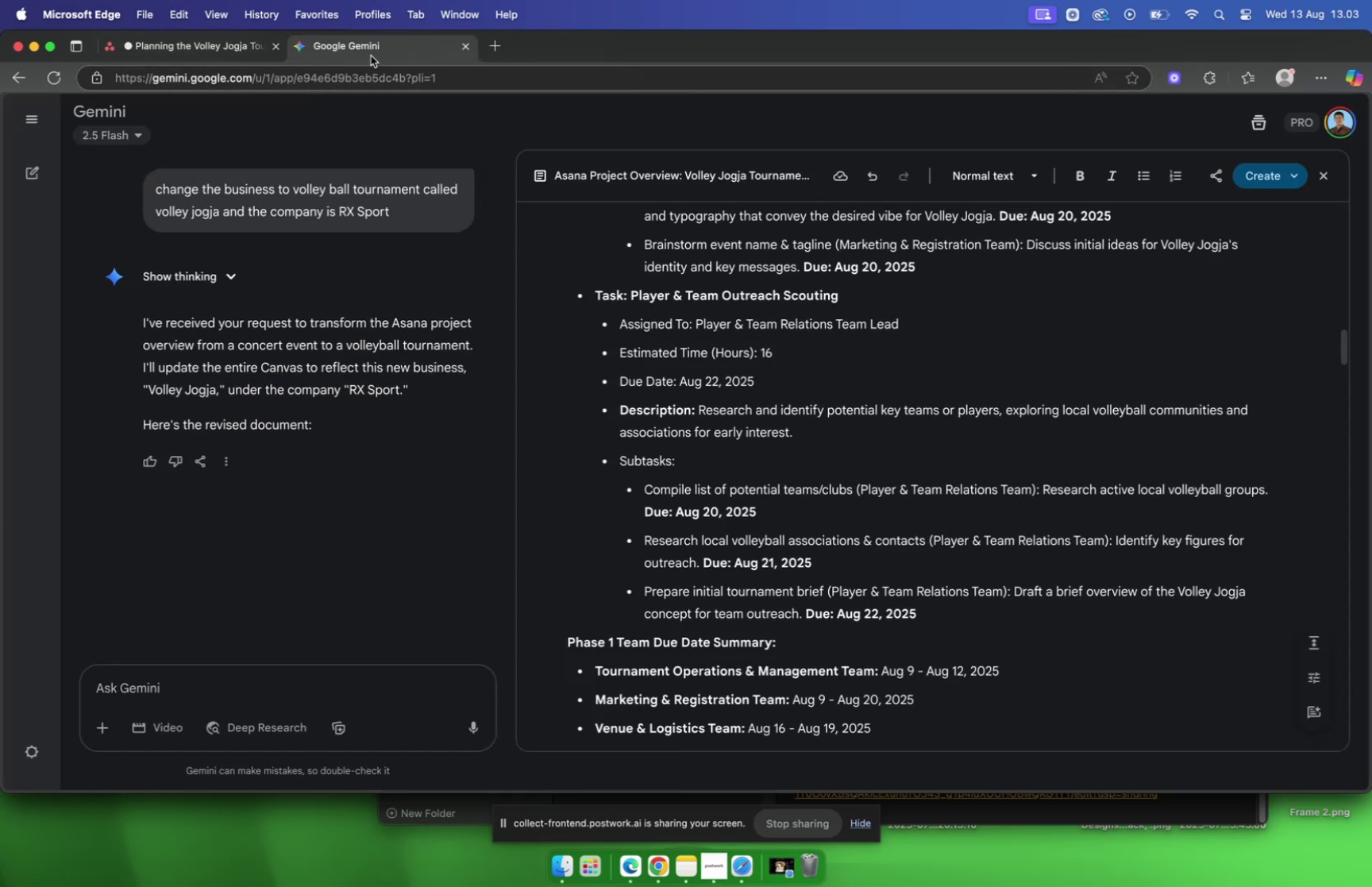 
left_click([204, 55])
 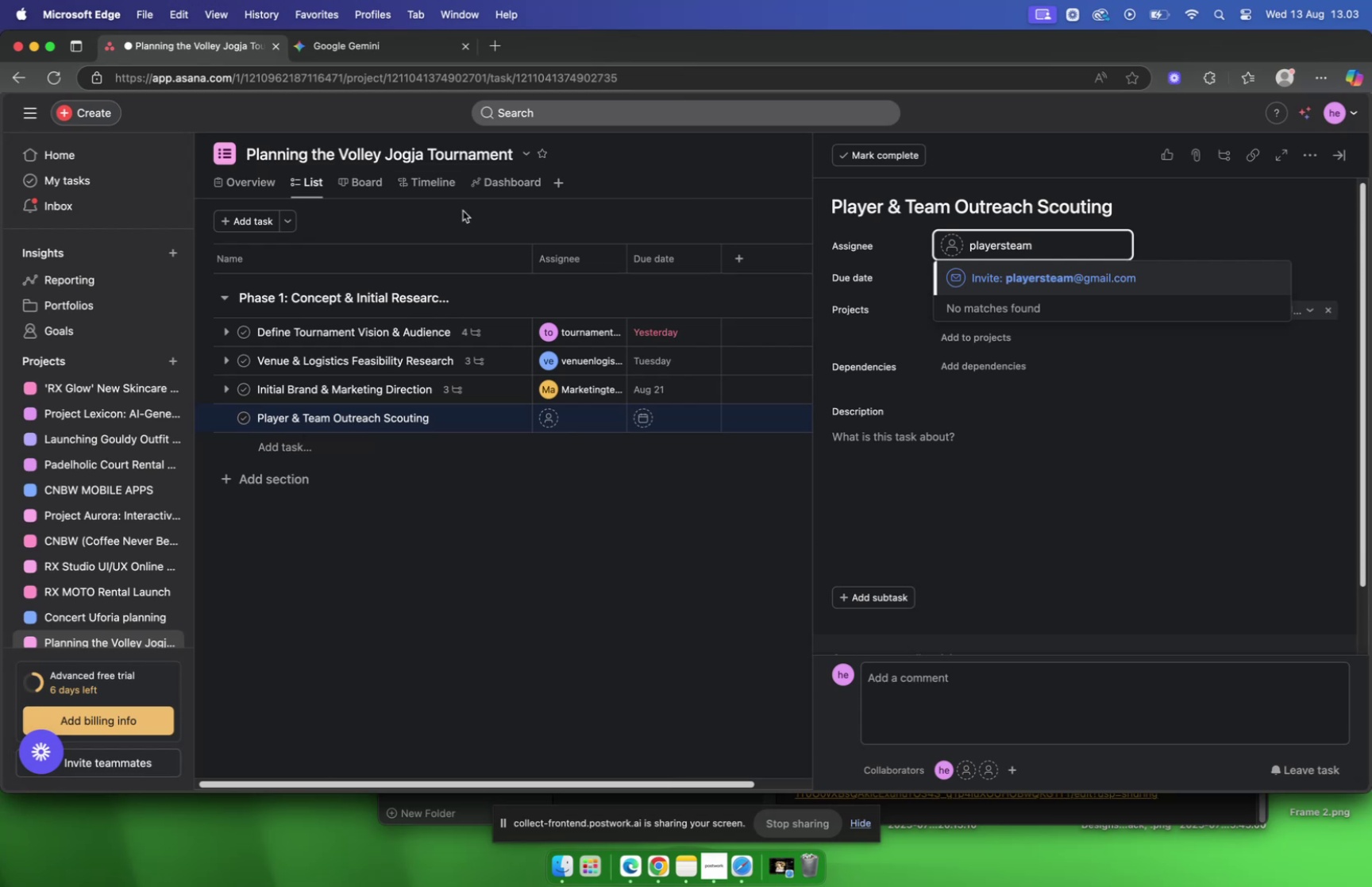 
key(Backspace)
key(Backspace)
key(Backspace)
key(Backspace)
key(Backspace)
type(team)
 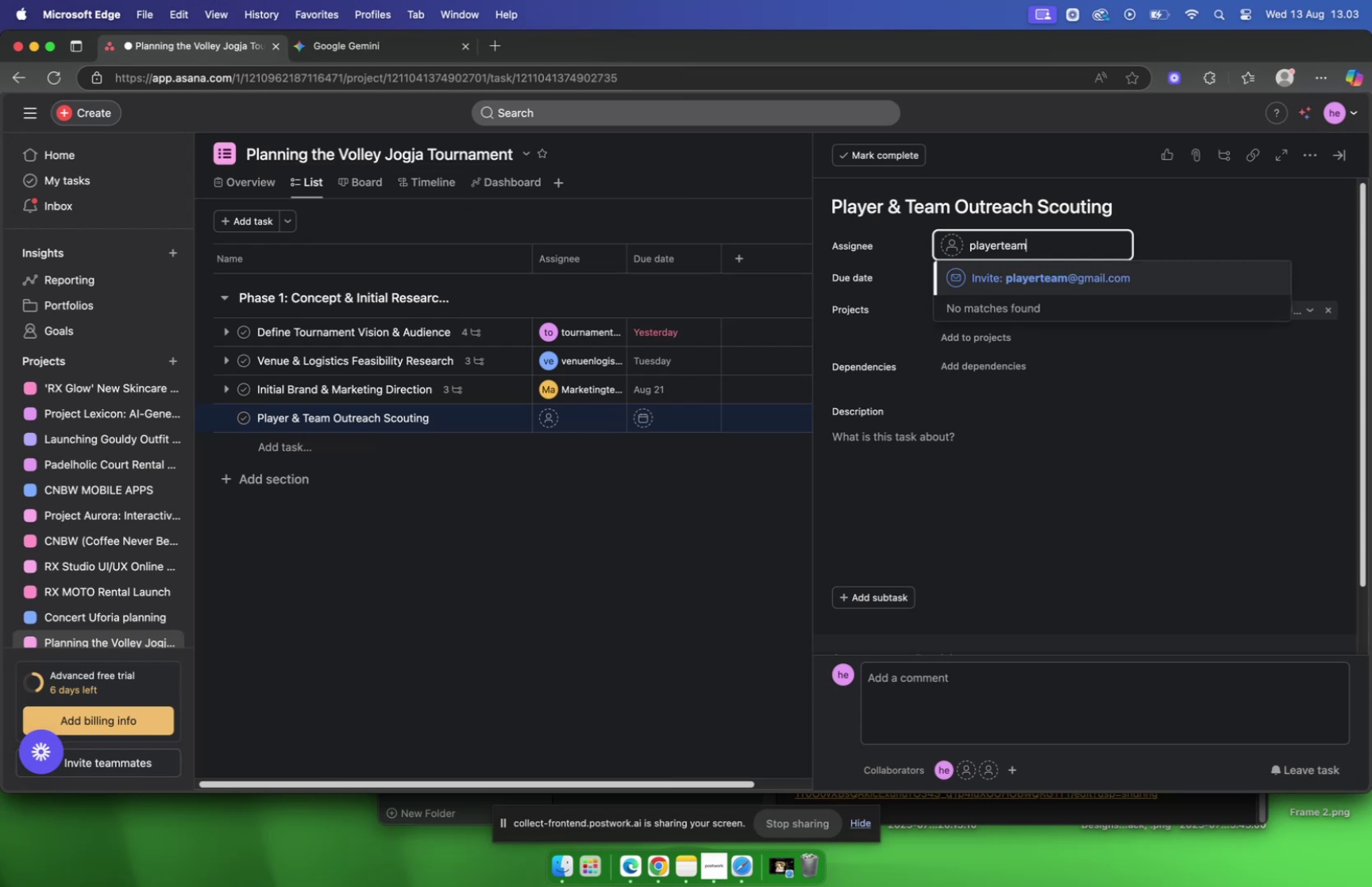 
key(Enter)
 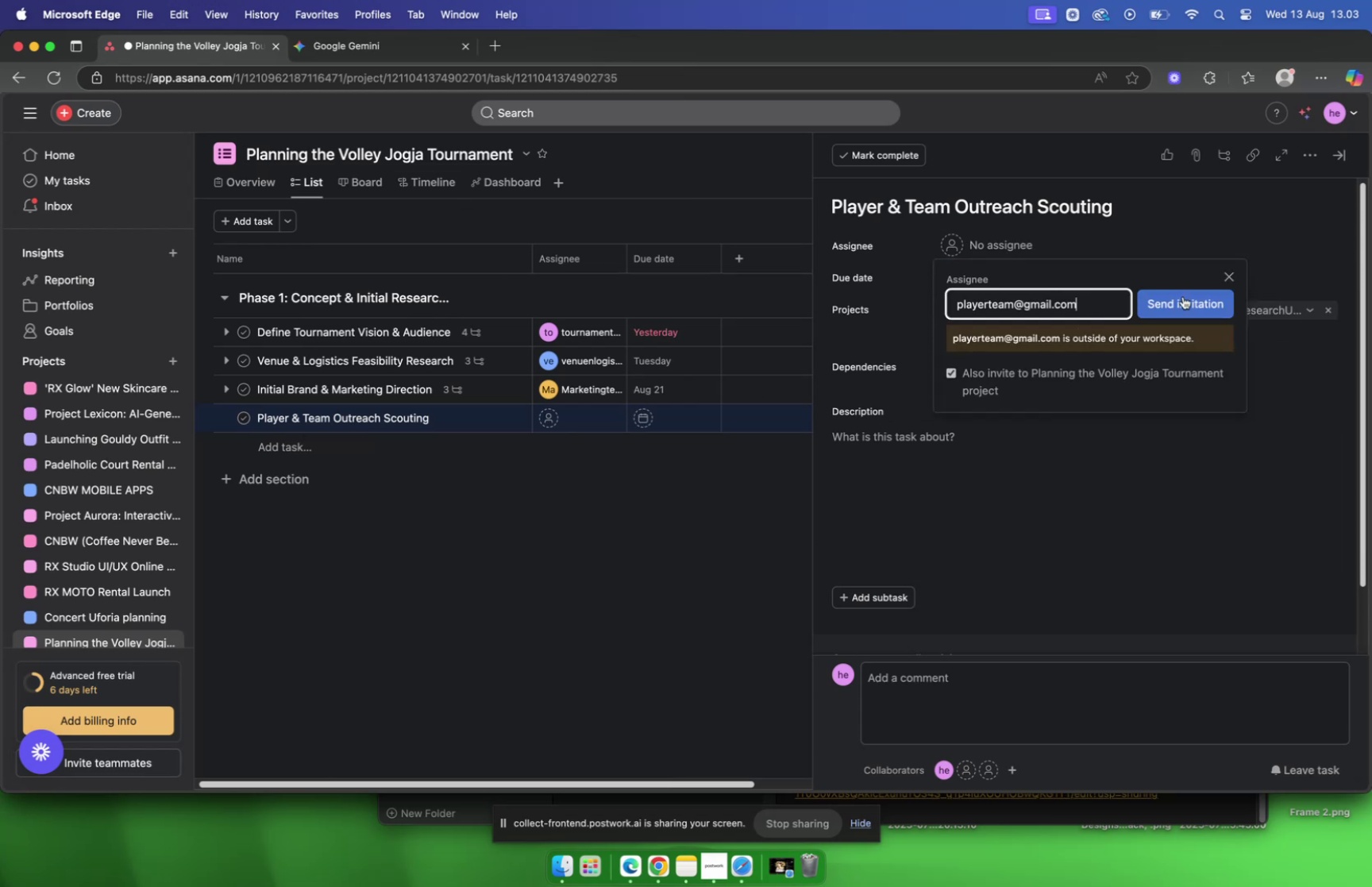 
left_click([1189, 310])
 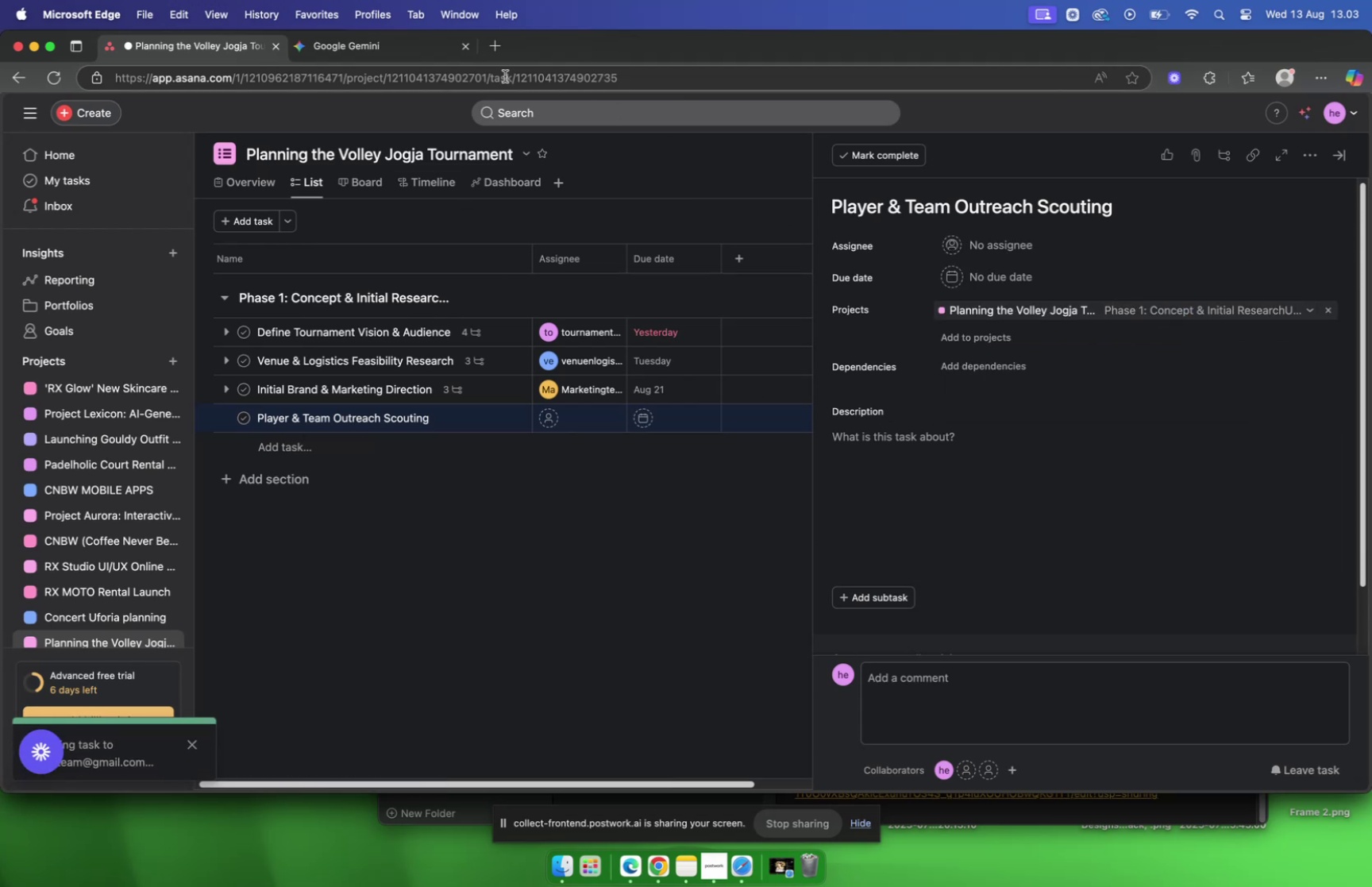 
left_click([365, 54])
 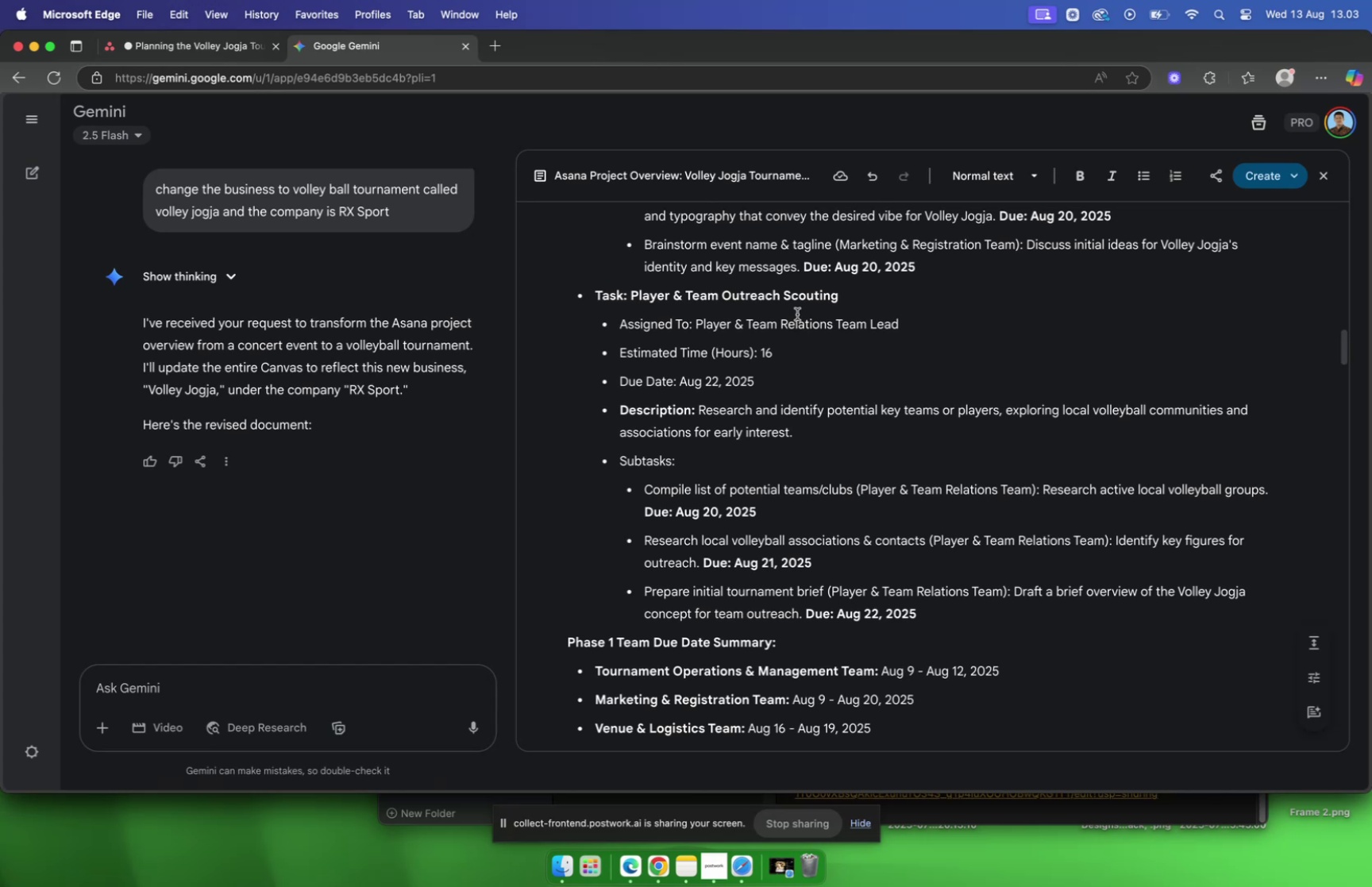 
scroll: coordinate [795, 316], scroll_direction: up, amount: 1.0
 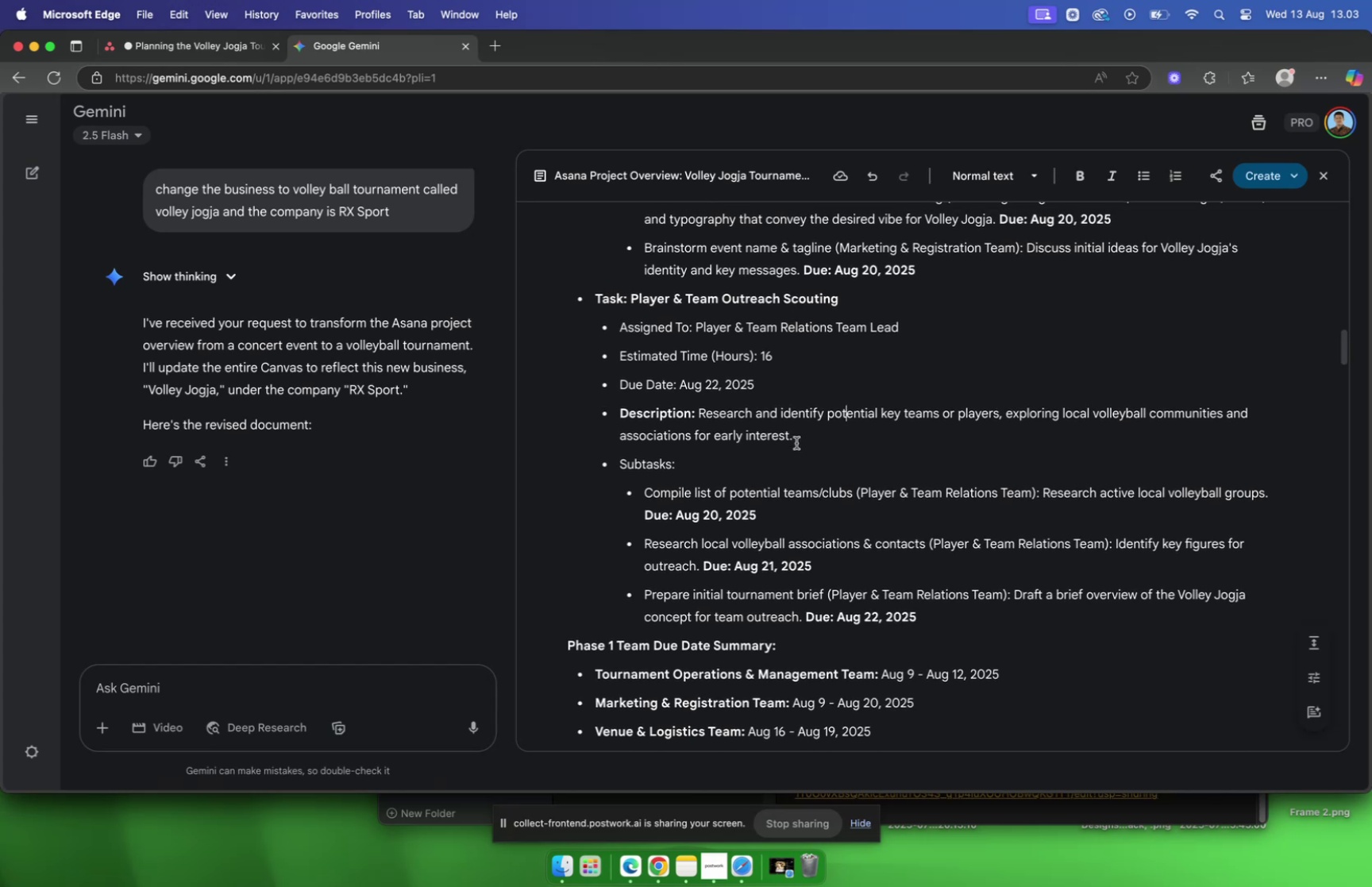 
left_click_drag(start_coordinate=[800, 438], to_coordinate=[701, 420])
 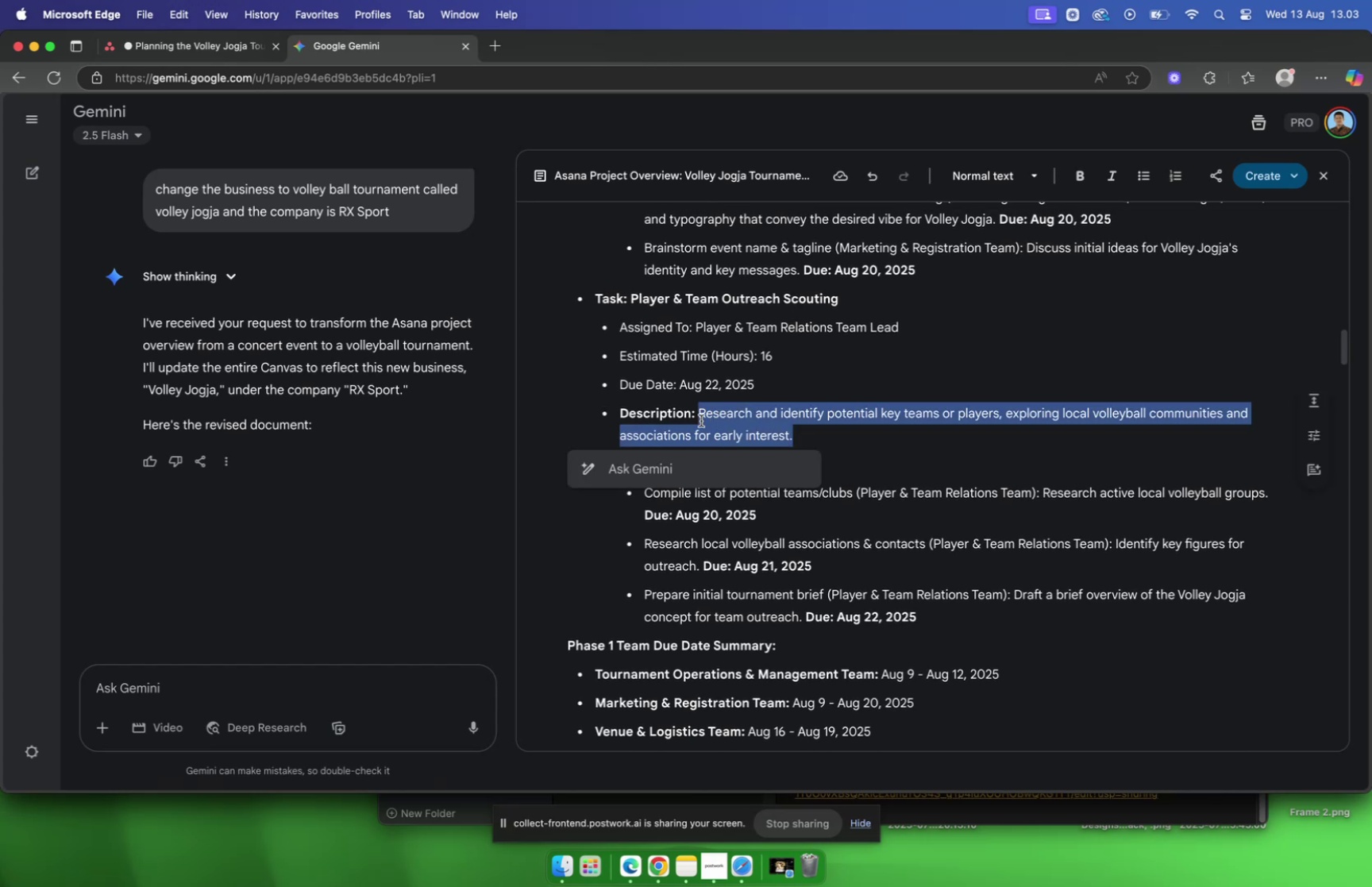 
key(Meta+C)
 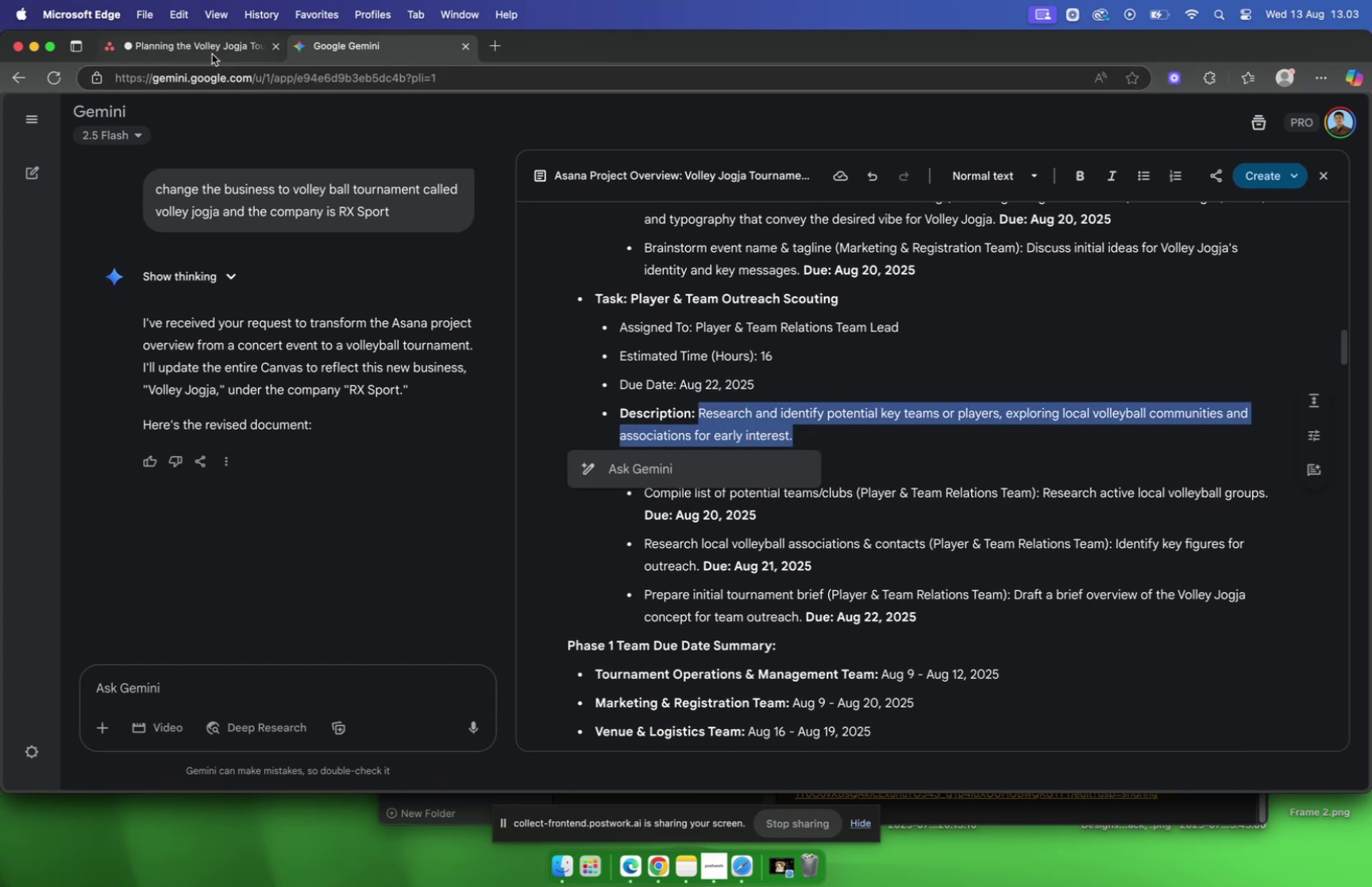 
left_click([211, 53])
 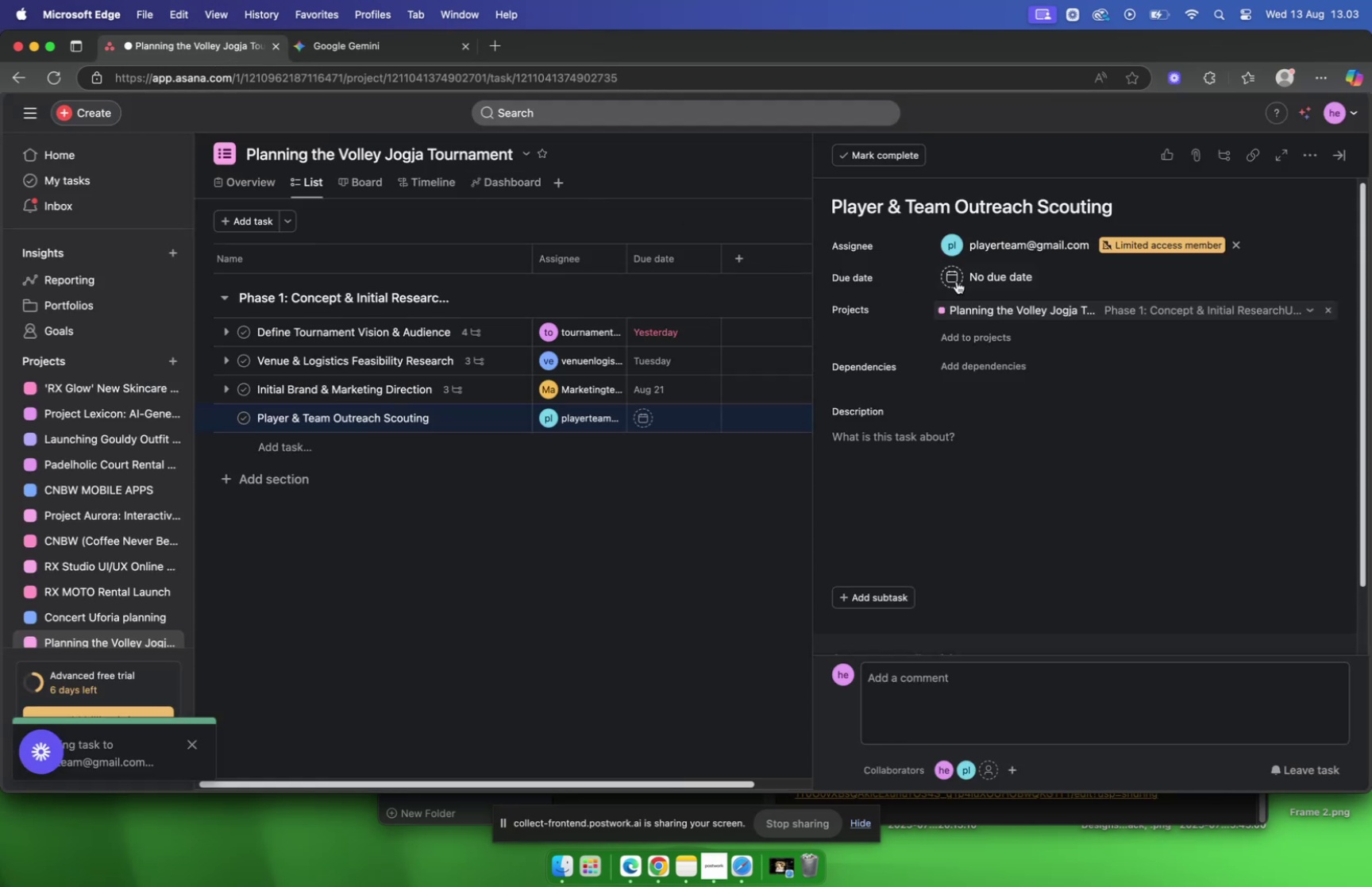 
left_click([1005, 280])
 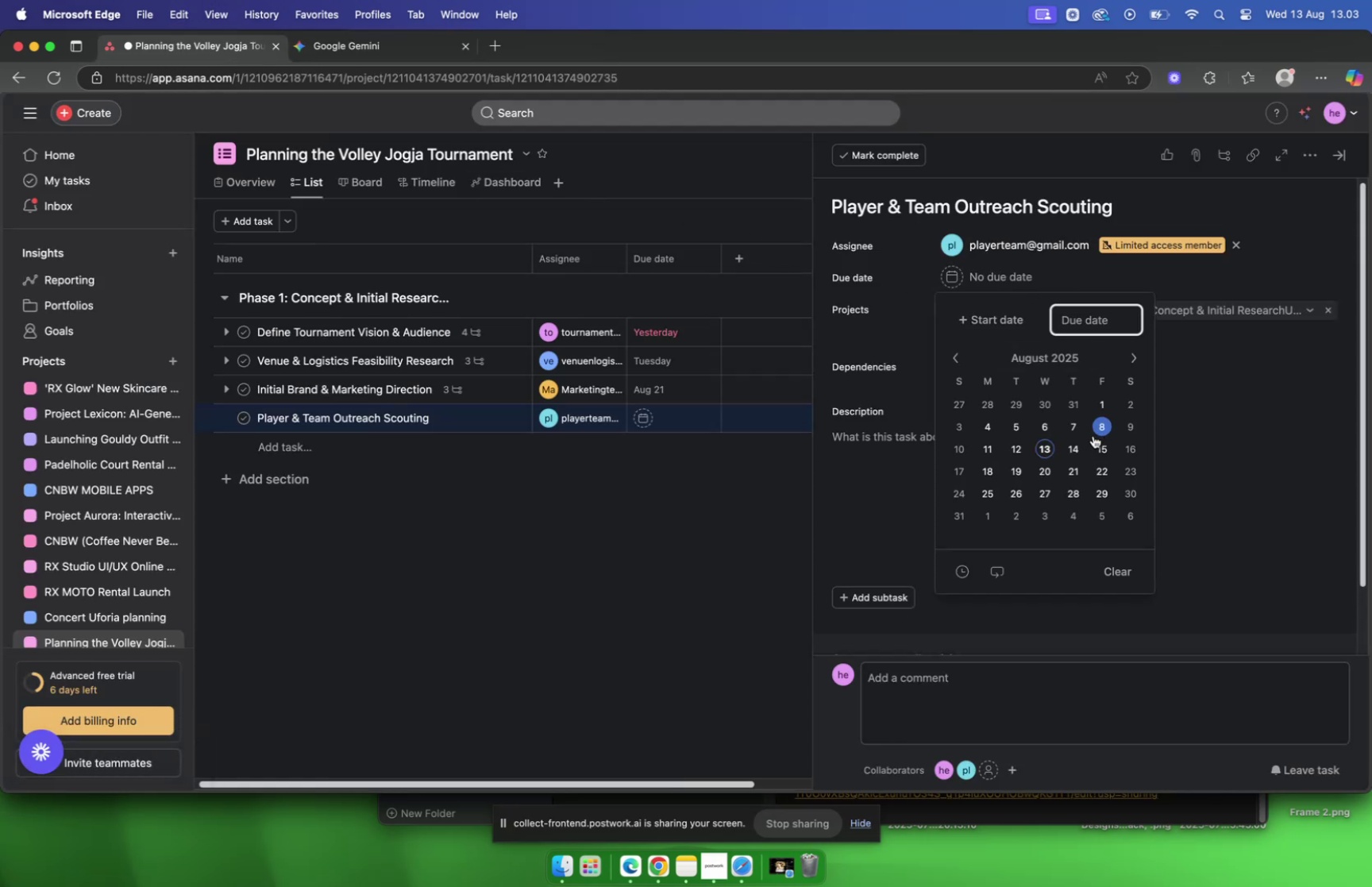 
left_click([1099, 467])
 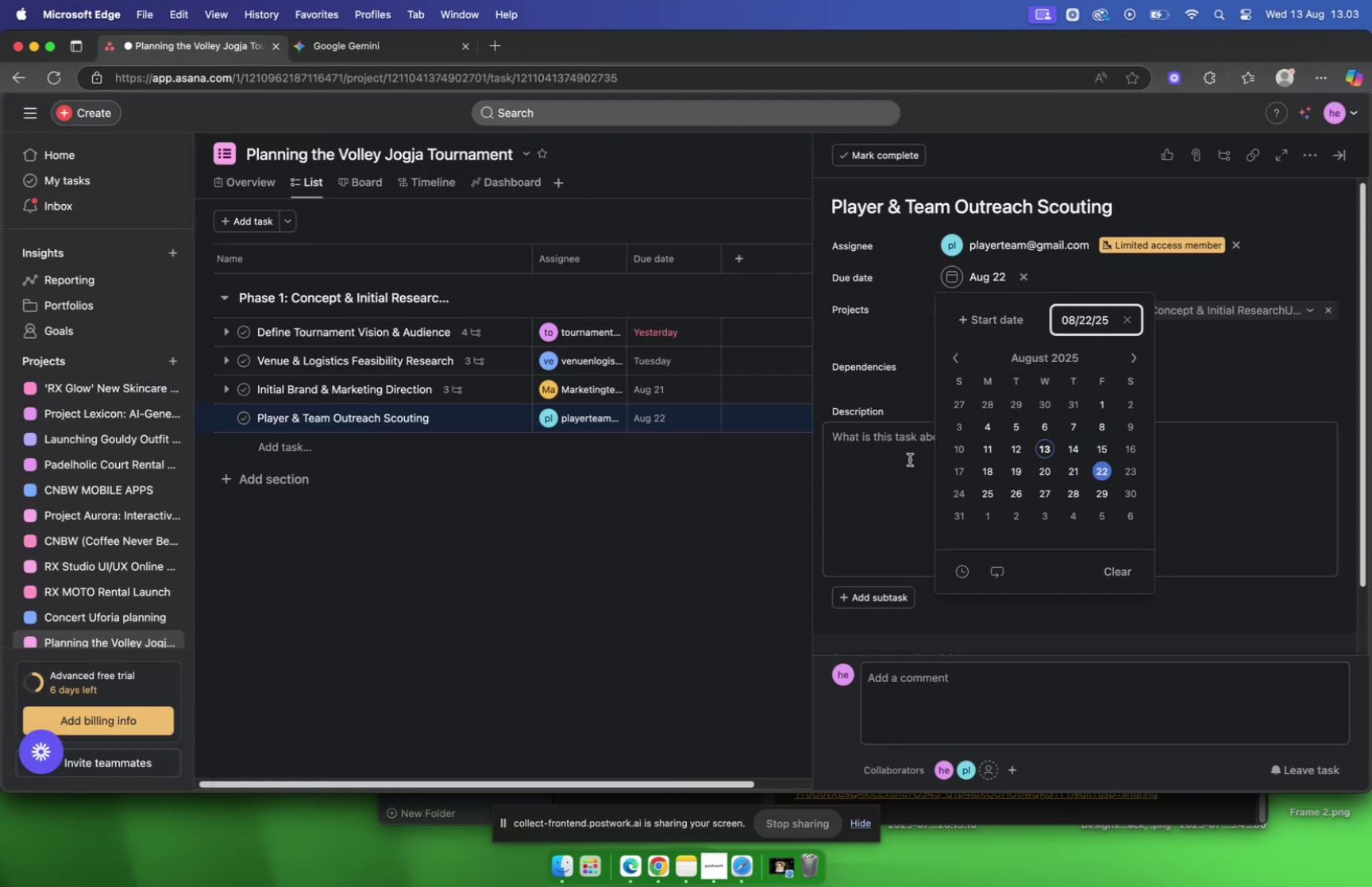 
left_click([909, 459])
 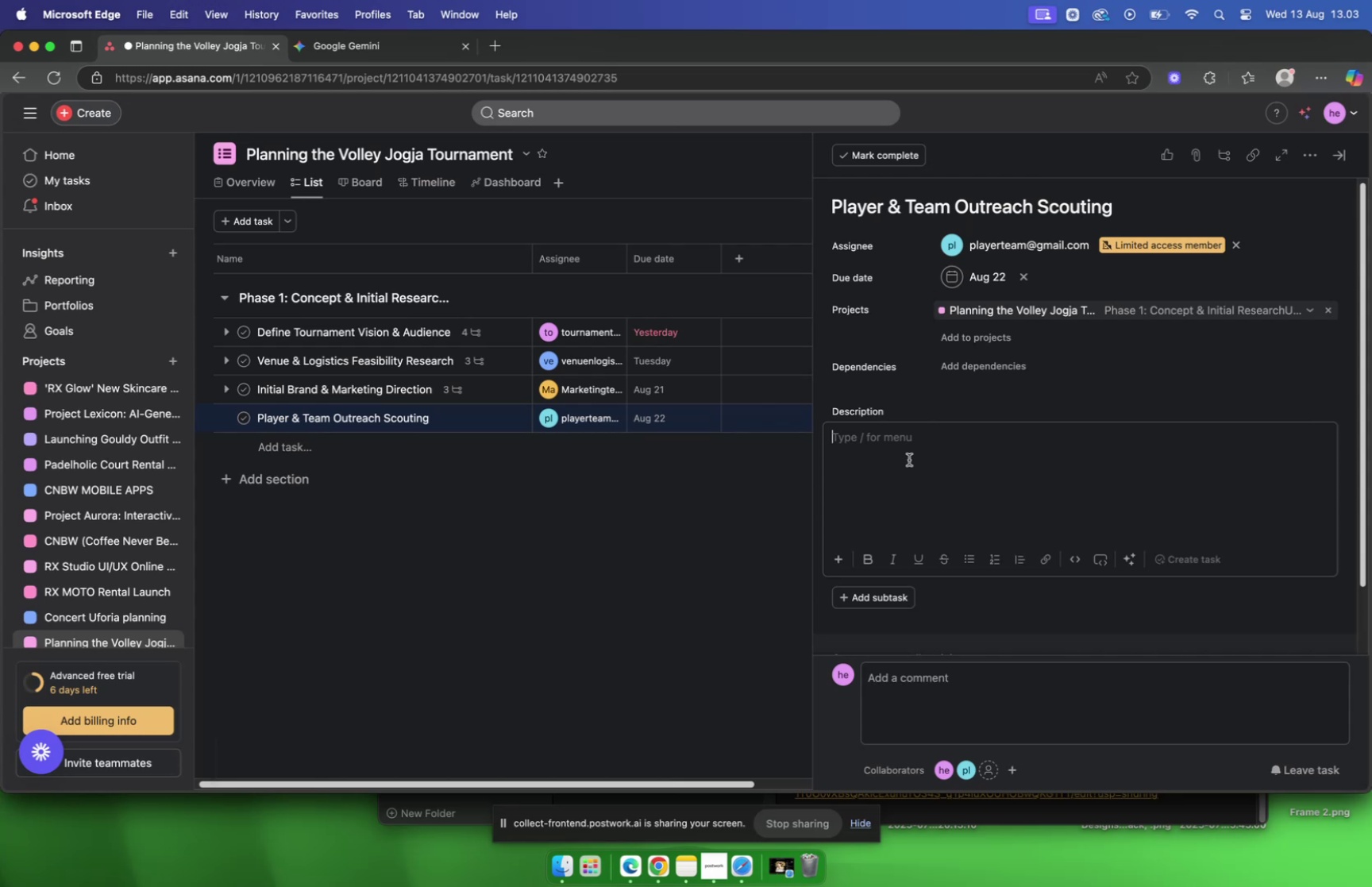 
key(Meta+V)
 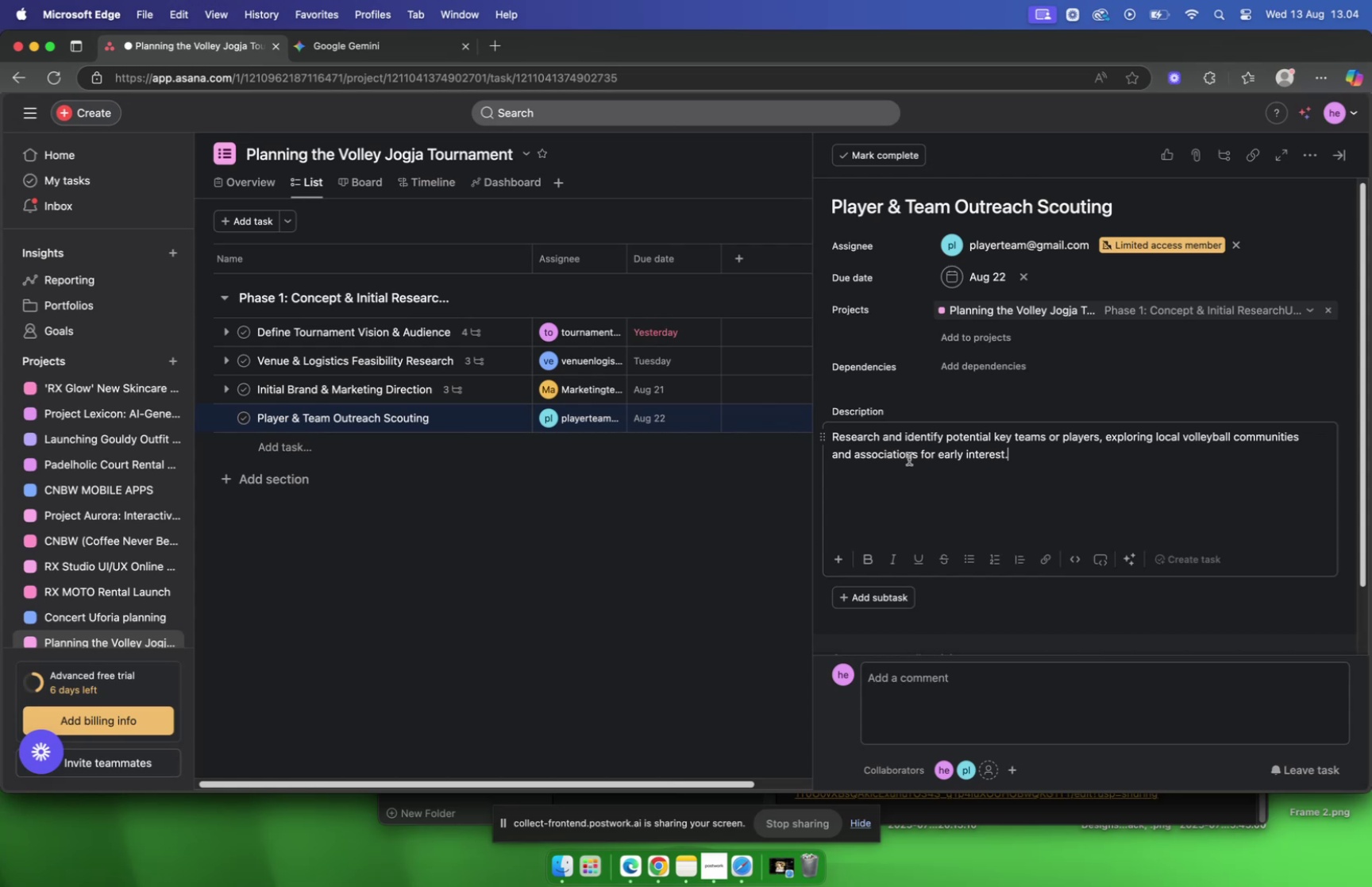 
wait(41.44)
 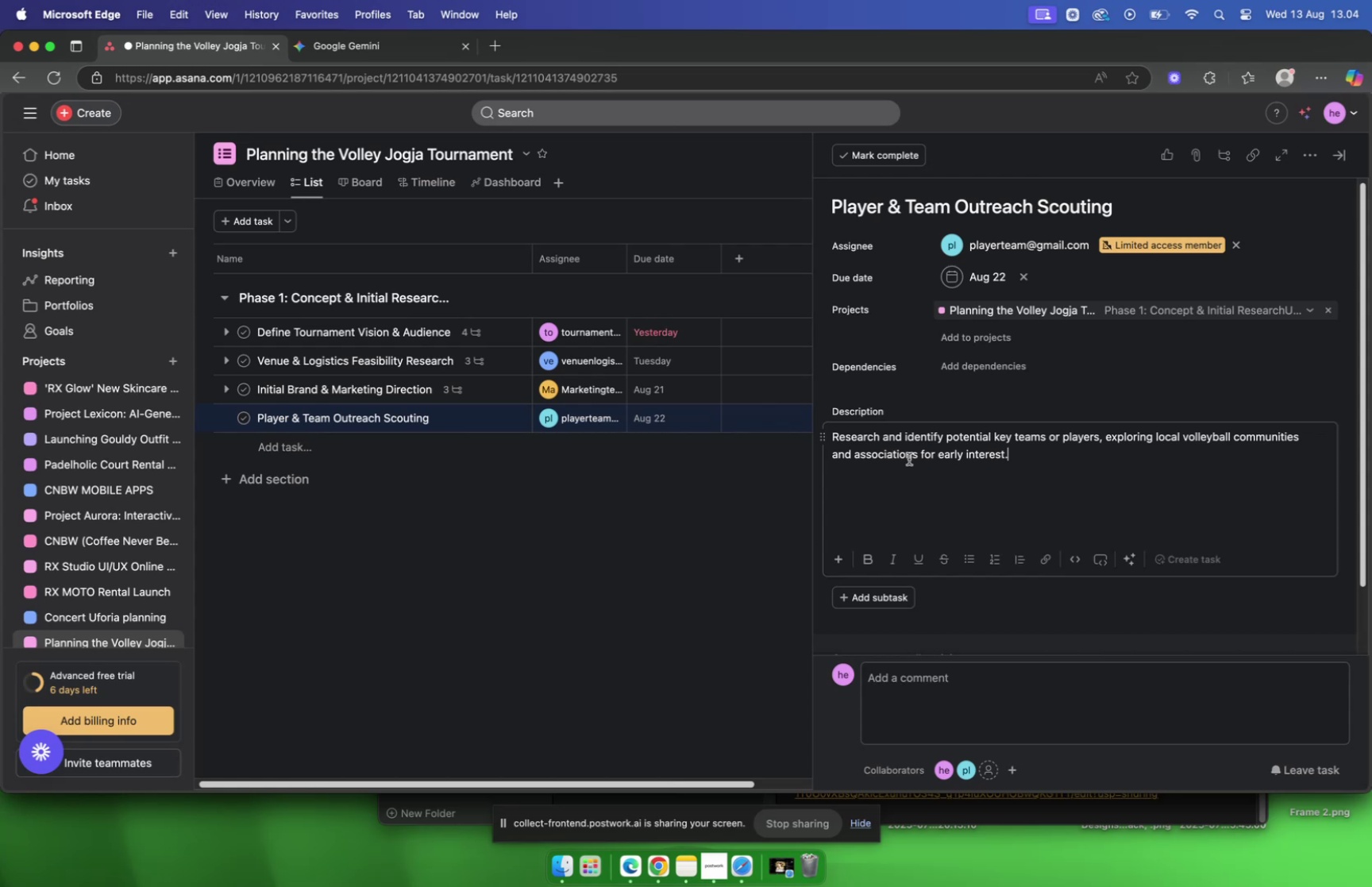 
left_click([996, 614])
 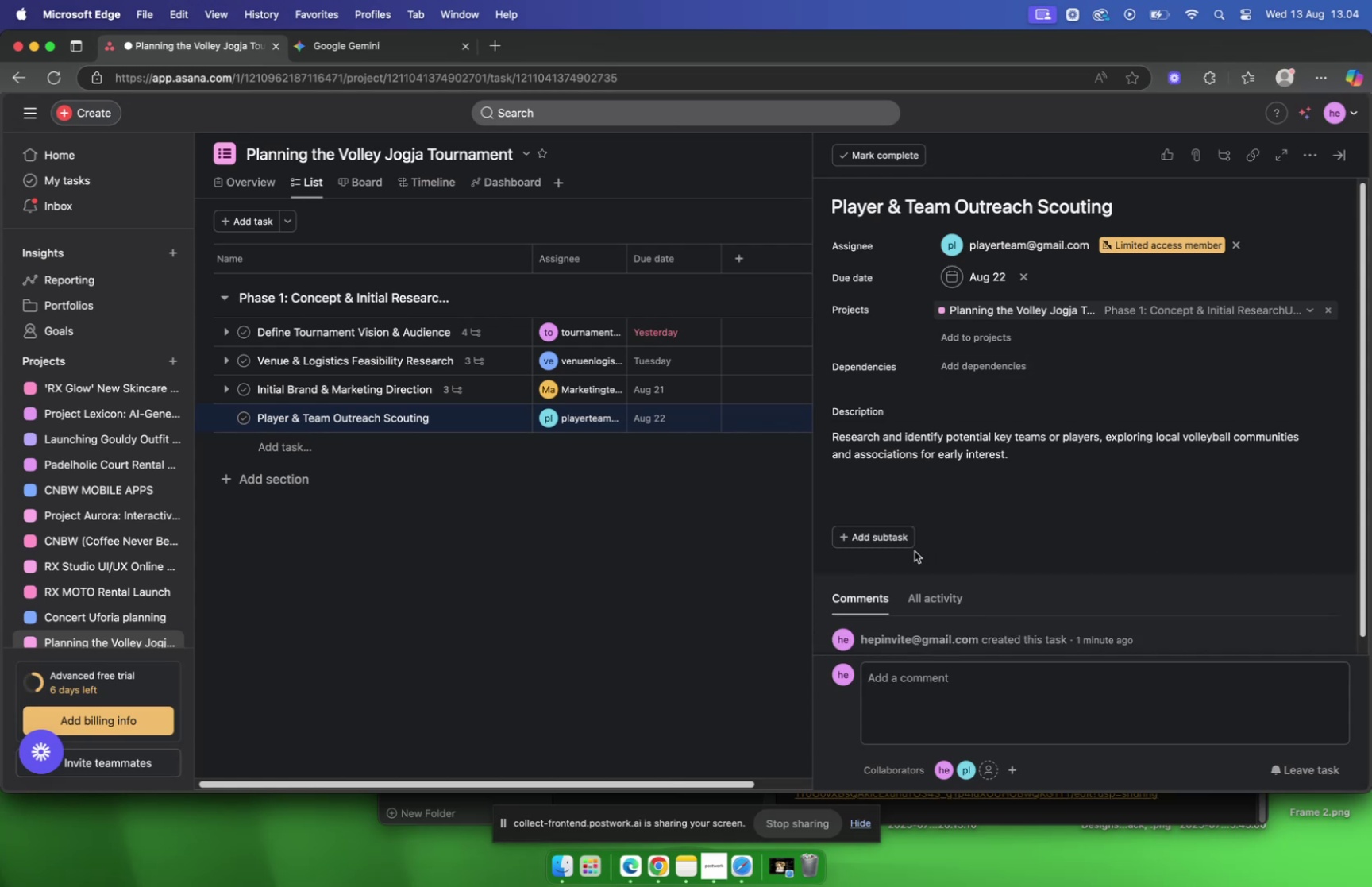 
left_click([899, 535])
 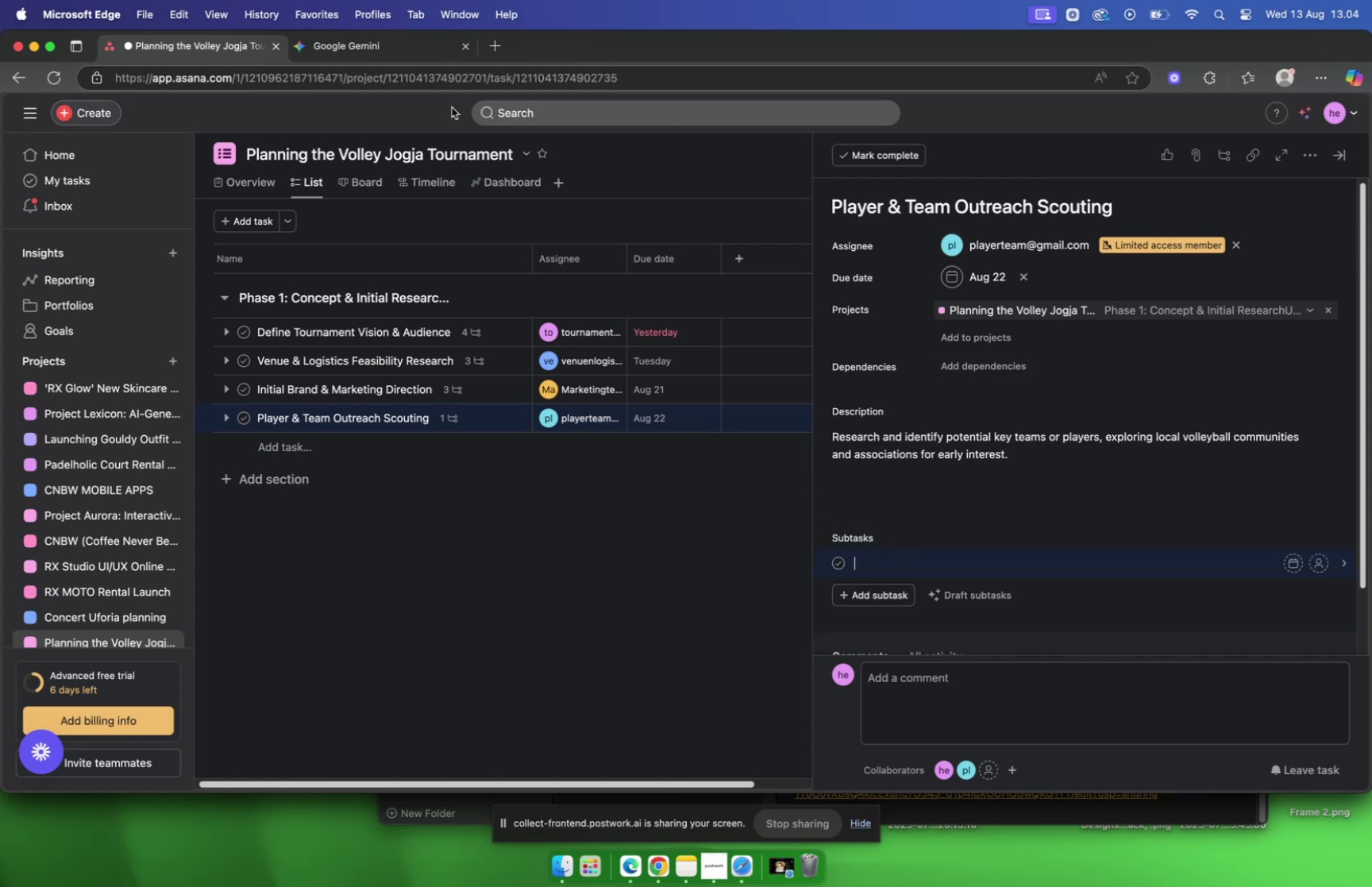 
left_click([399, 47])
 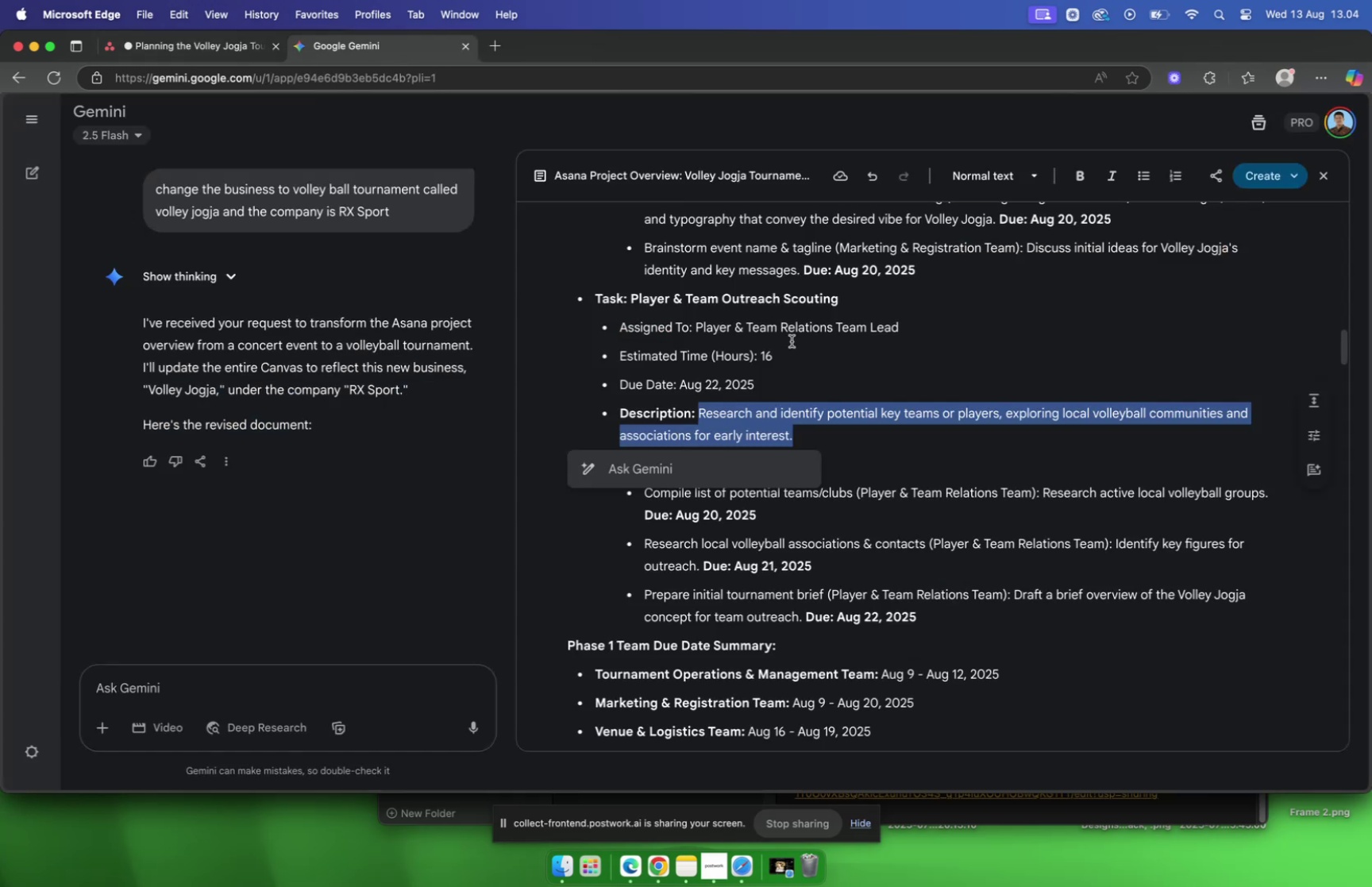 
left_click([792, 341])
 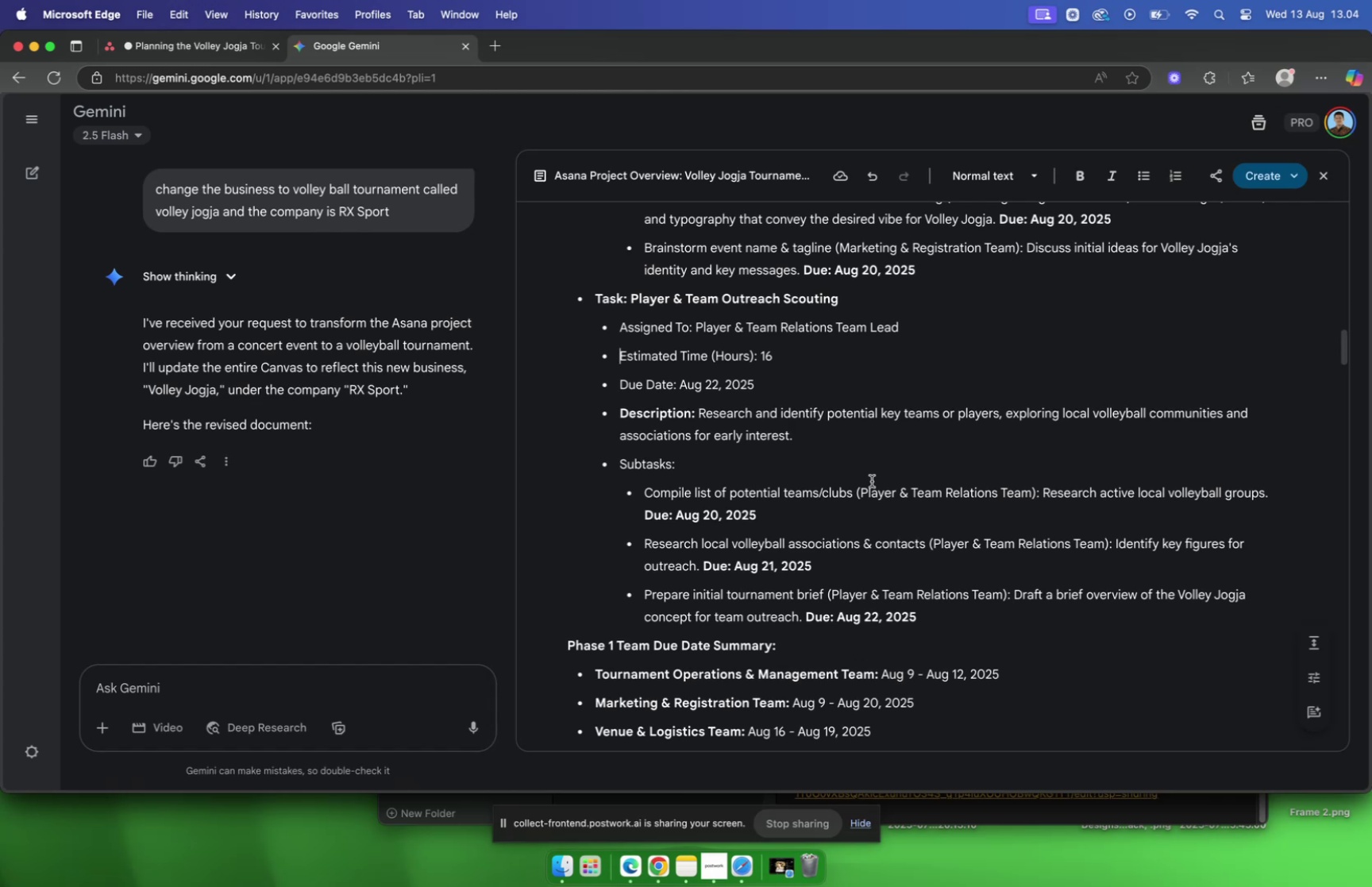 
wait(10.96)
 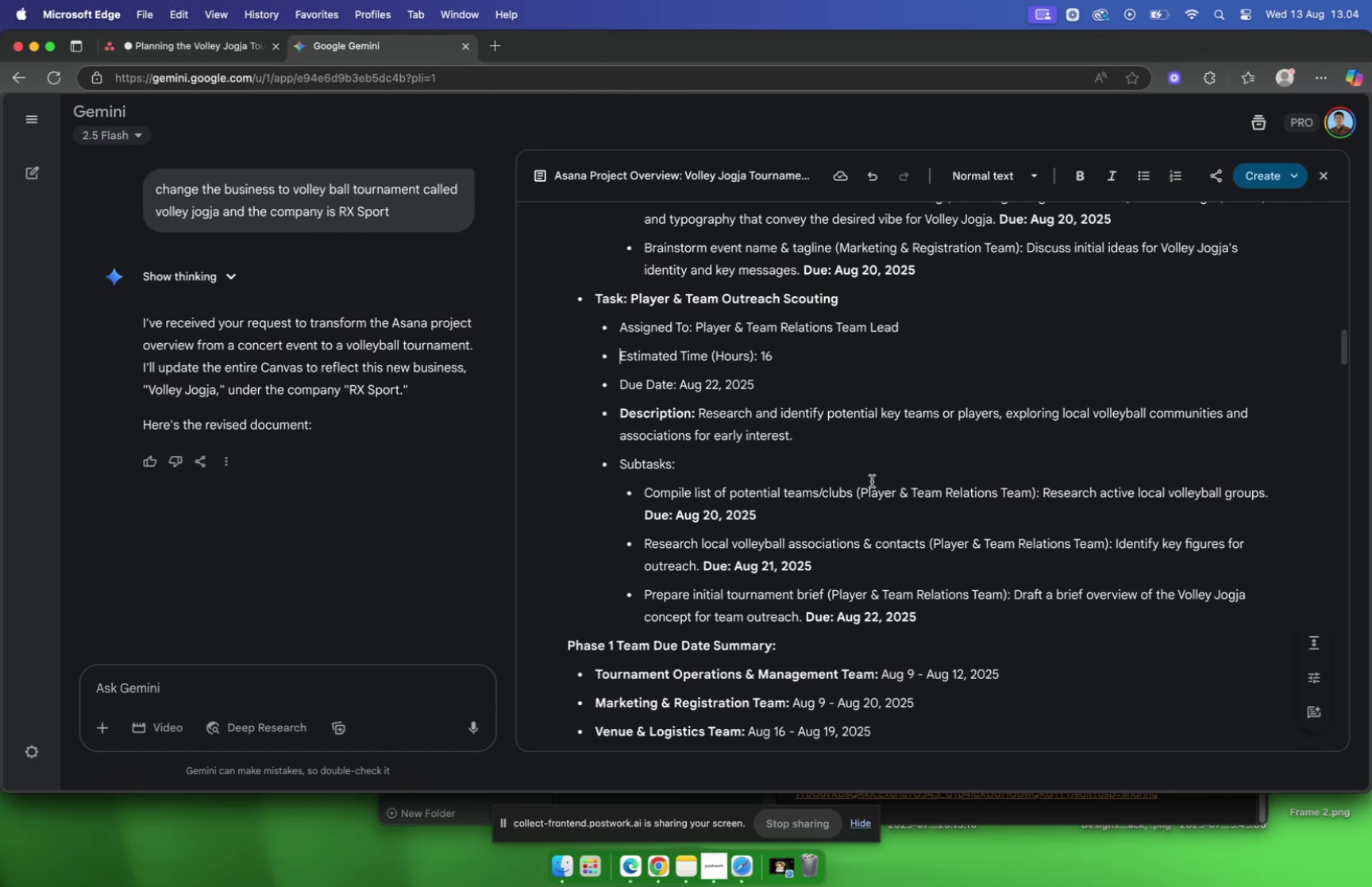 
left_click_drag(start_coordinate=[854, 494], to_coordinate=[646, 497])
 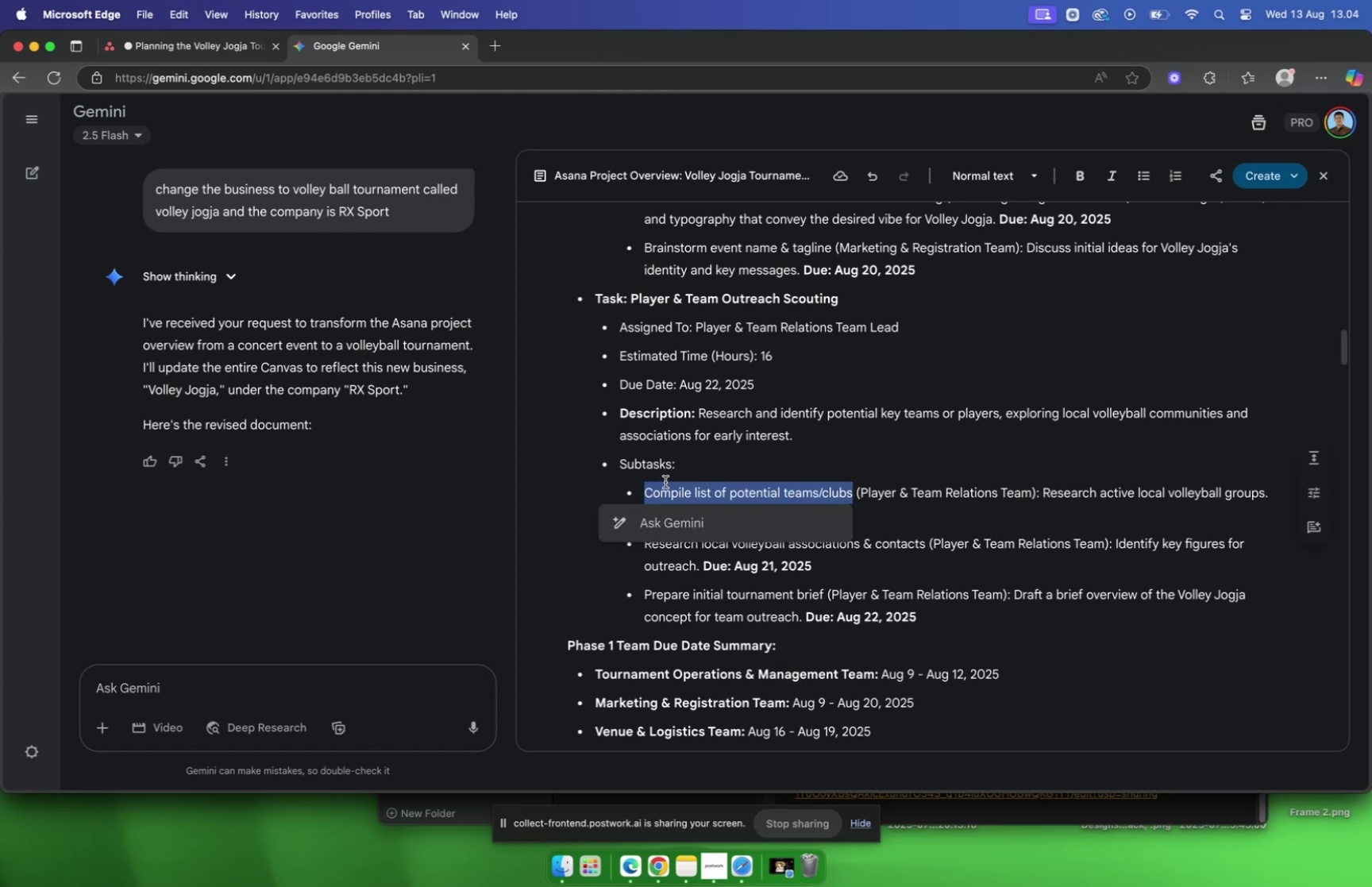 
key(Meta+C)
 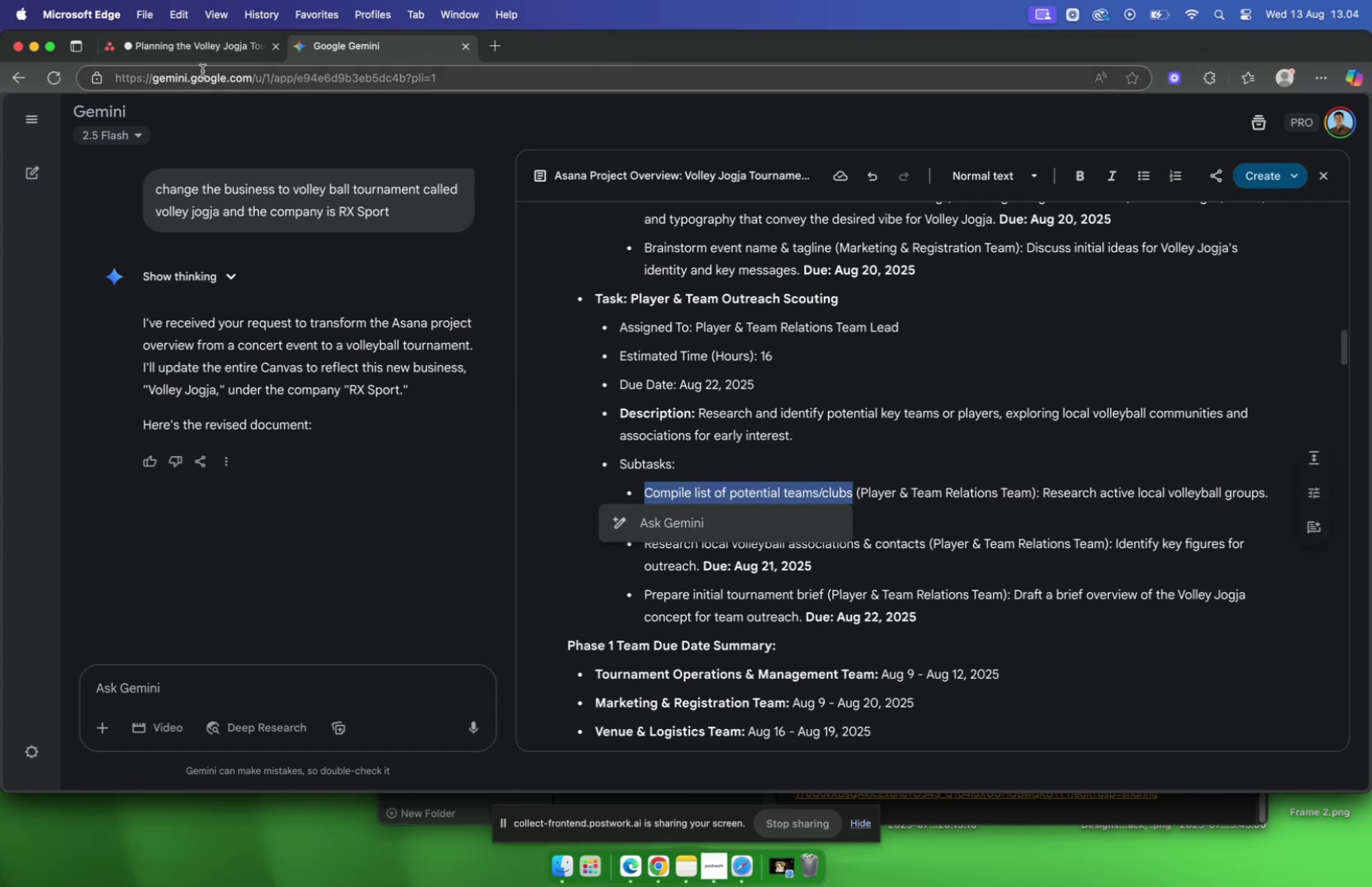 
left_click([191, 54])
 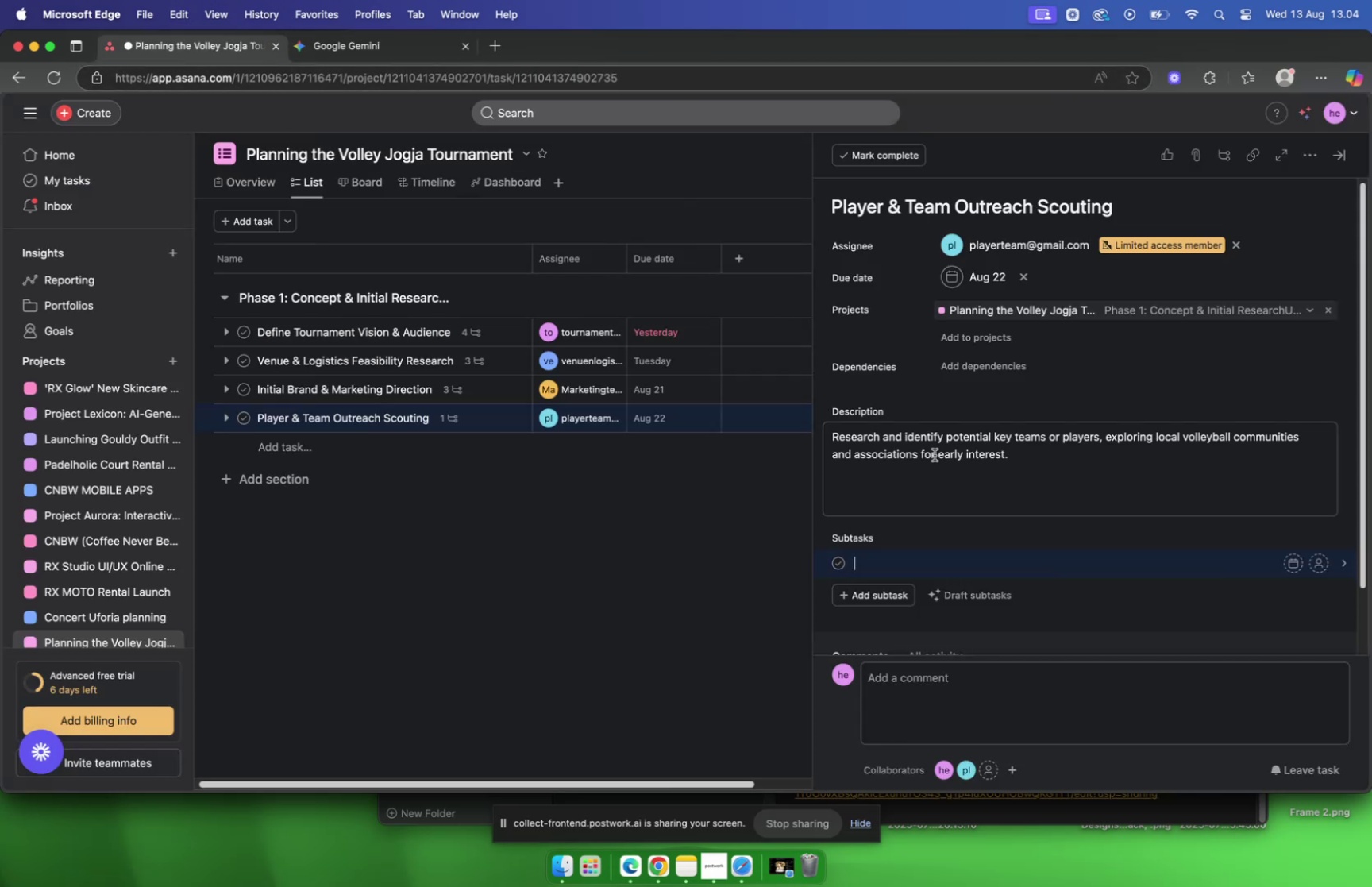 
key(Meta+V)
 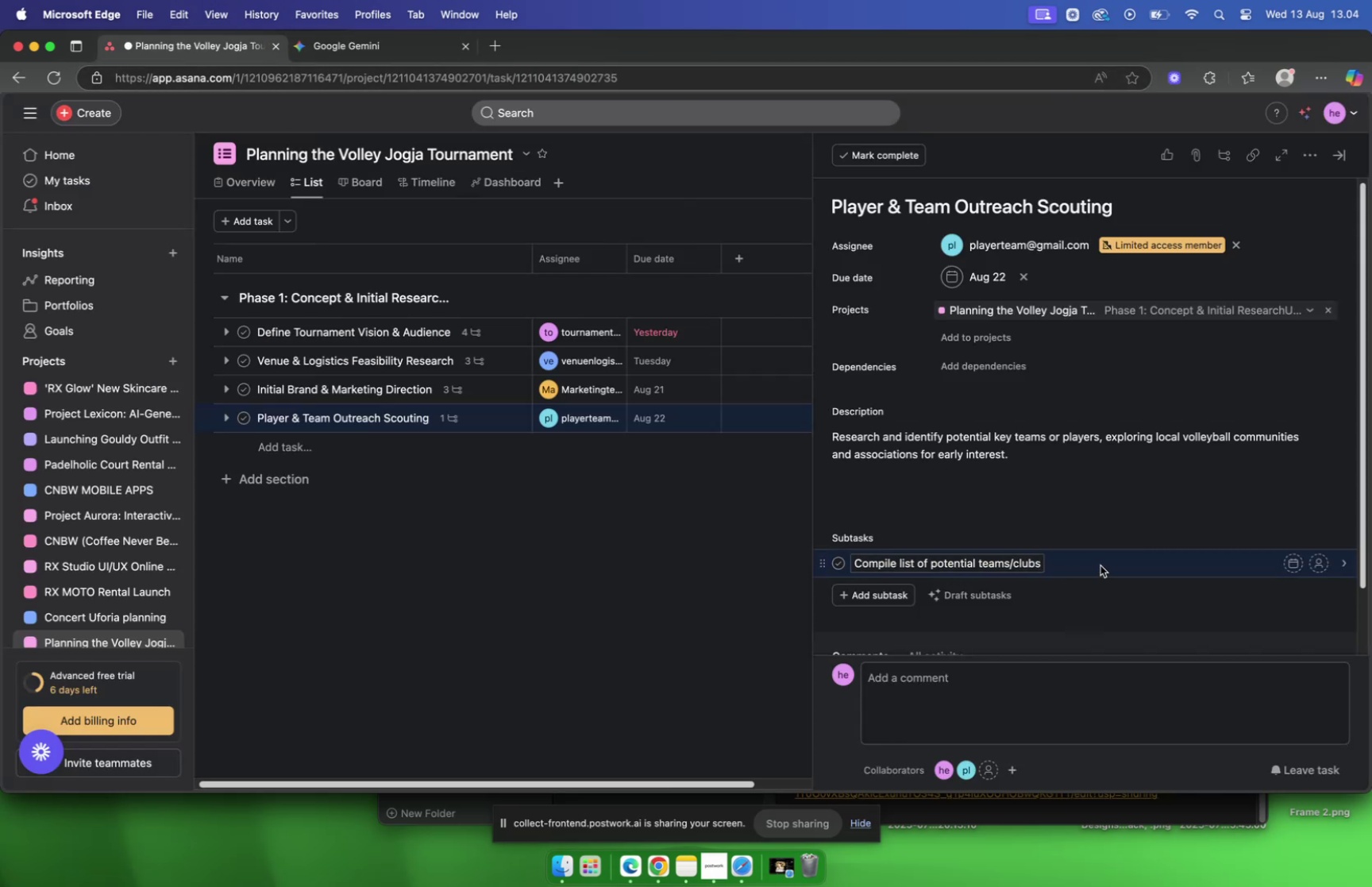 
left_click([1099, 564])
 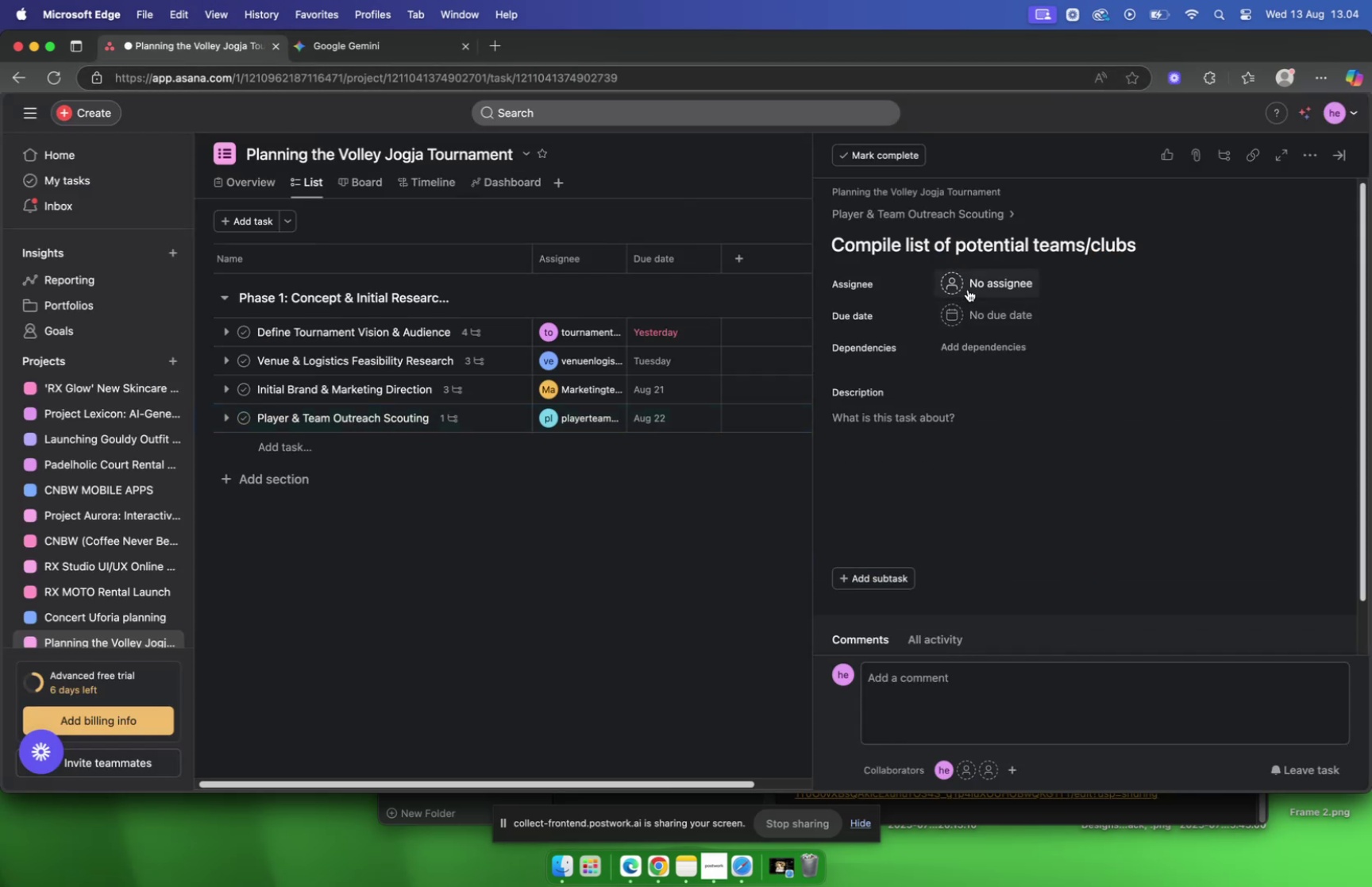 
left_click([968, 289])
 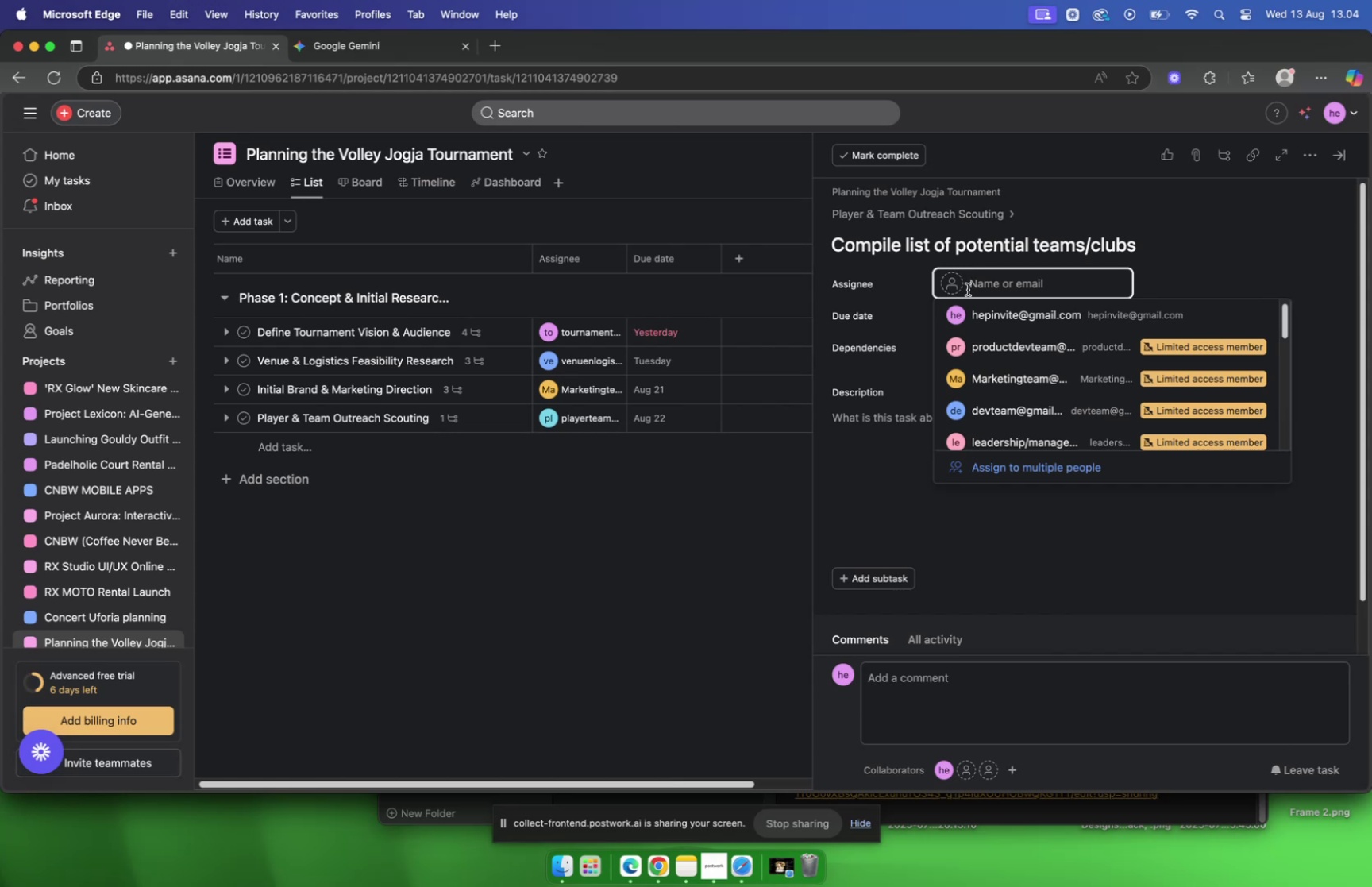 
type(pla)
 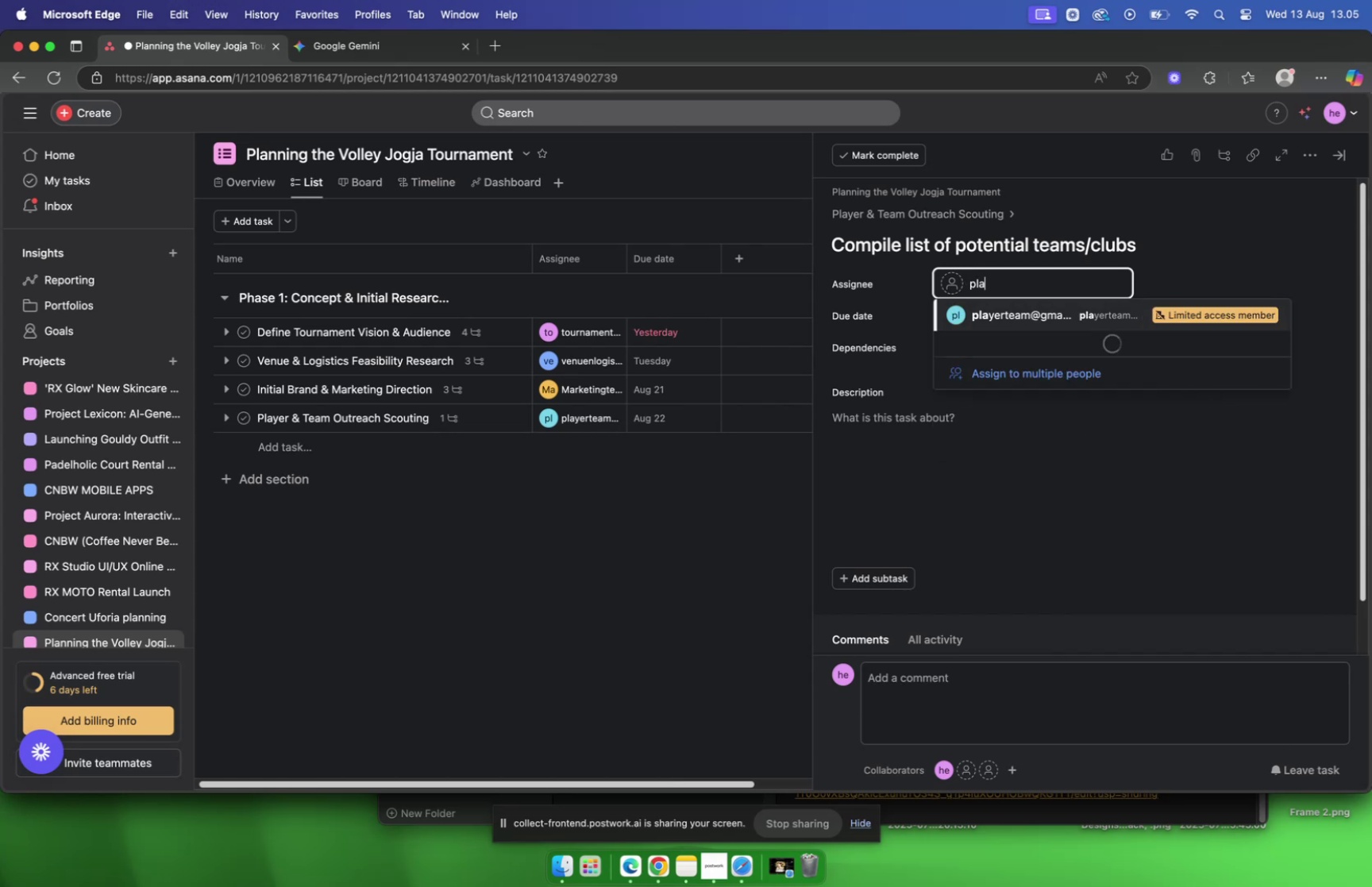 
key(Enter)
 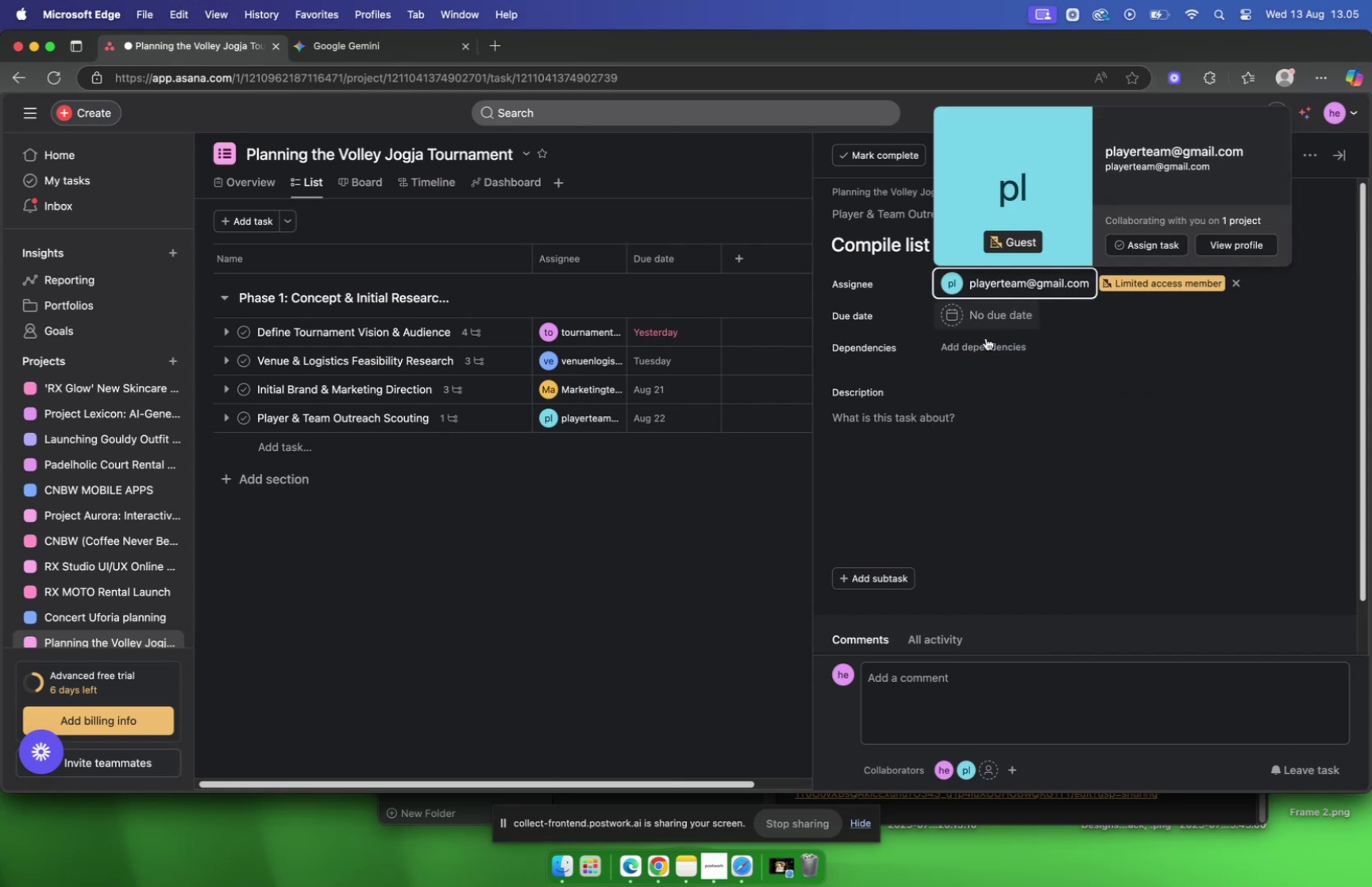 
left_click([967, 307])
 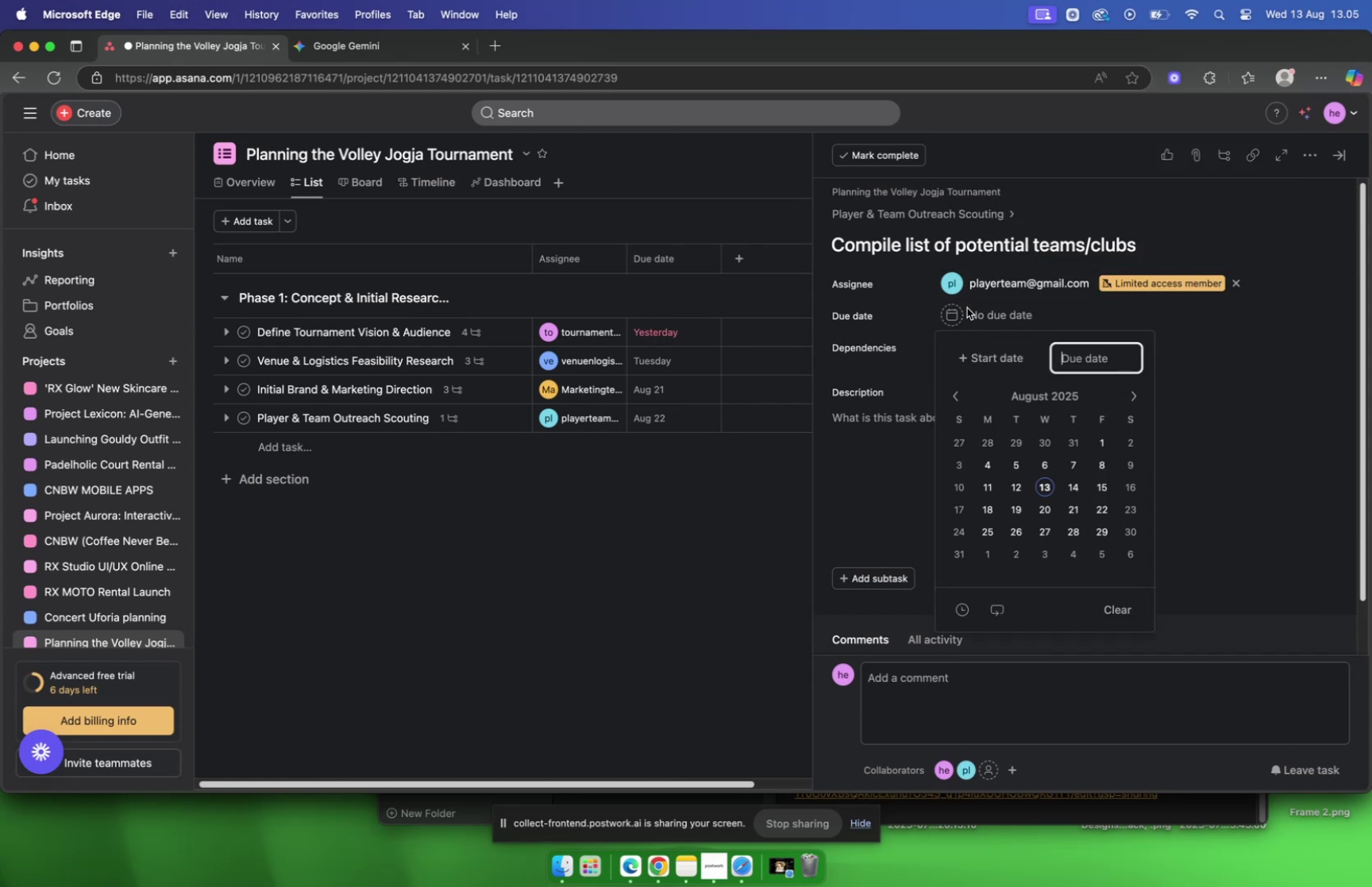 
wait(7.29)
 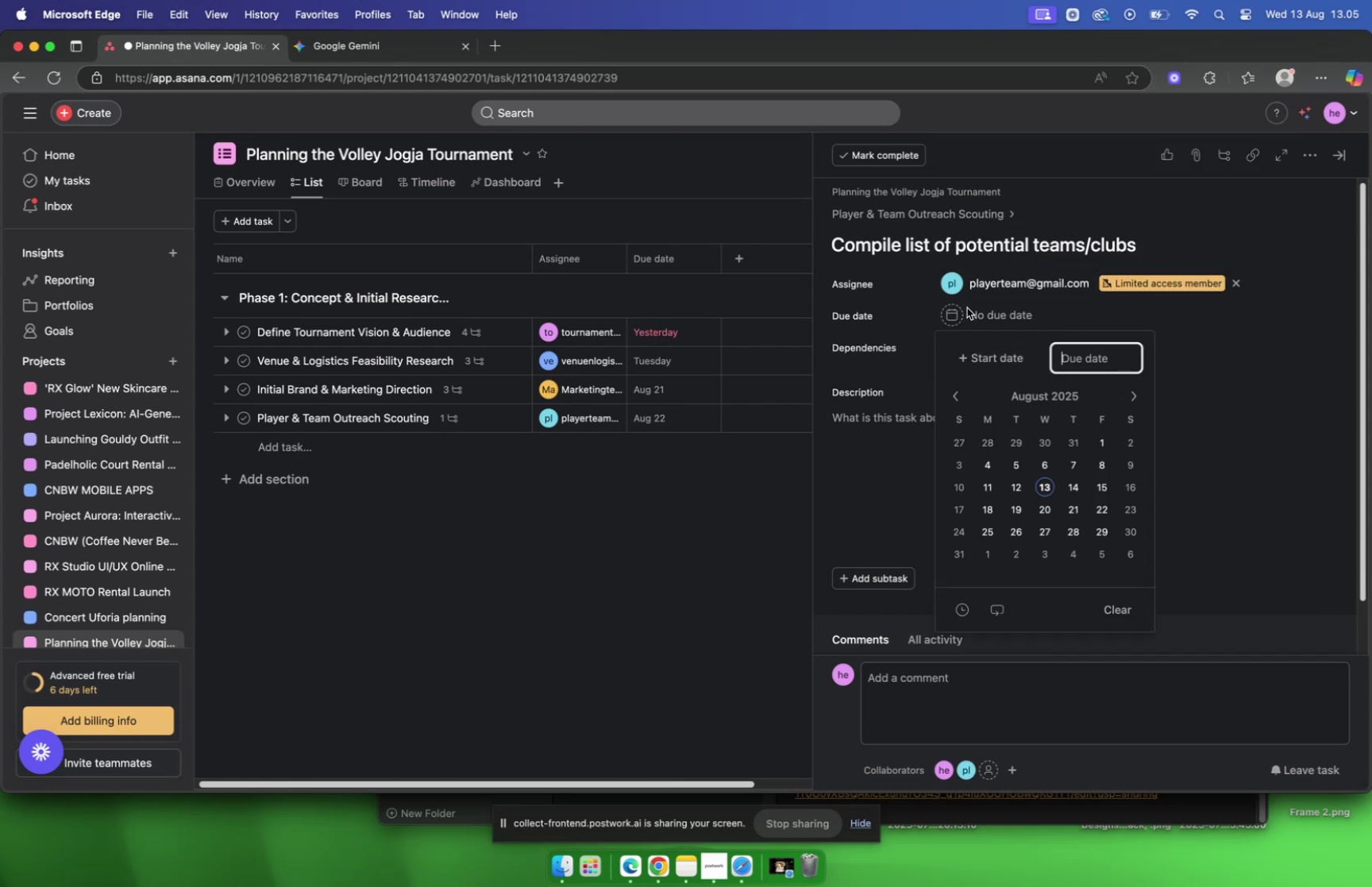 
left_click([1048, 512])
 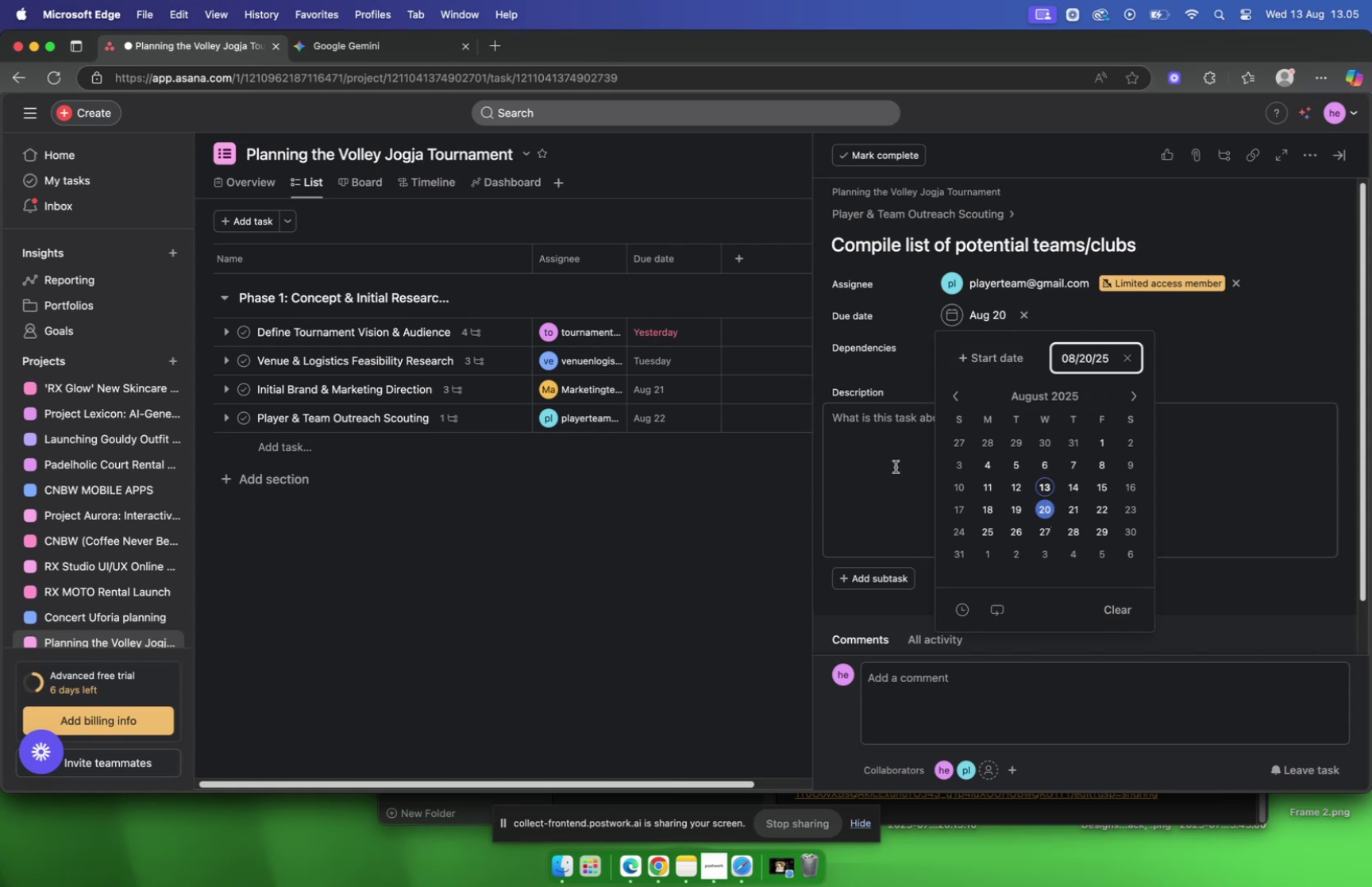 
left_click([886, 464])
 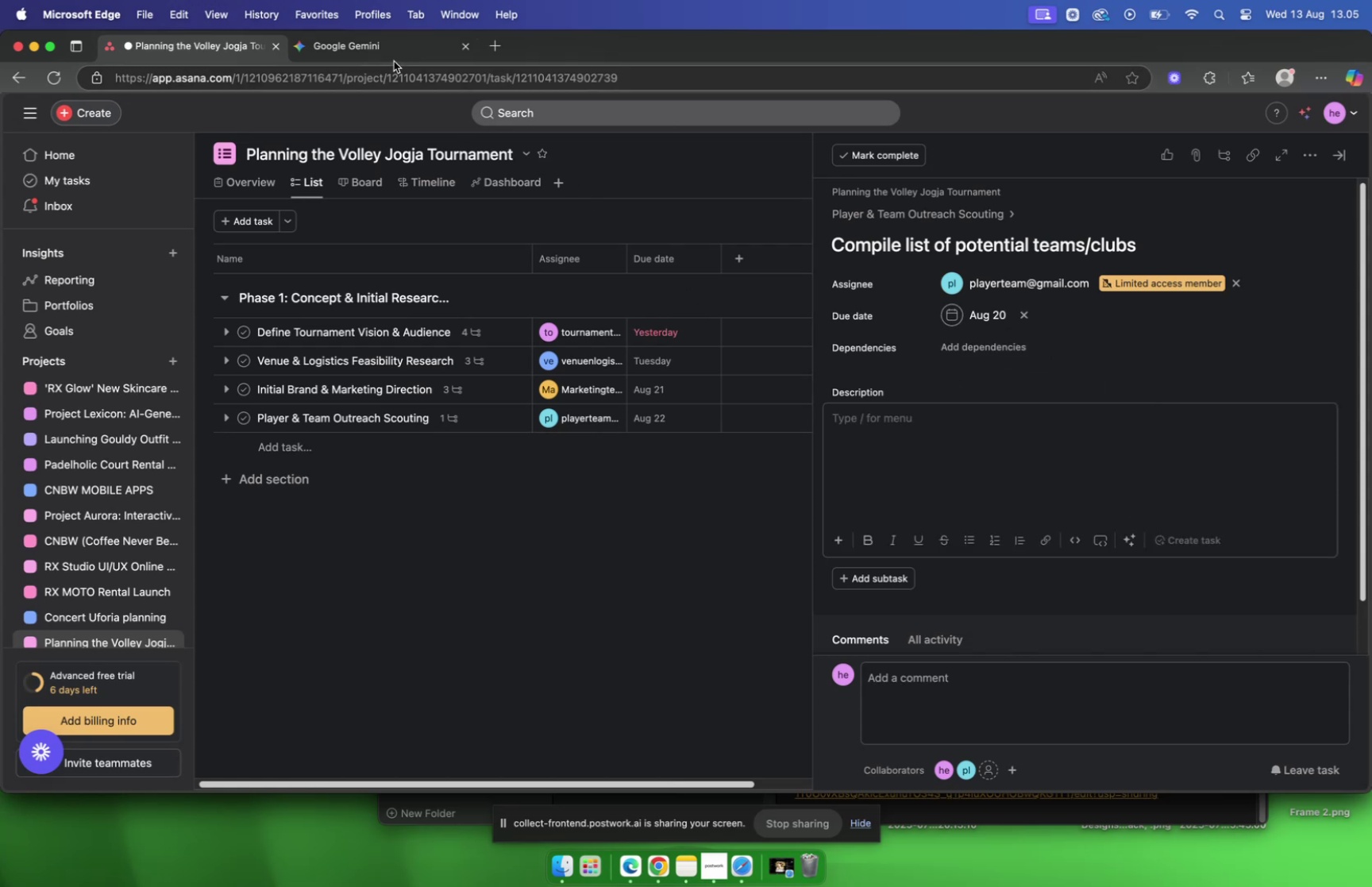 
left_click([389, 54])
 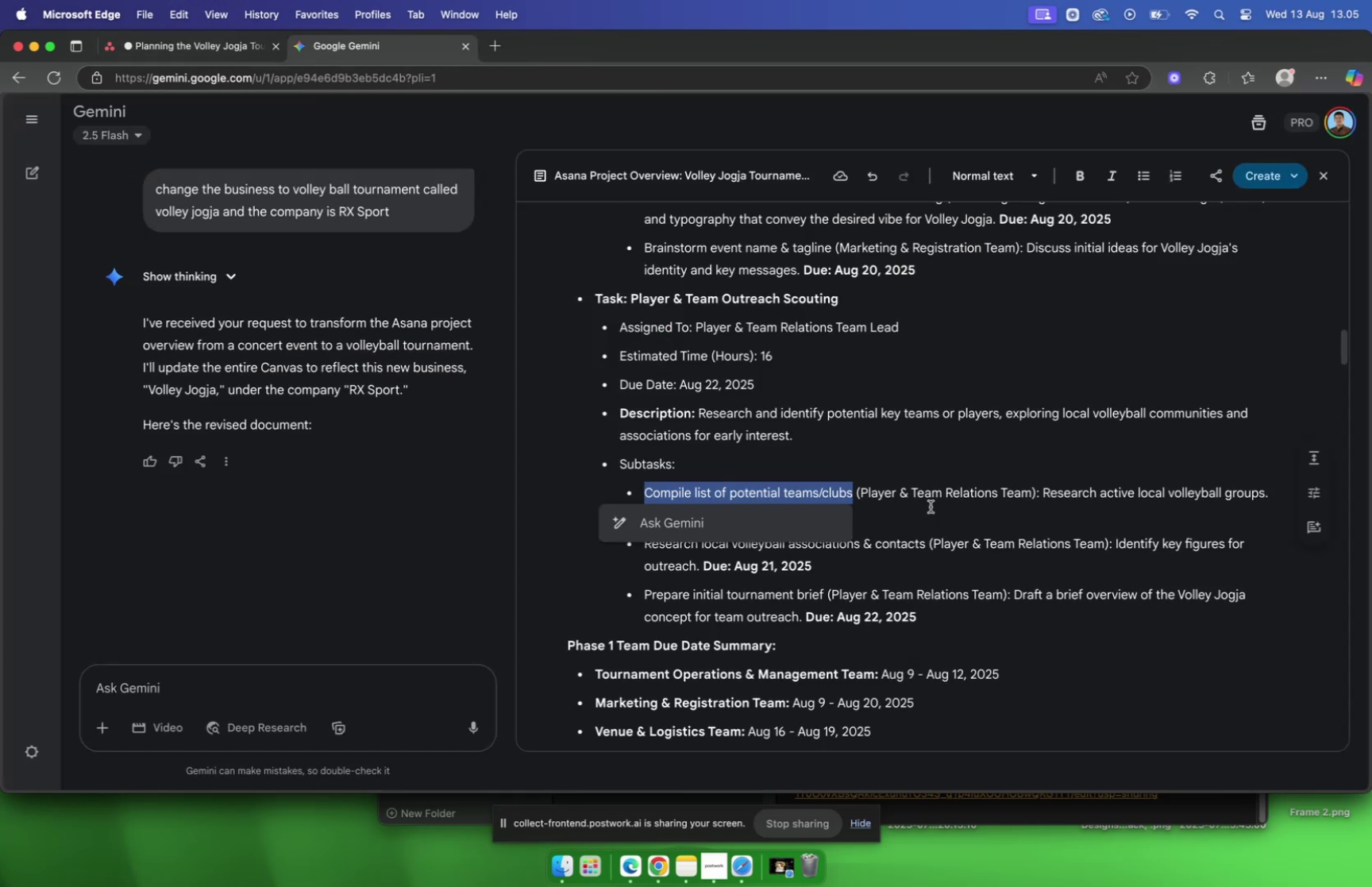 
left_click([933, 508])
 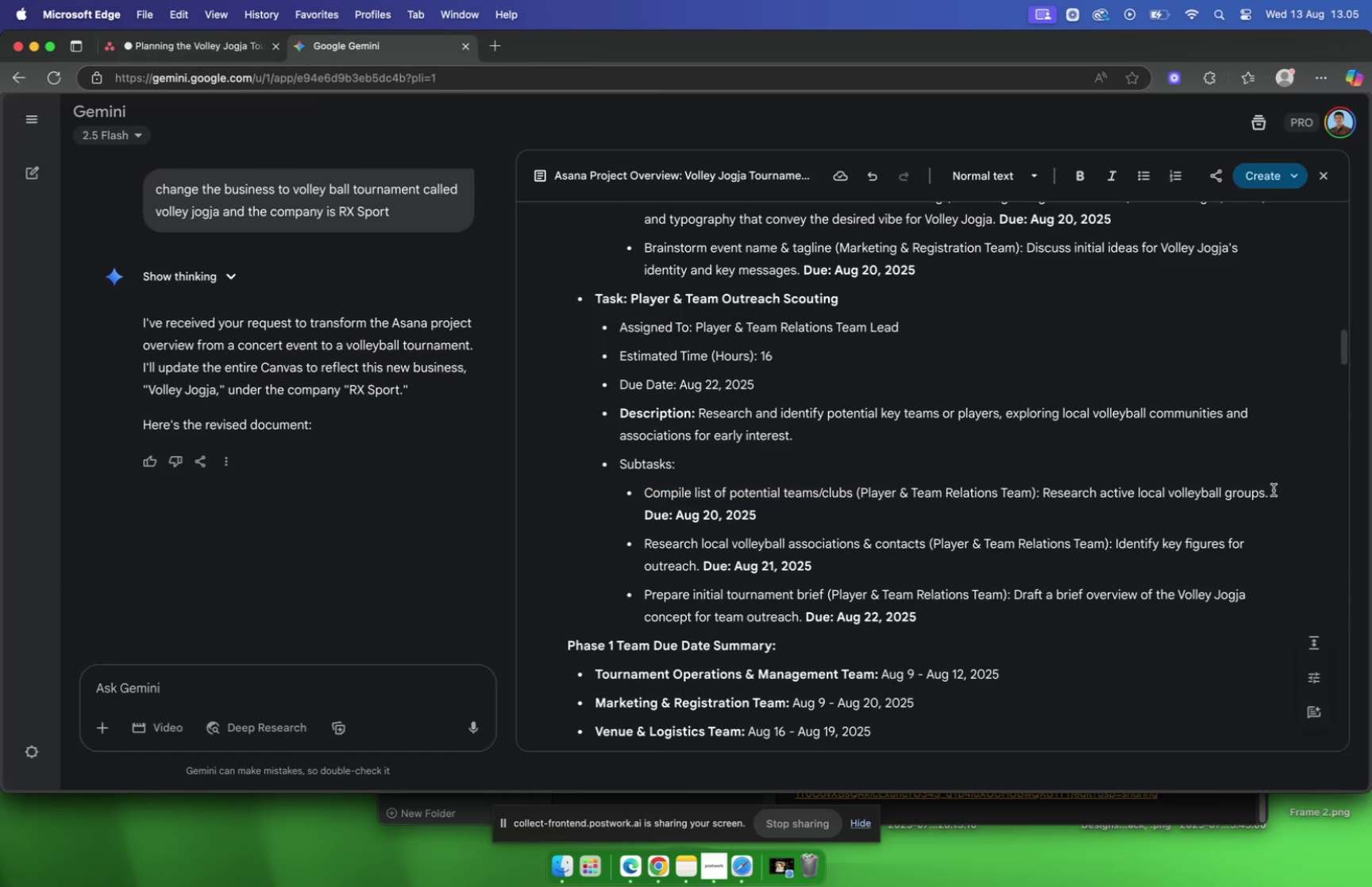 
left_click_drag(start_coordinate=[1275, 496], to_coordinate=[1046, 497])
 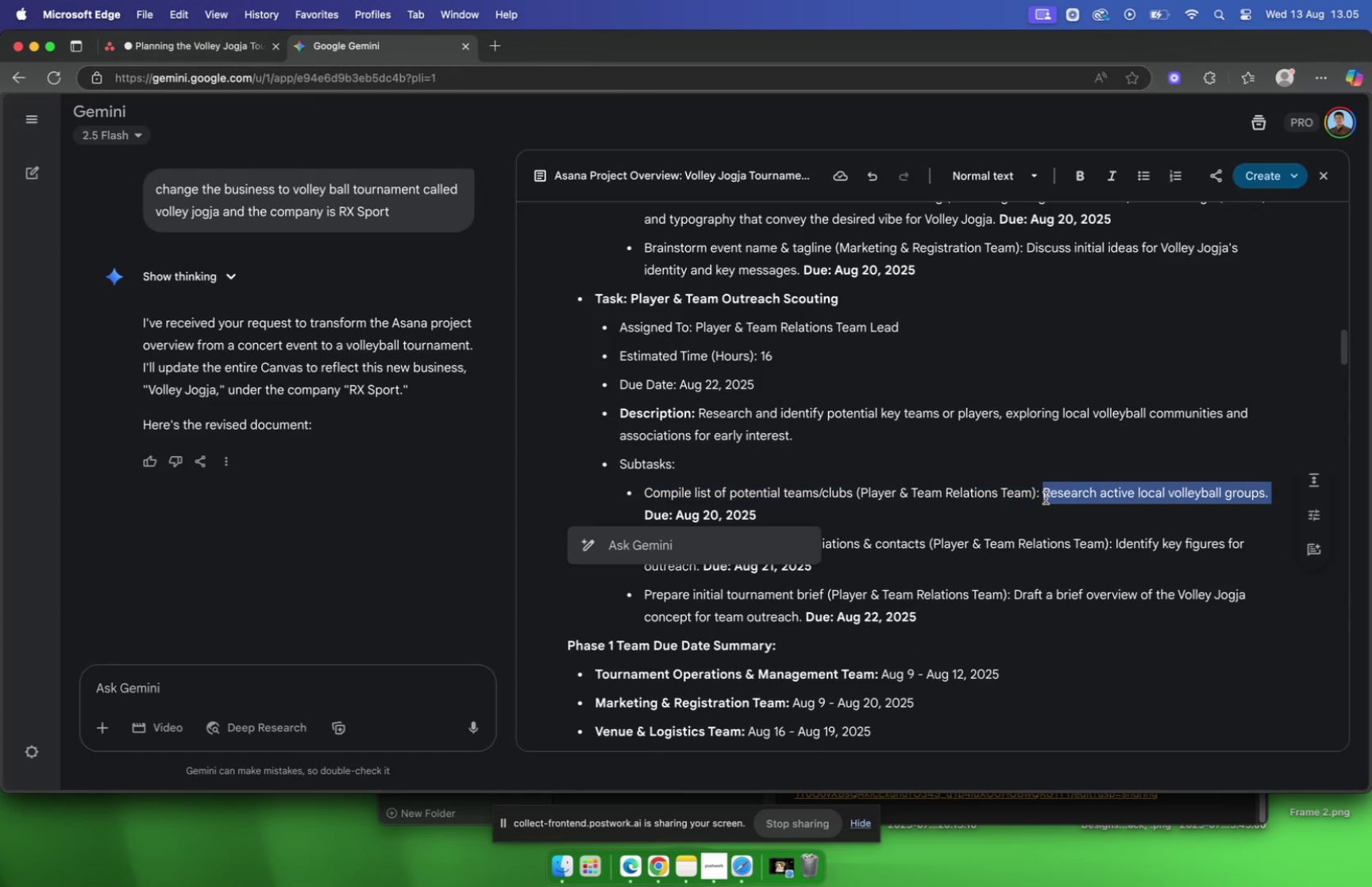 
key(Meta+C)
 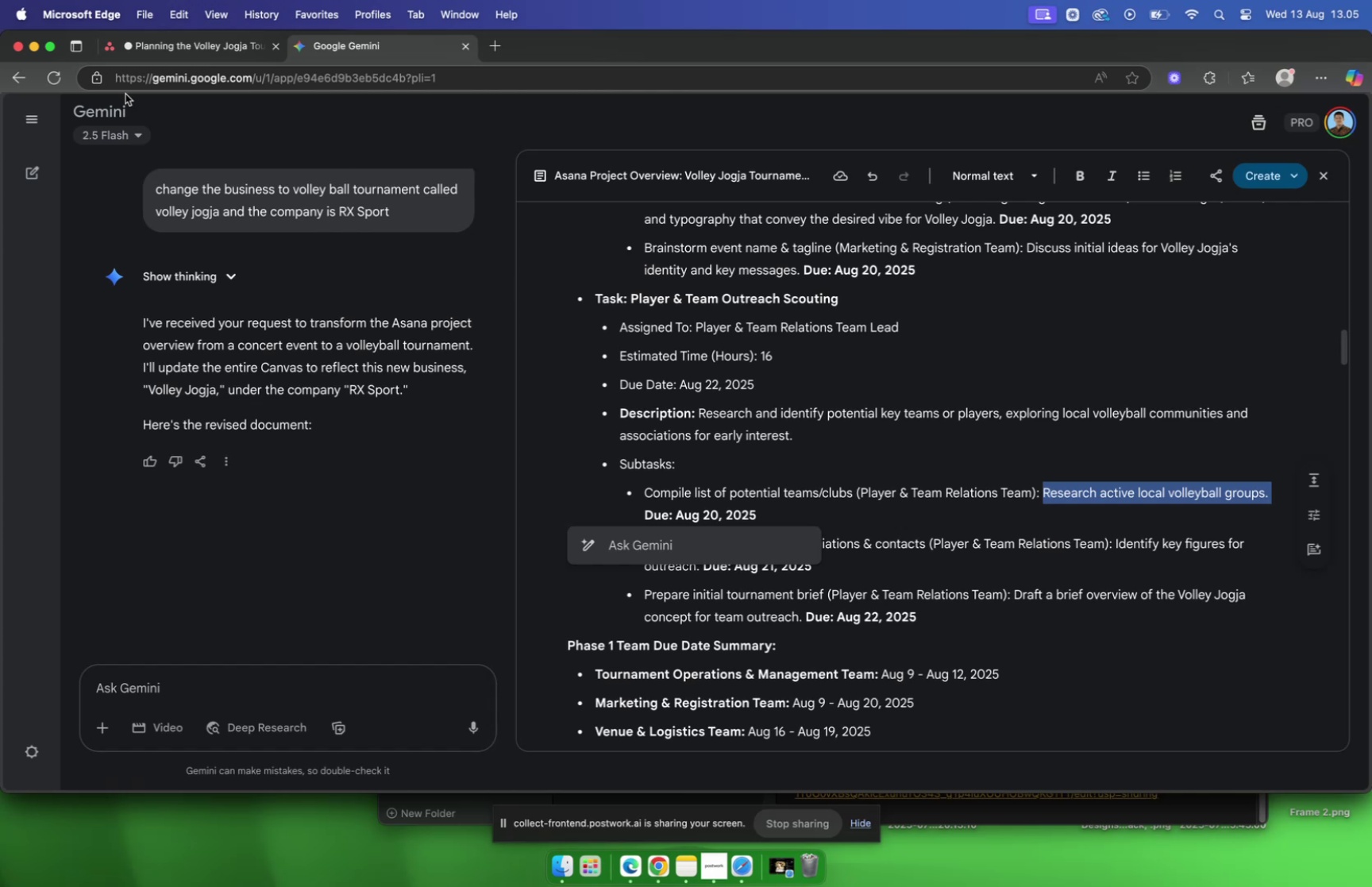 
left_click([154, 52])
 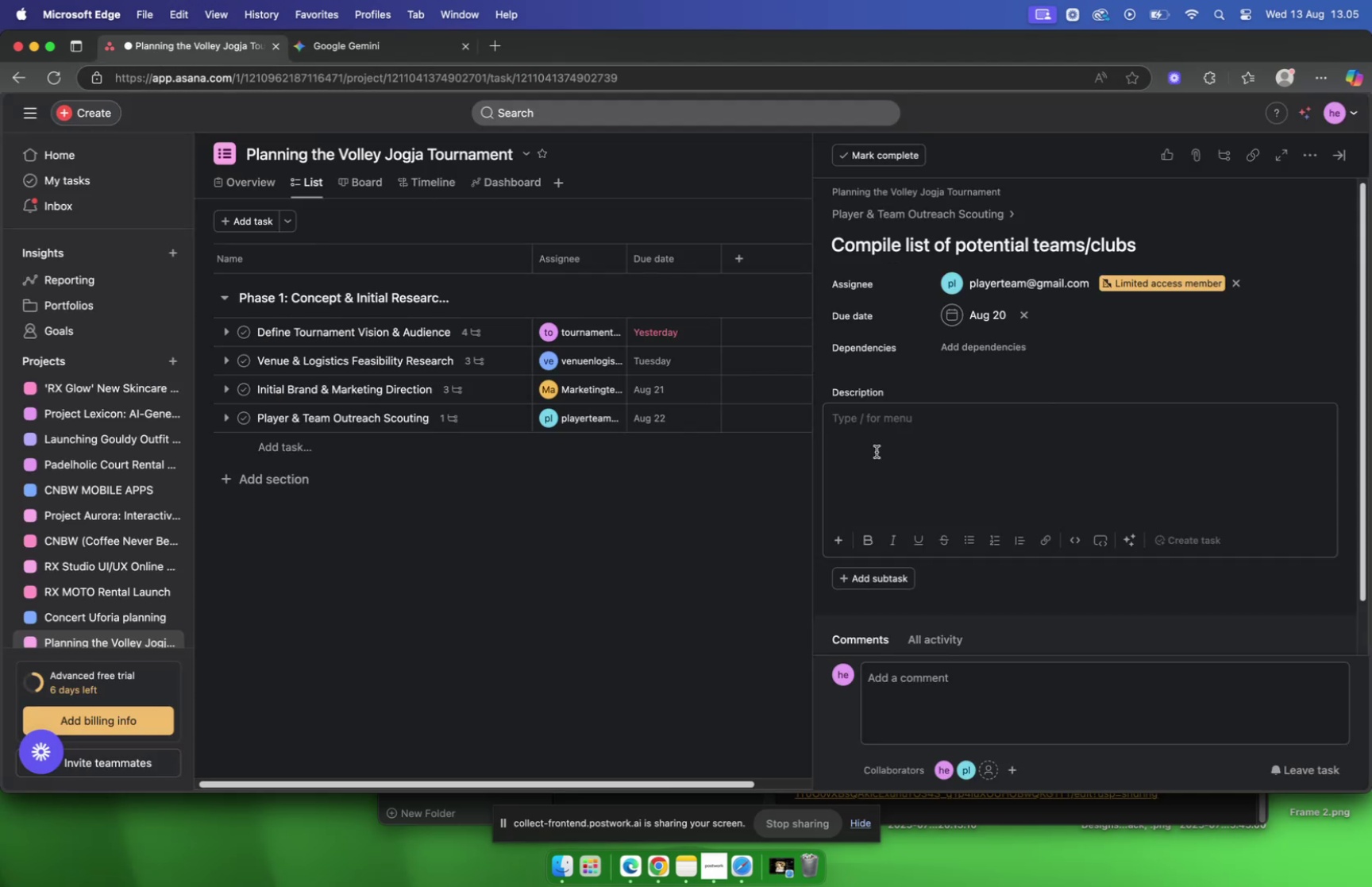 
left_click([884, 446])
 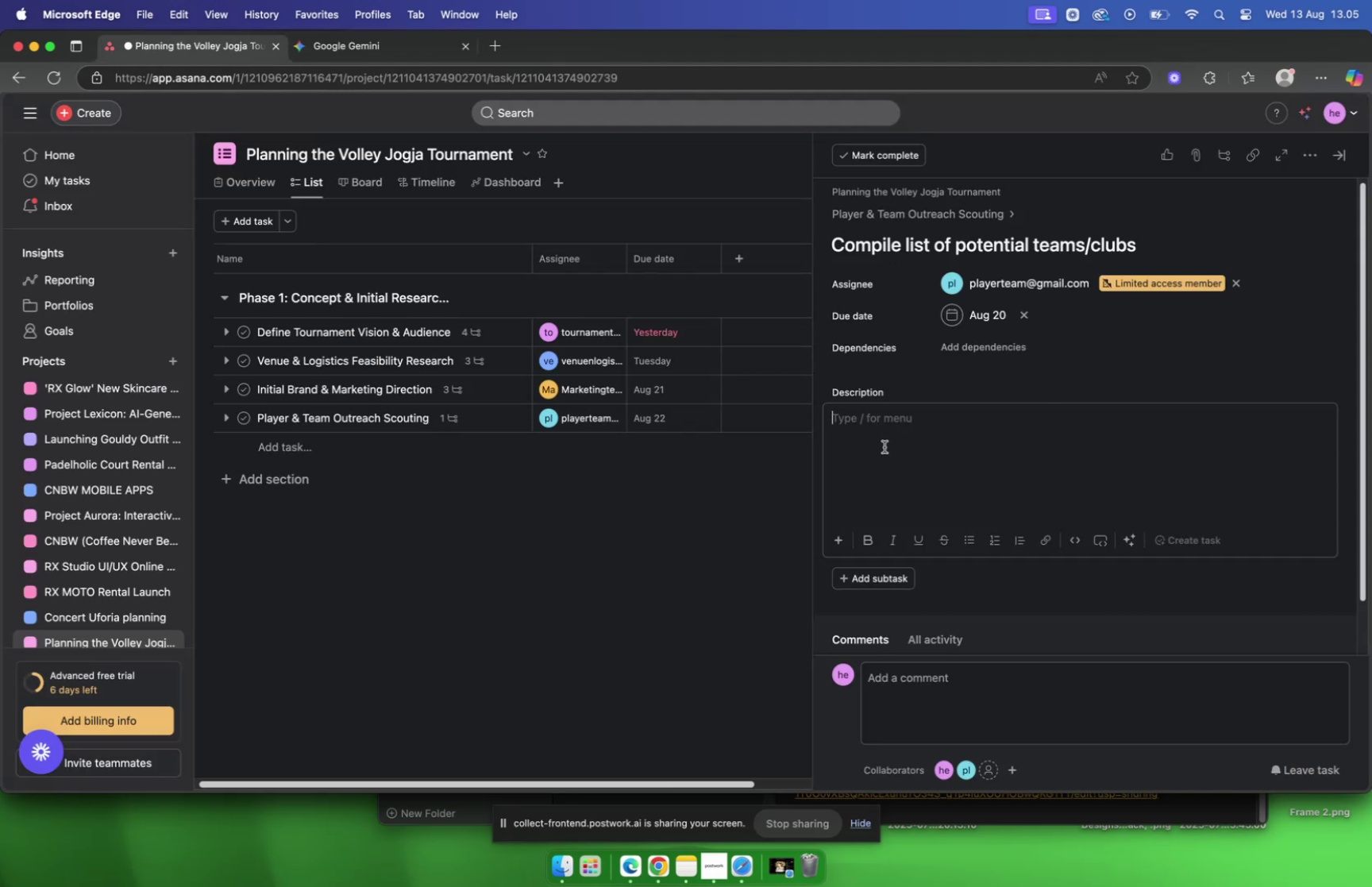 
key(Meta+V)
 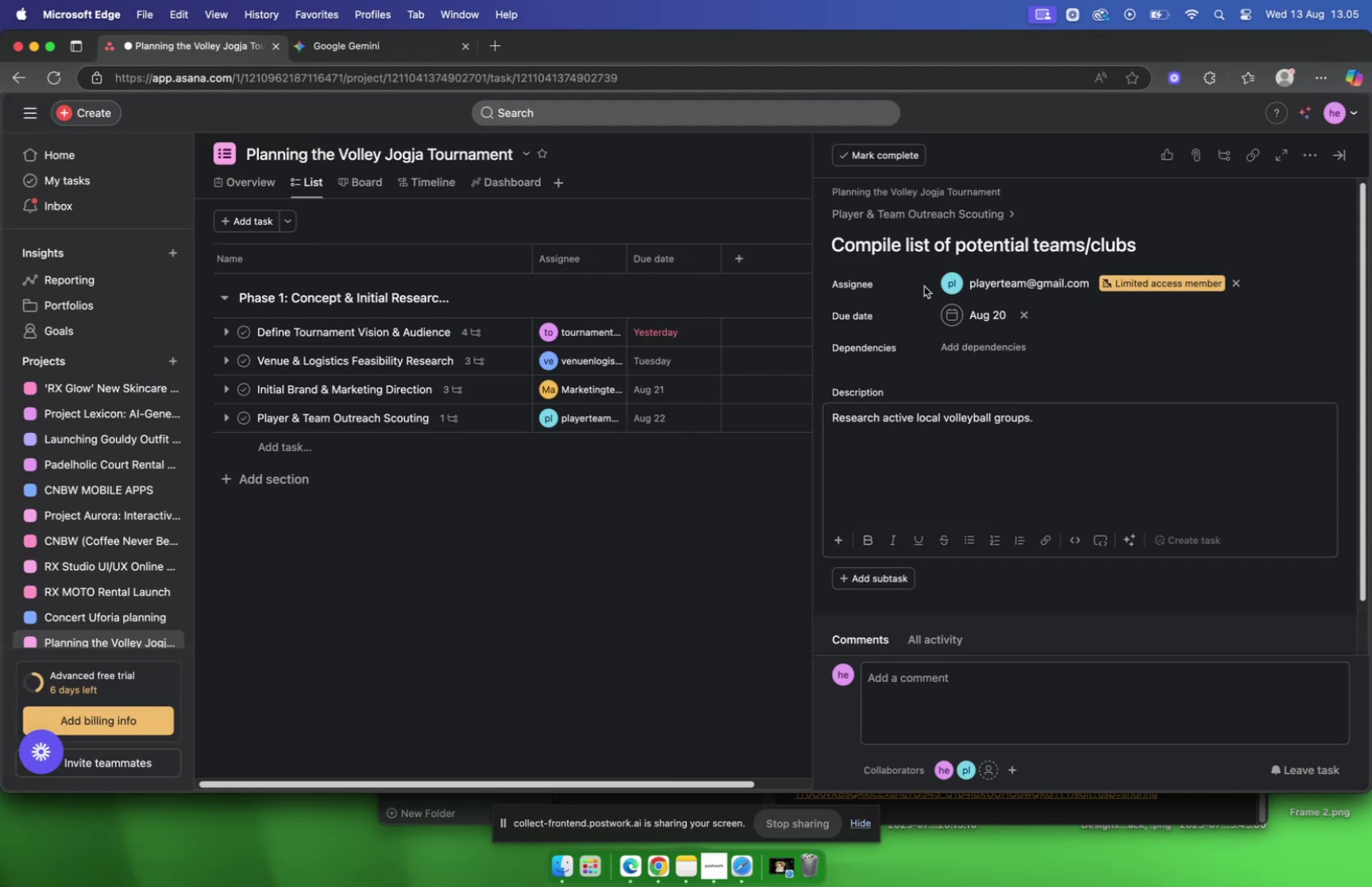 
wait(5.35)
 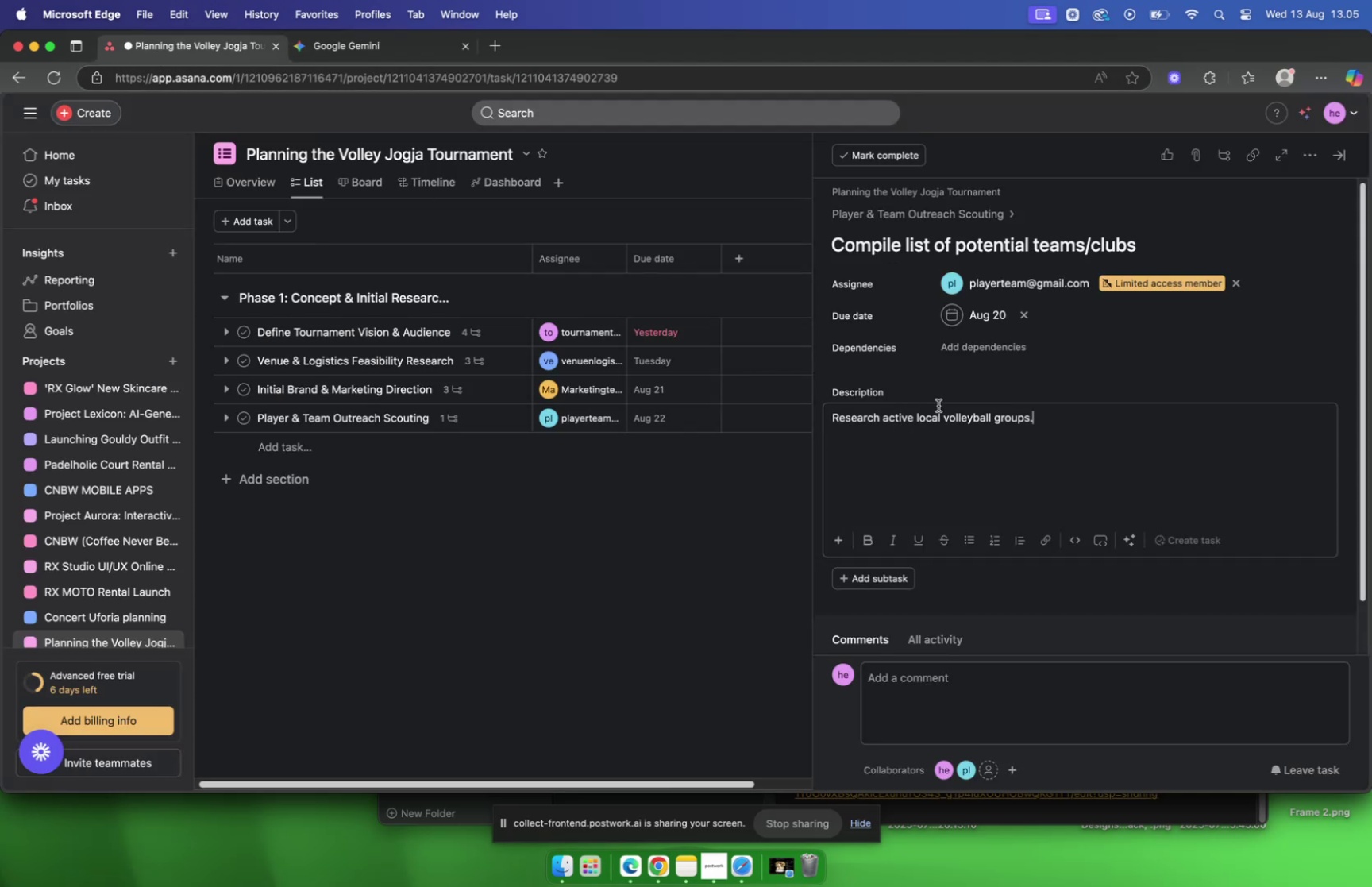 
left_click([922, 216])
 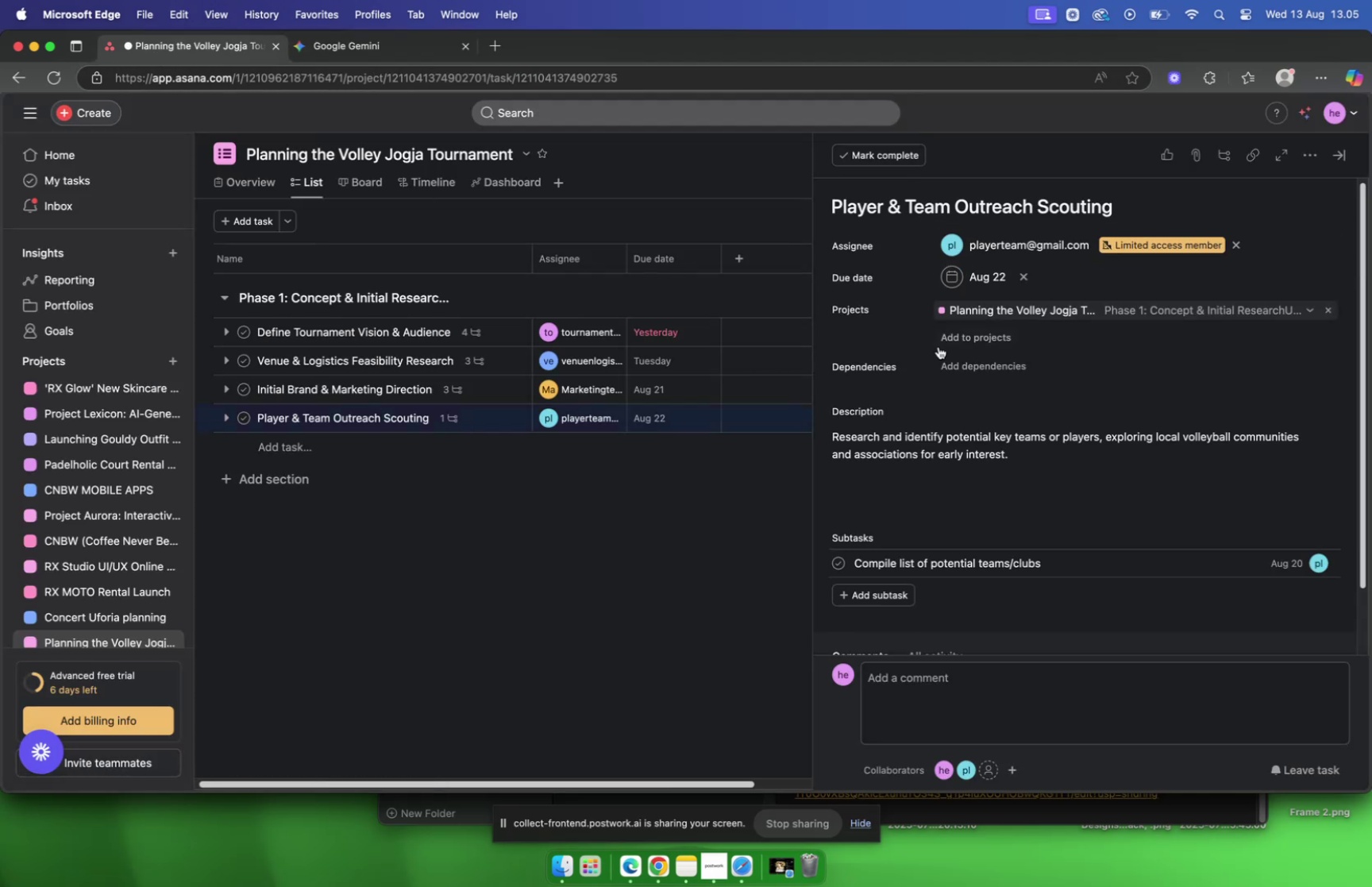 
scroll: coordinate [945, 399], scroll_direction: down, amount: 2.0
 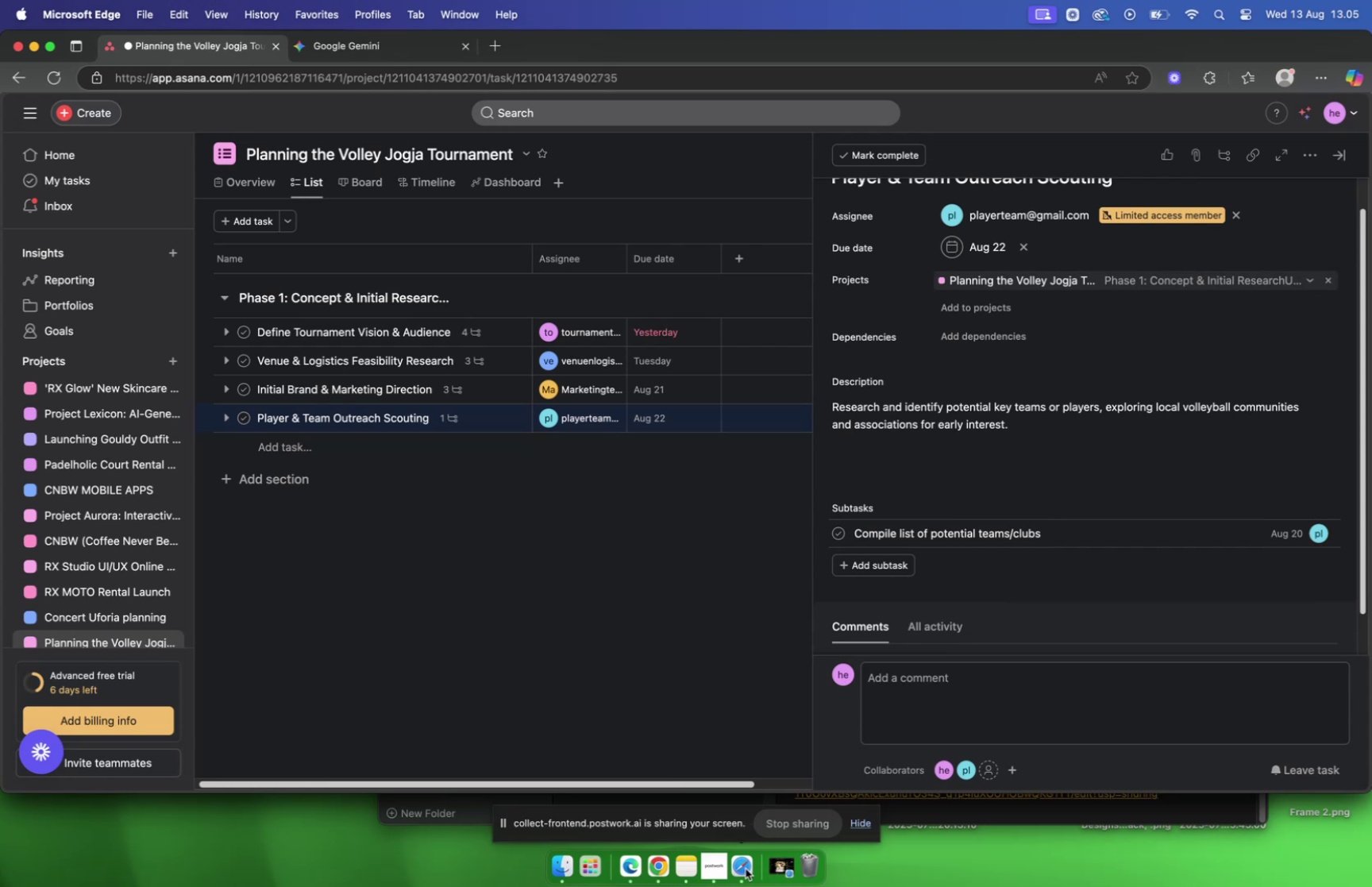 
left_click([745, 867])
 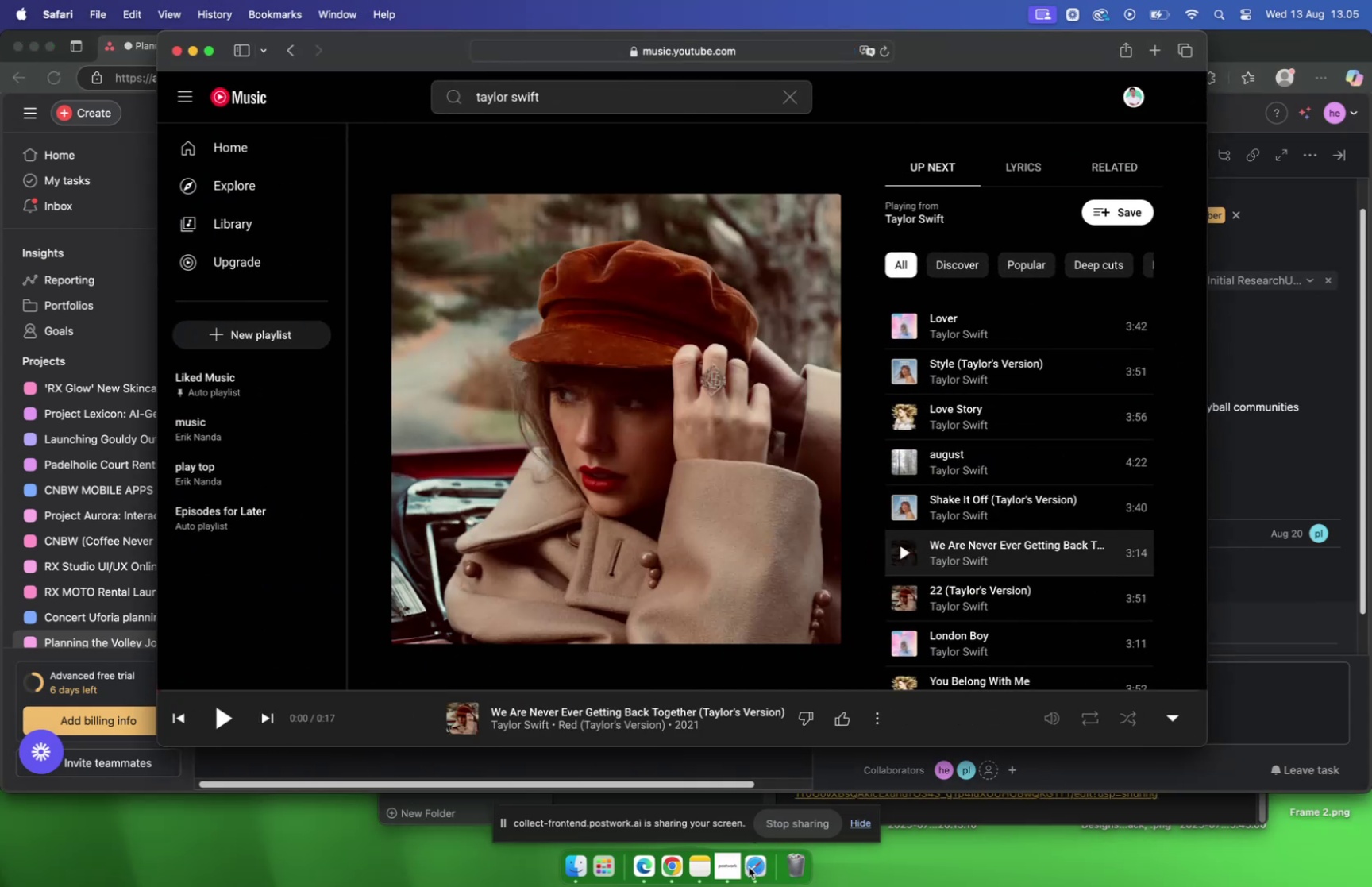 
wait(5.06)
 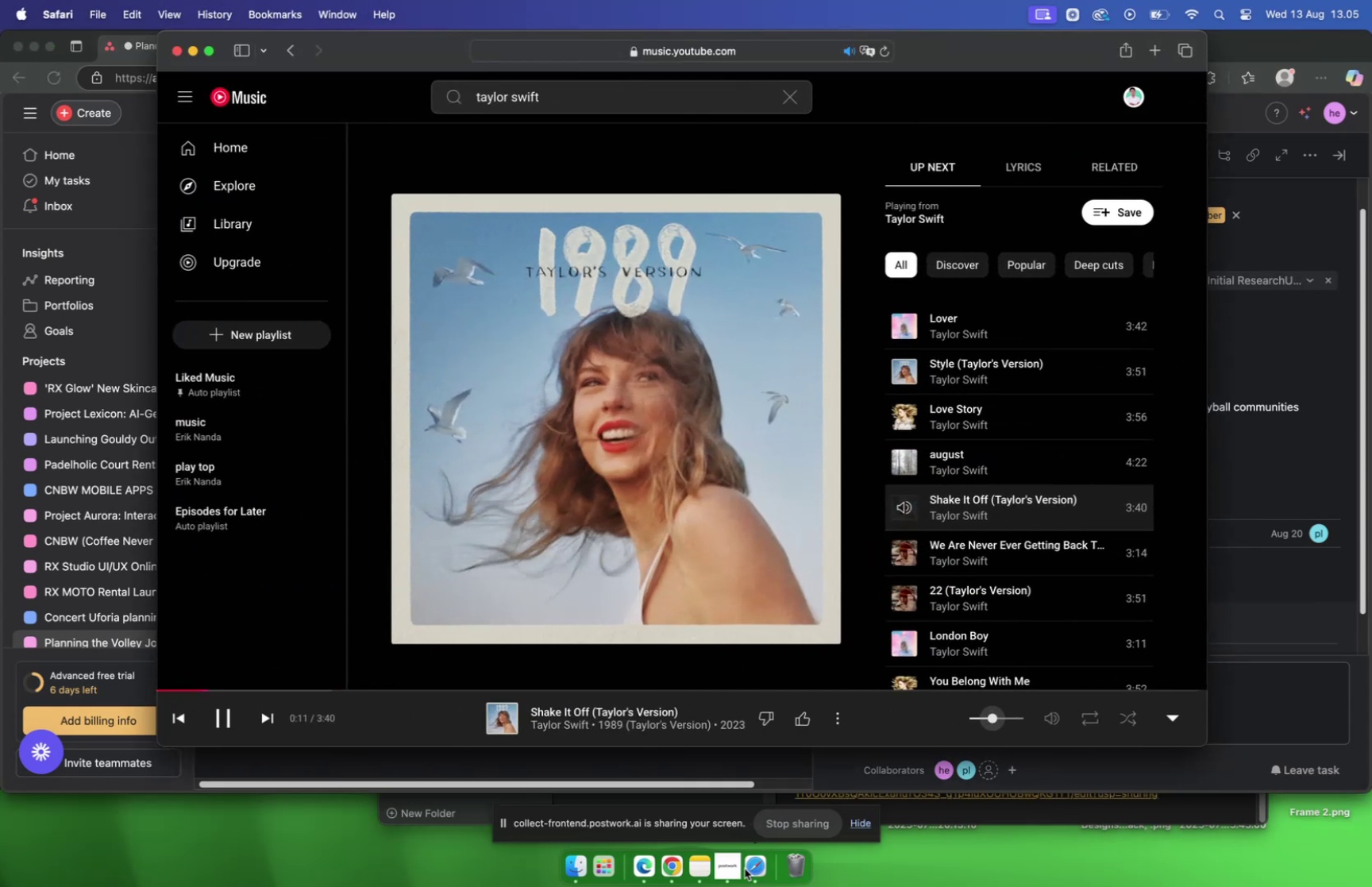 
left_click([750, 866])
 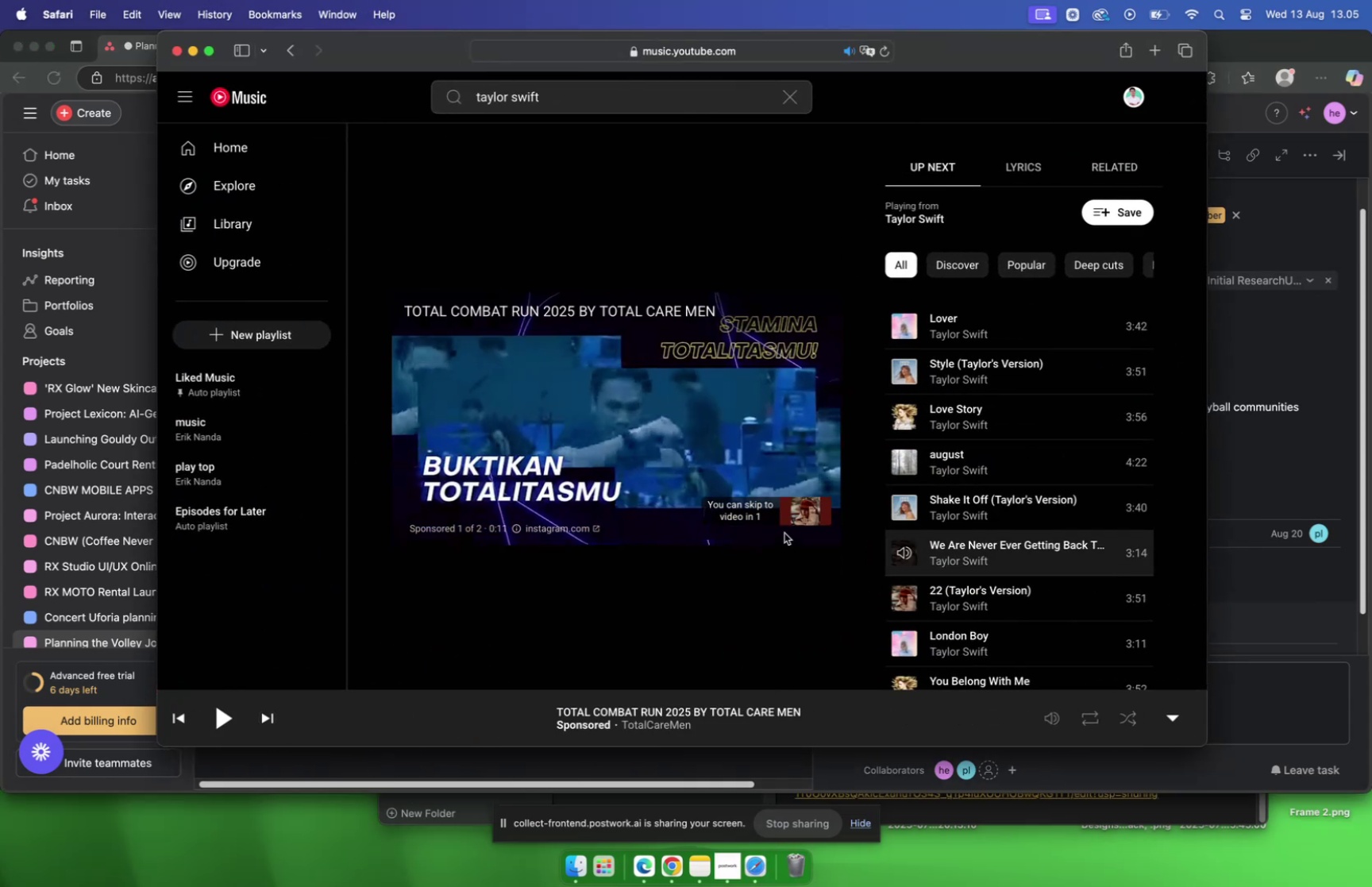 
left_click([801, 511])
 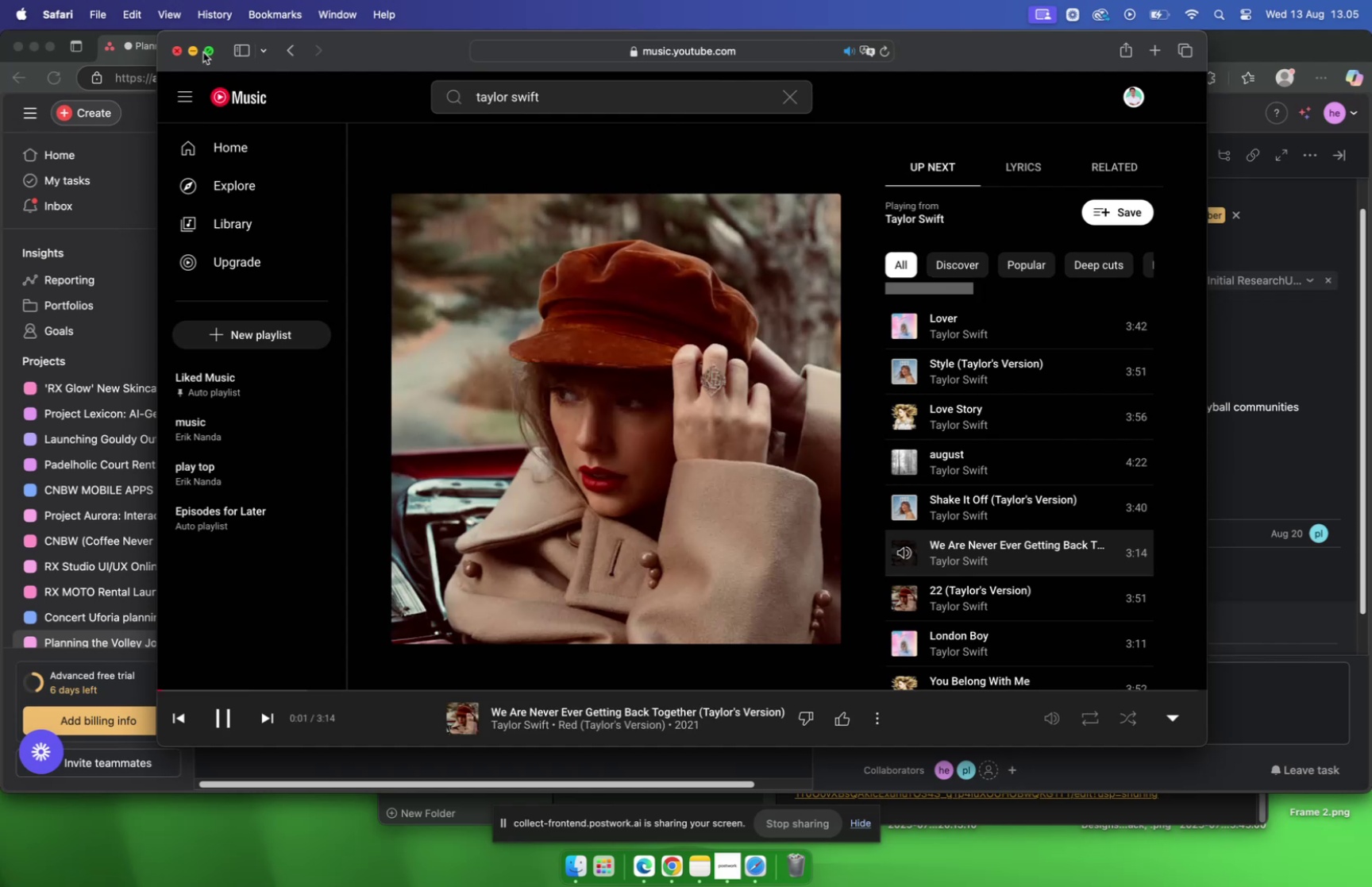 
left_click([193, 51])
 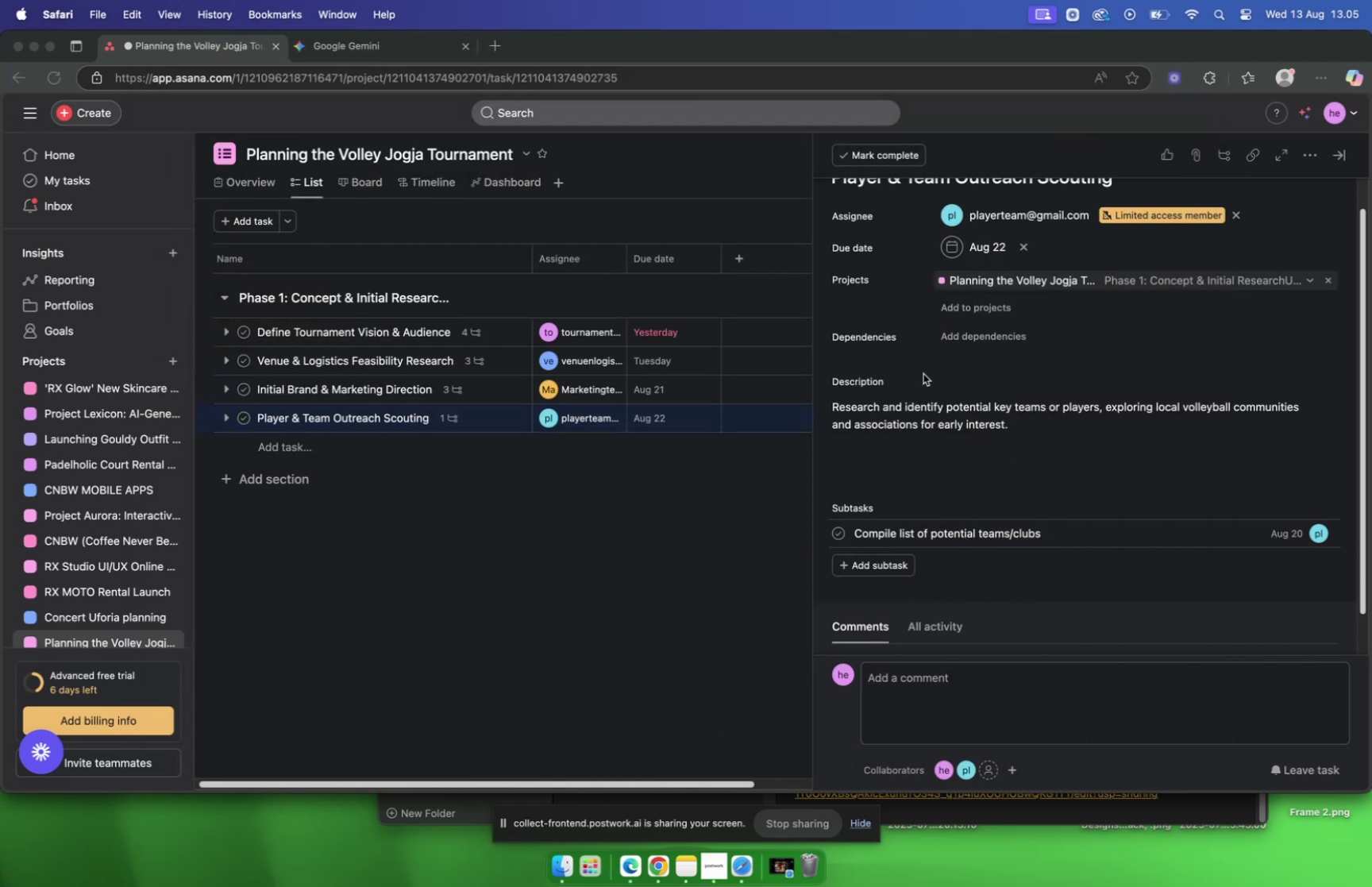 
scroll: coordinate [915, 391], scroll_direction: down, amount: 2.0
 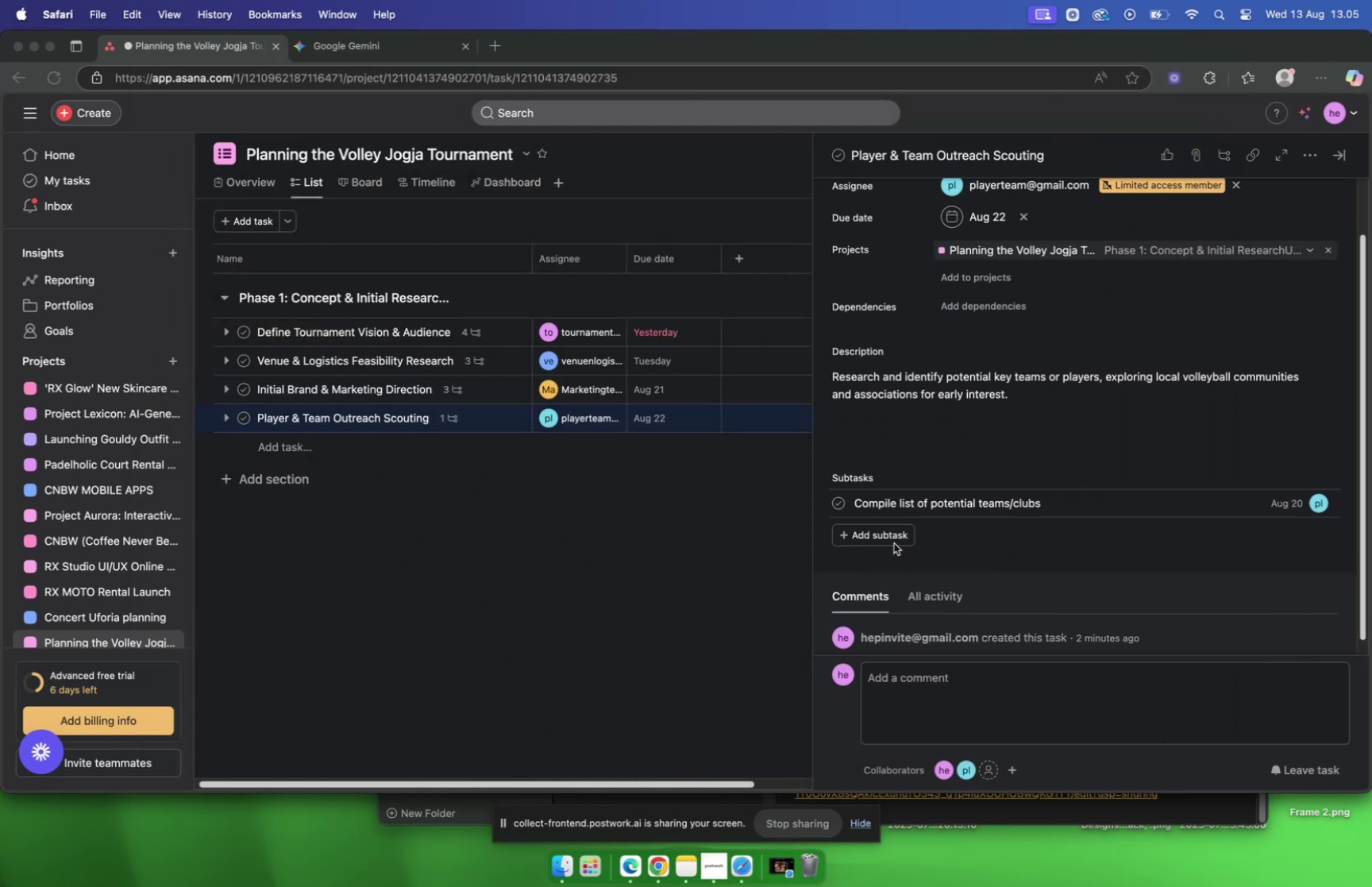 
left_click([894, 539])
 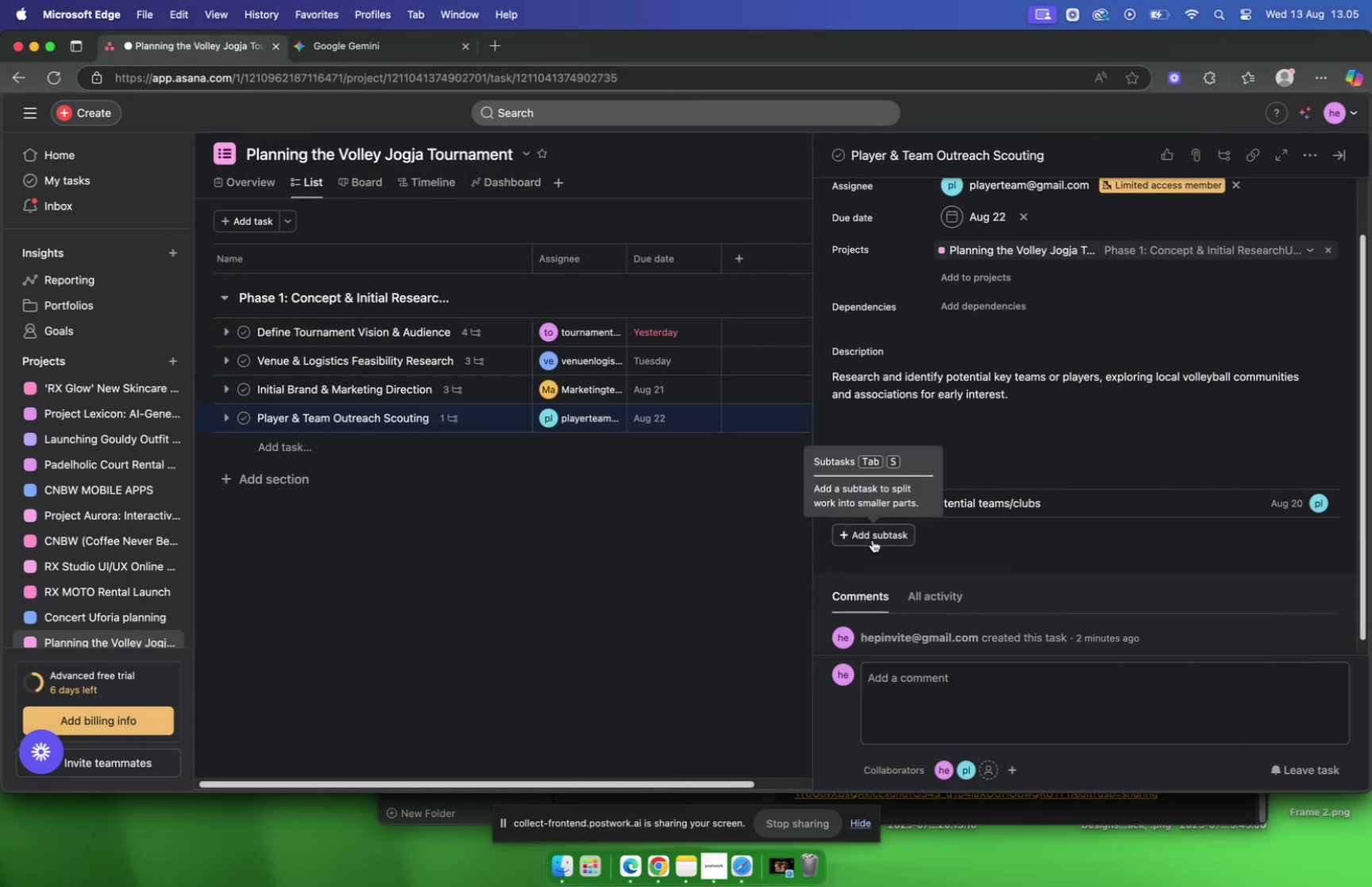 
left_click([873, 539])
 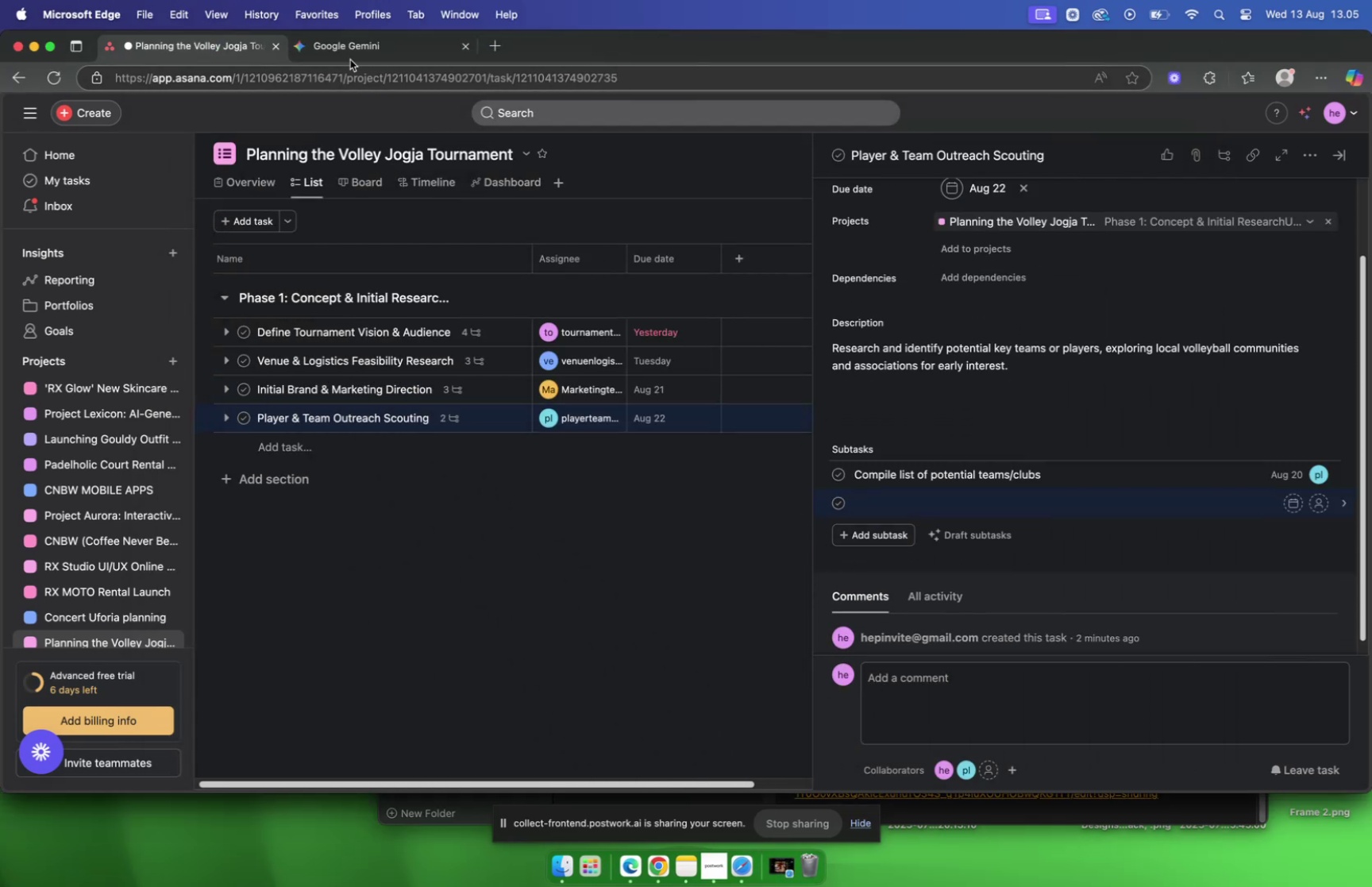 
left_click([354, 51])
 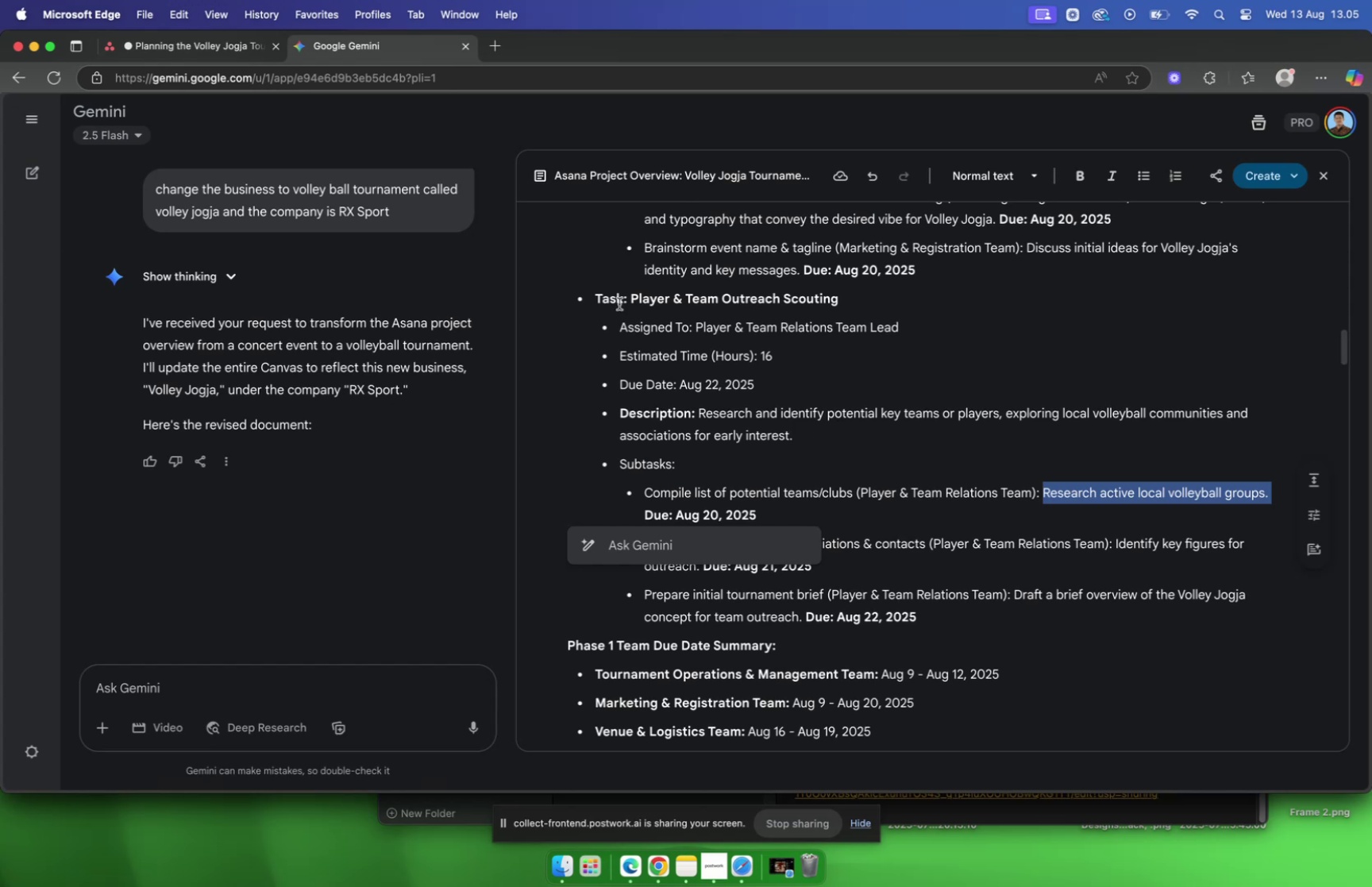 
left_click([190, 48])
 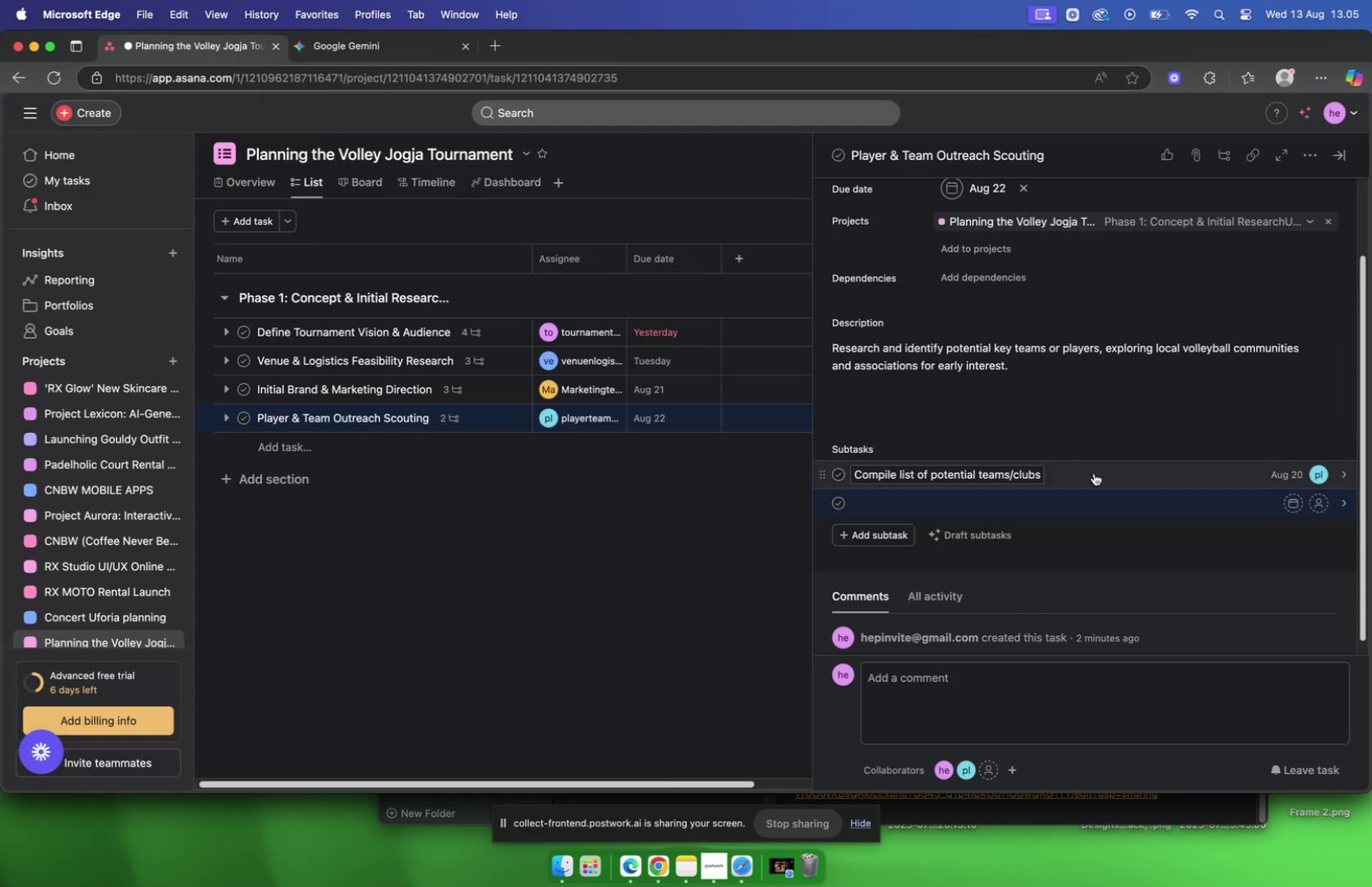 
left_click([1094, 472])
 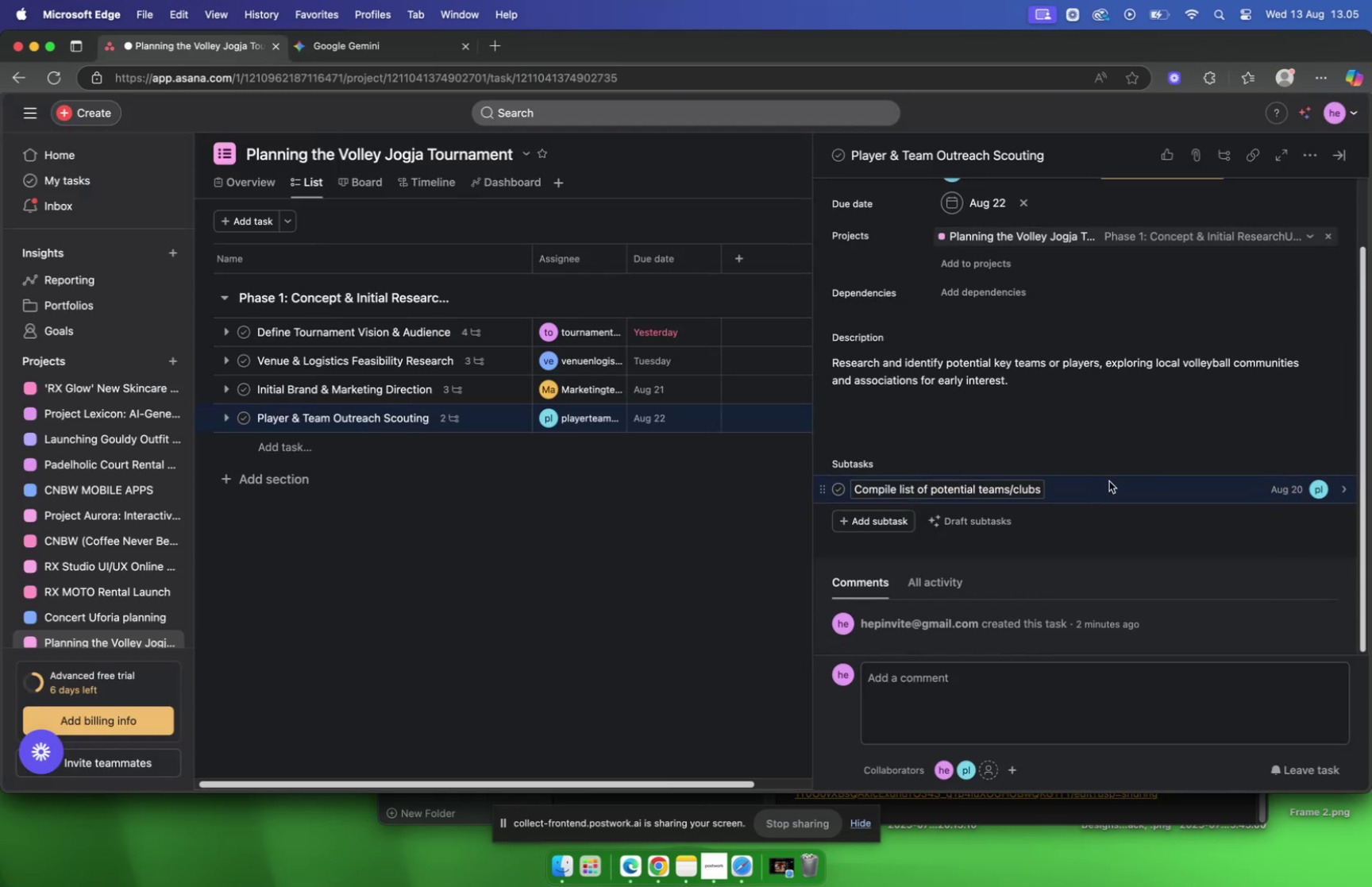 
left_click([1109, 480])
 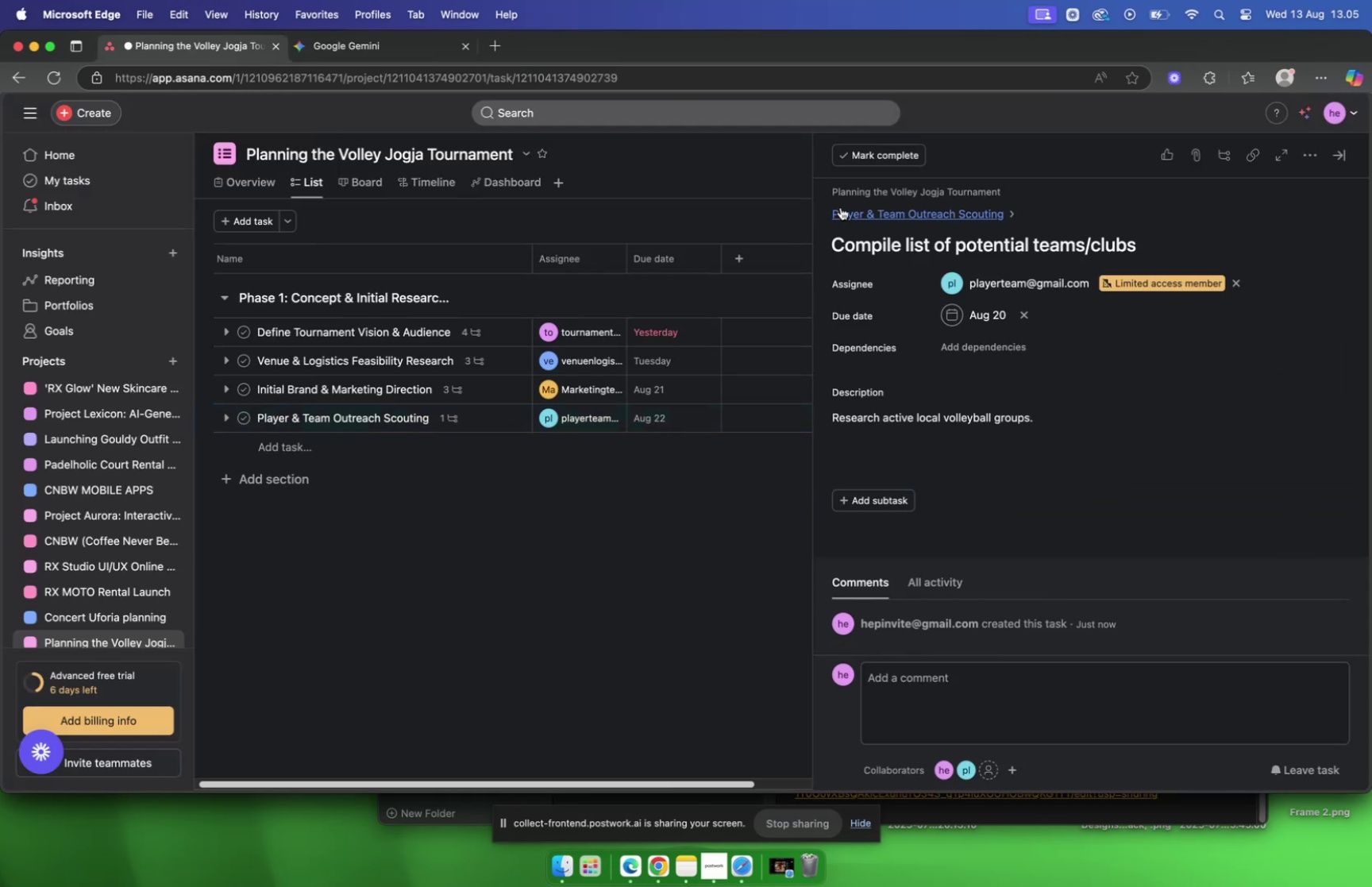 
left_click([887, 214])
 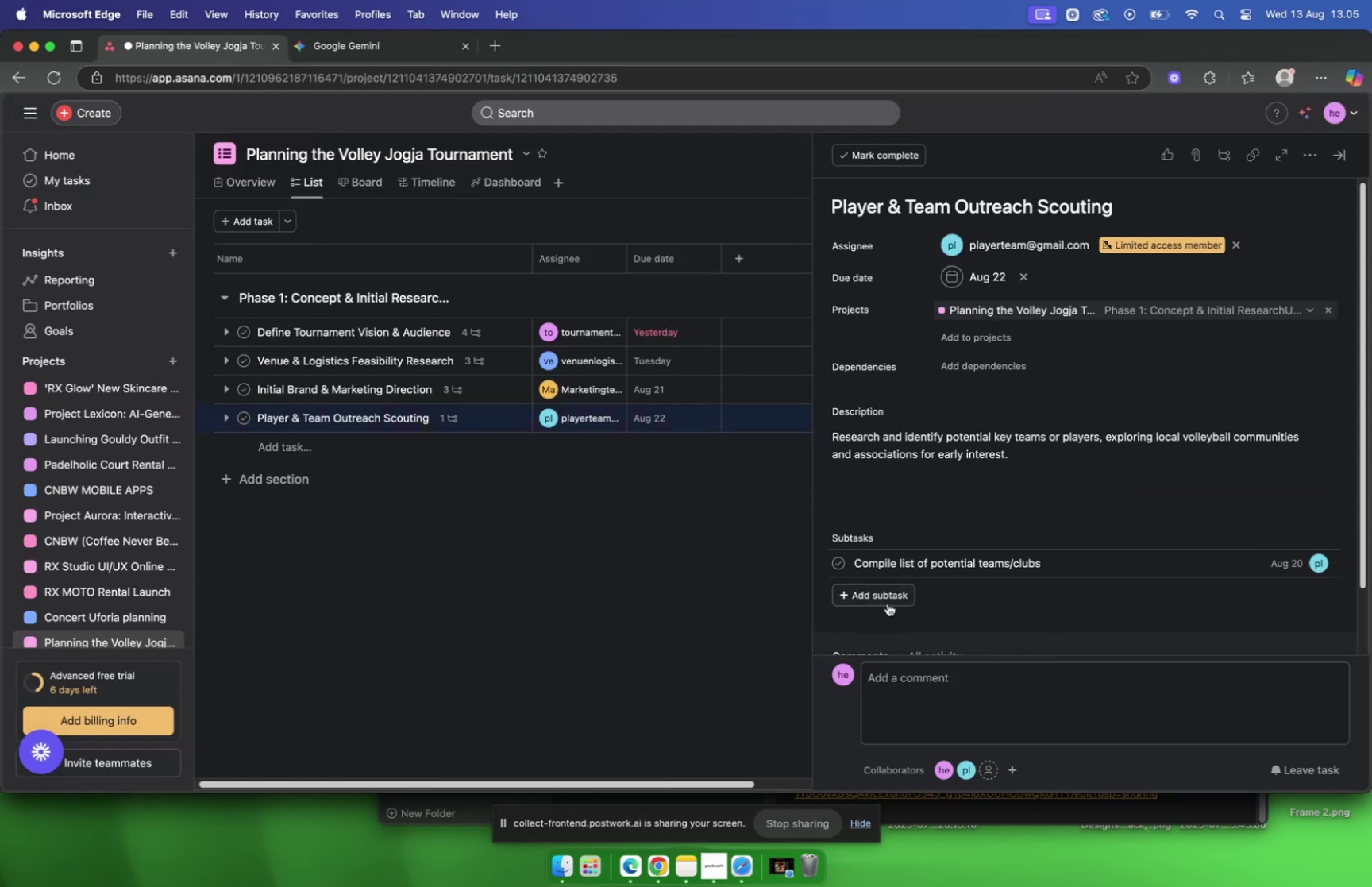 
left_click([887, 596])
 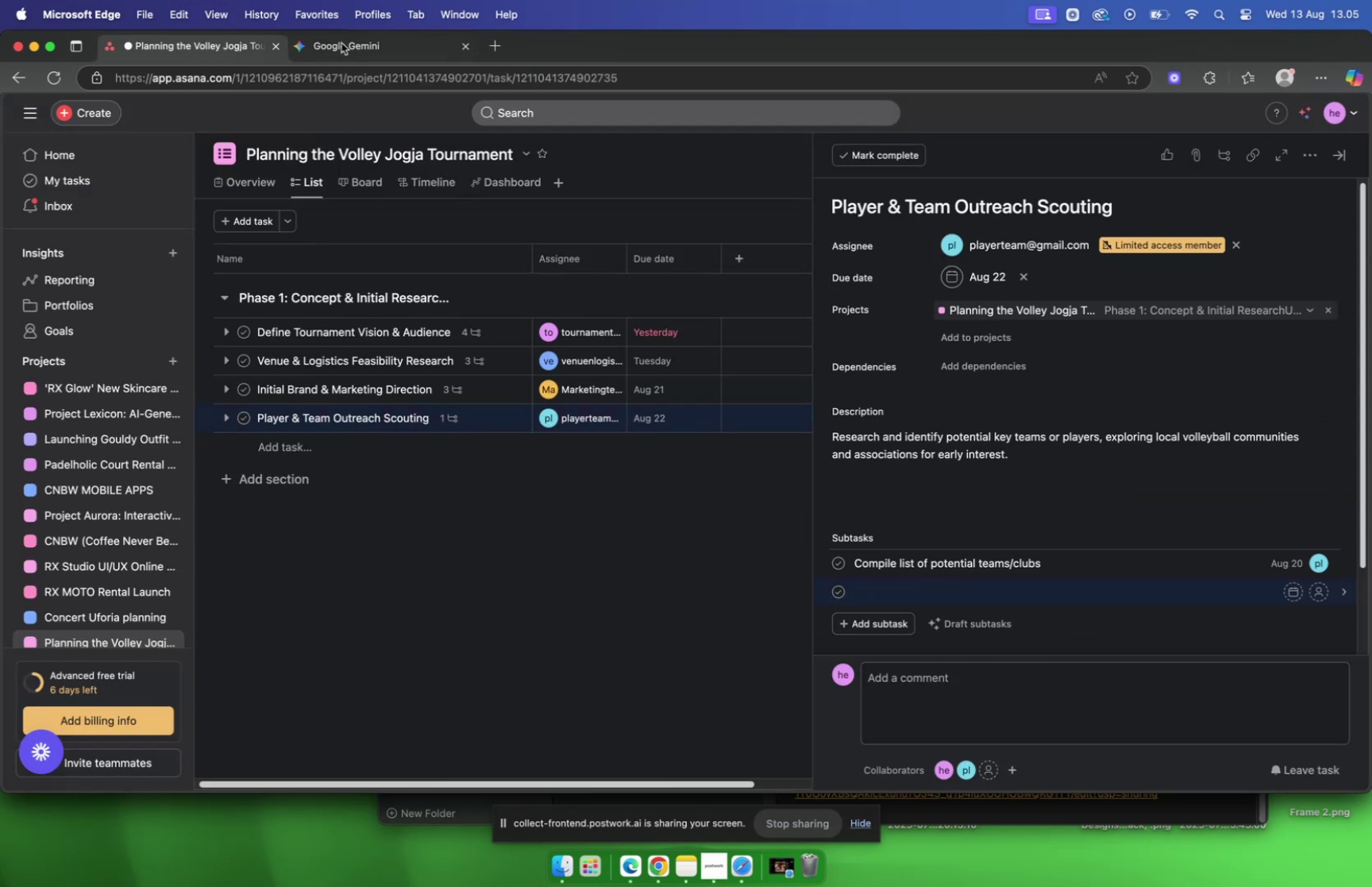 
left_click([341, 43])
 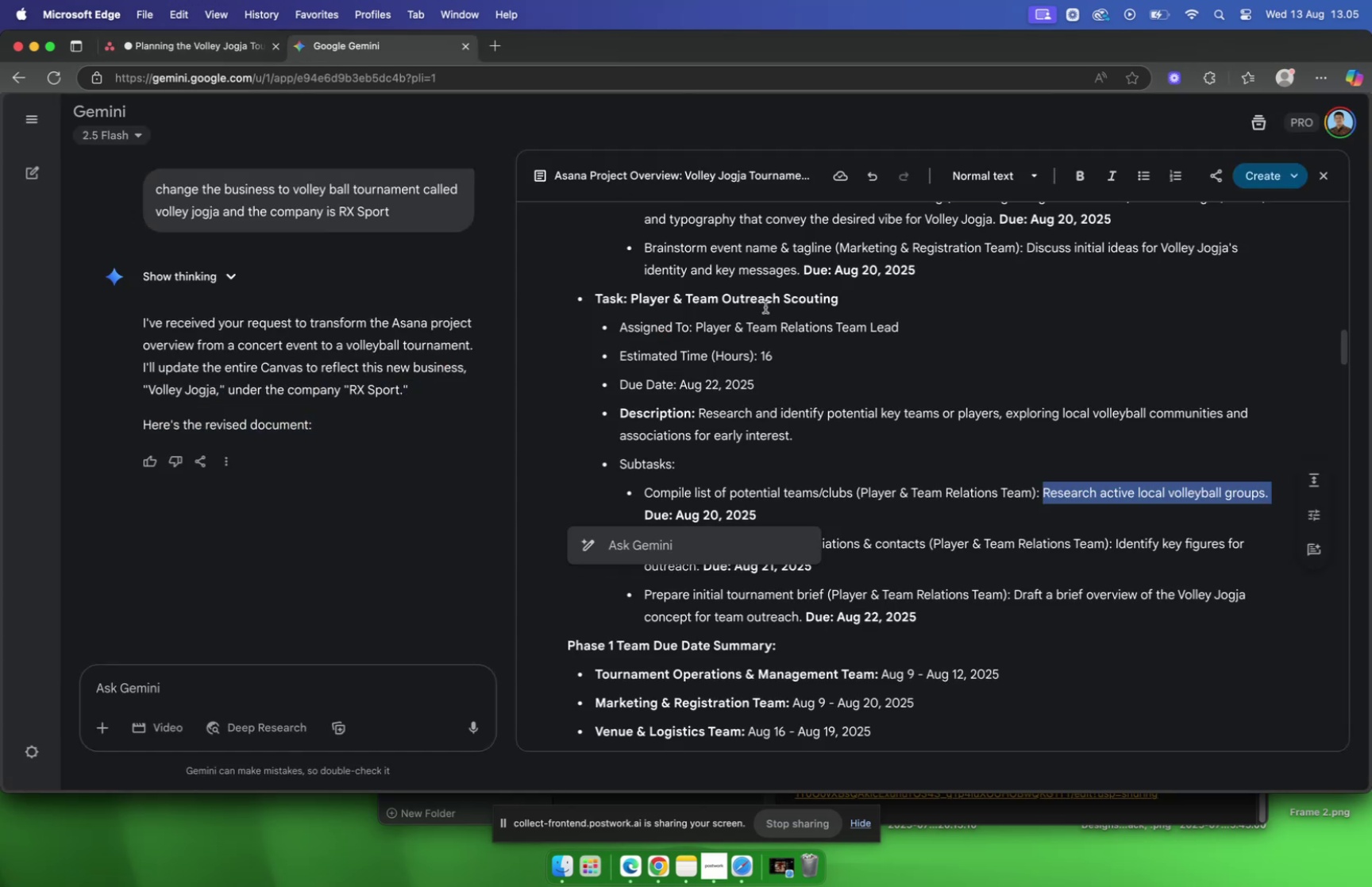 
scroll: coordinate [774, 322], scroll_direction: down, amount: 8.0
 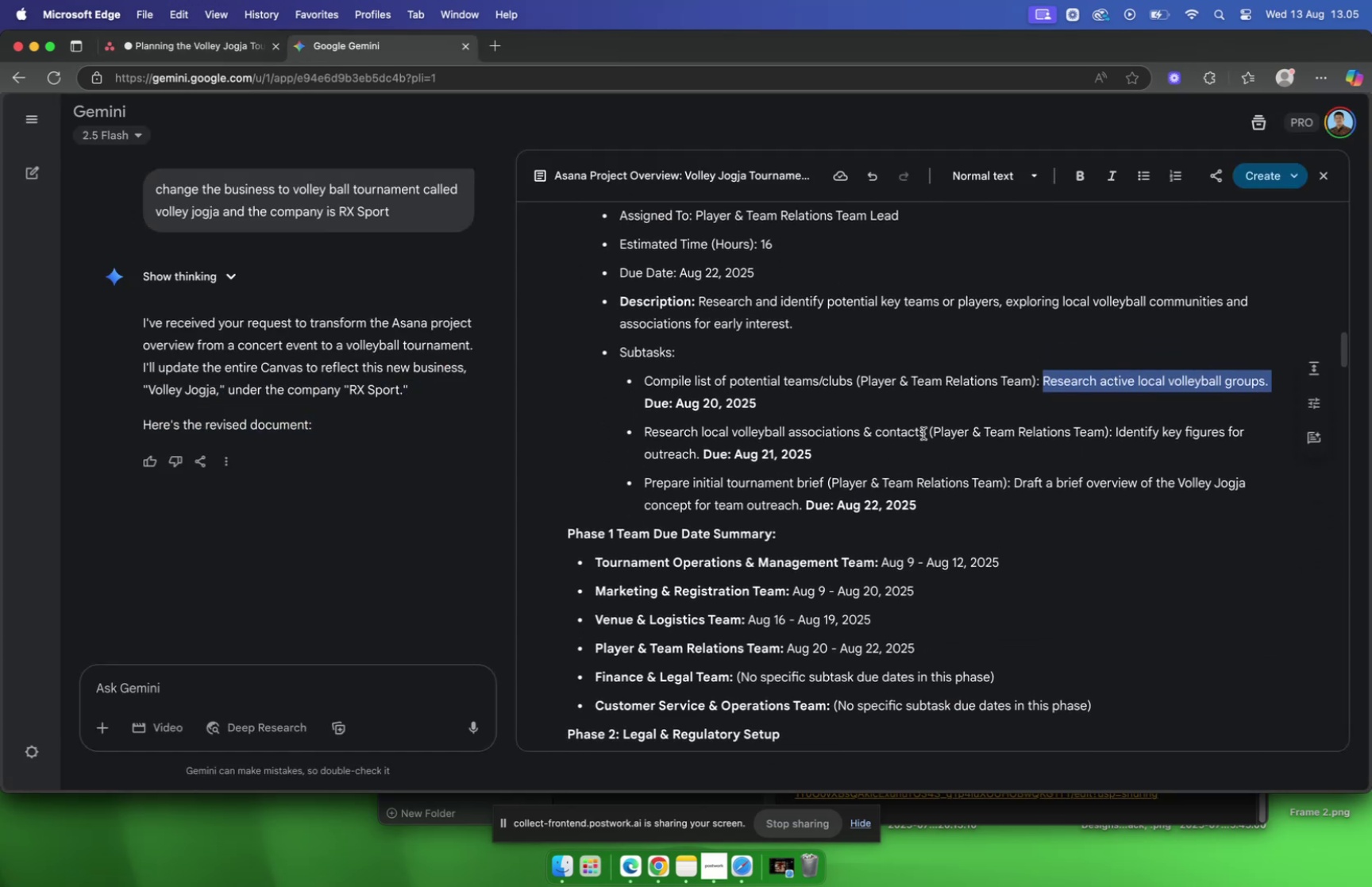 
left_click_drag(start_coordinate=[925, 434], to_coordinate=[647, 438])
 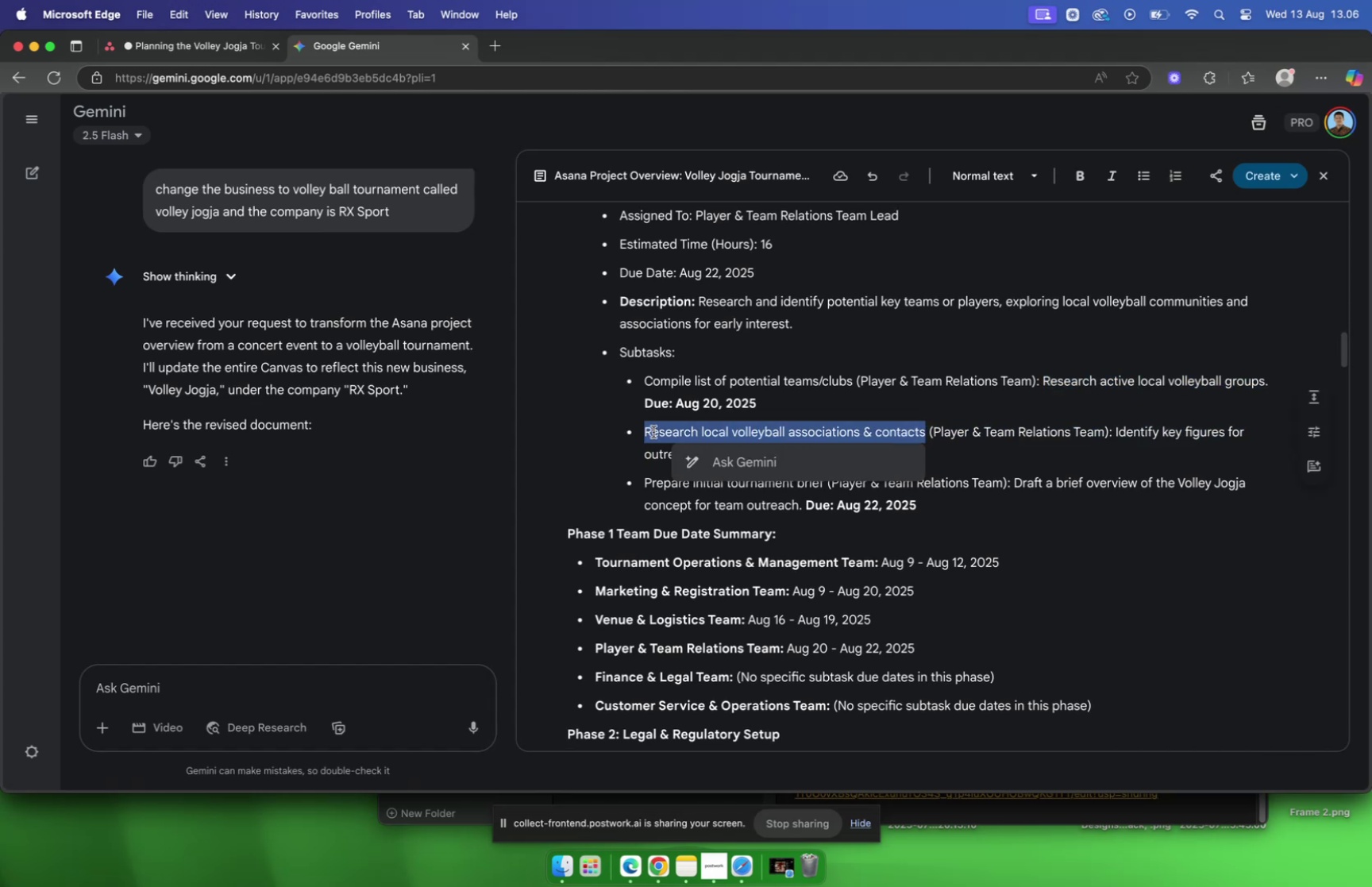 
key(Meta+C)
 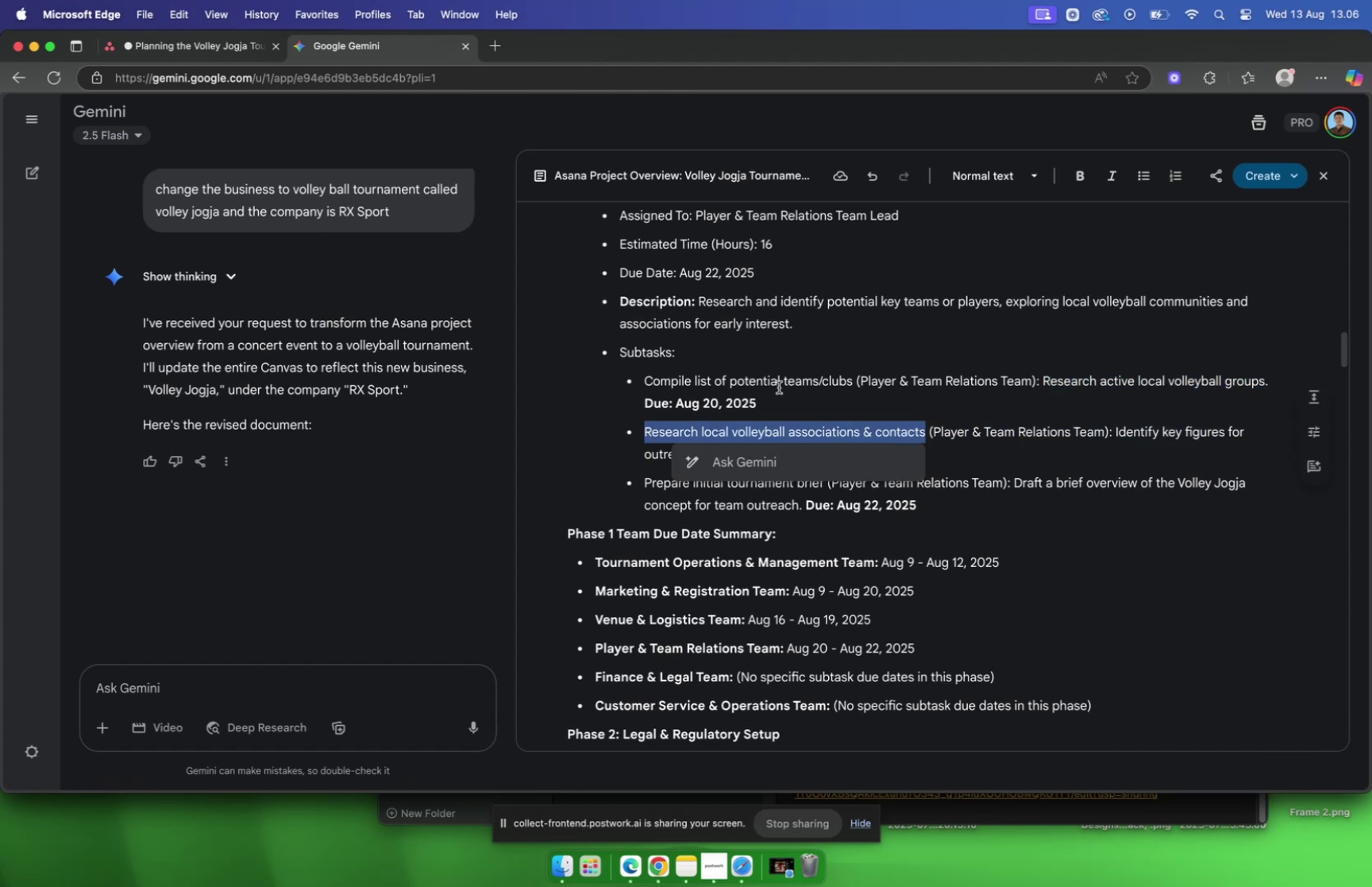 
left_click([779, 387])
 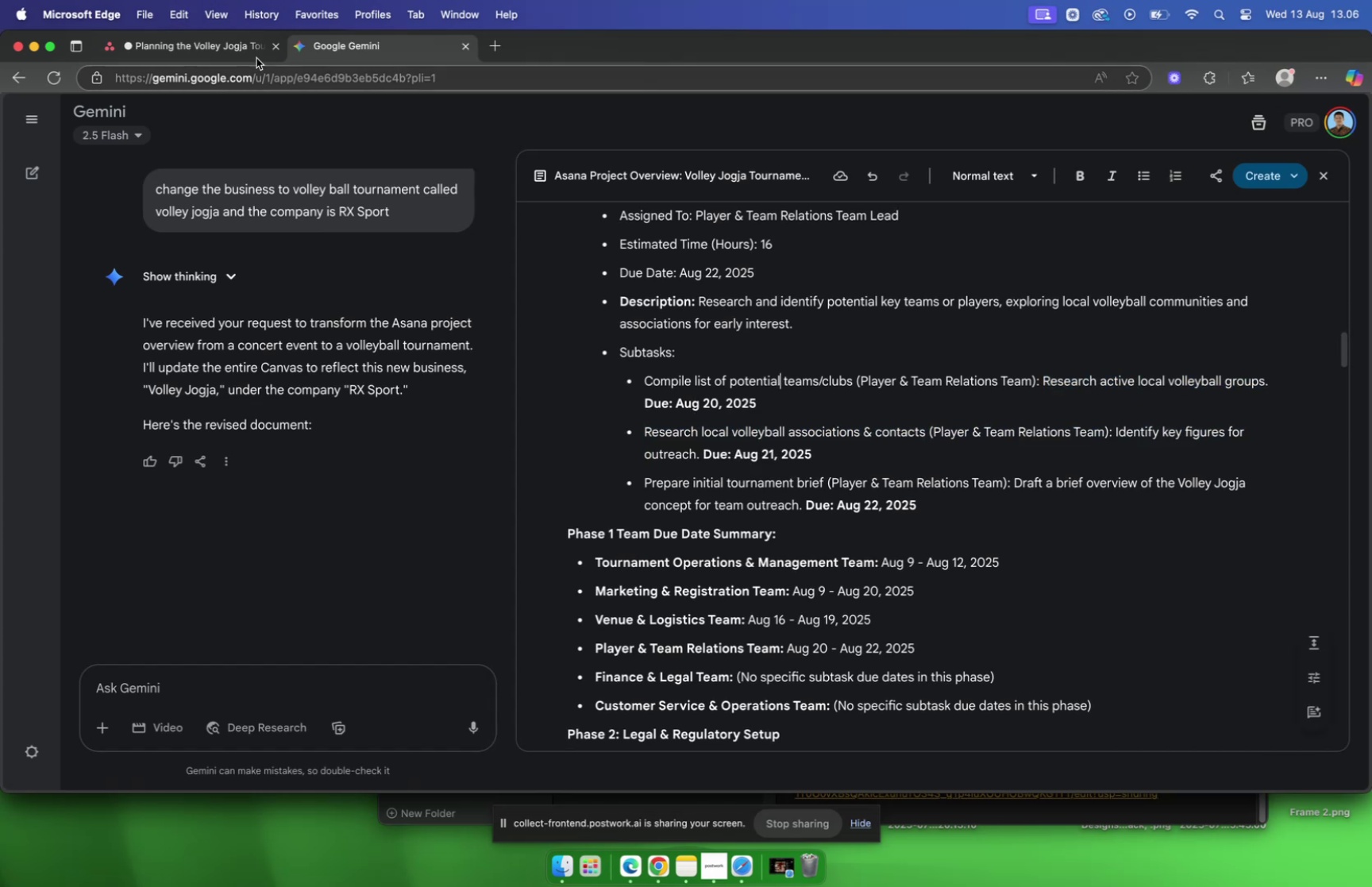 
left_click([194, 47])
 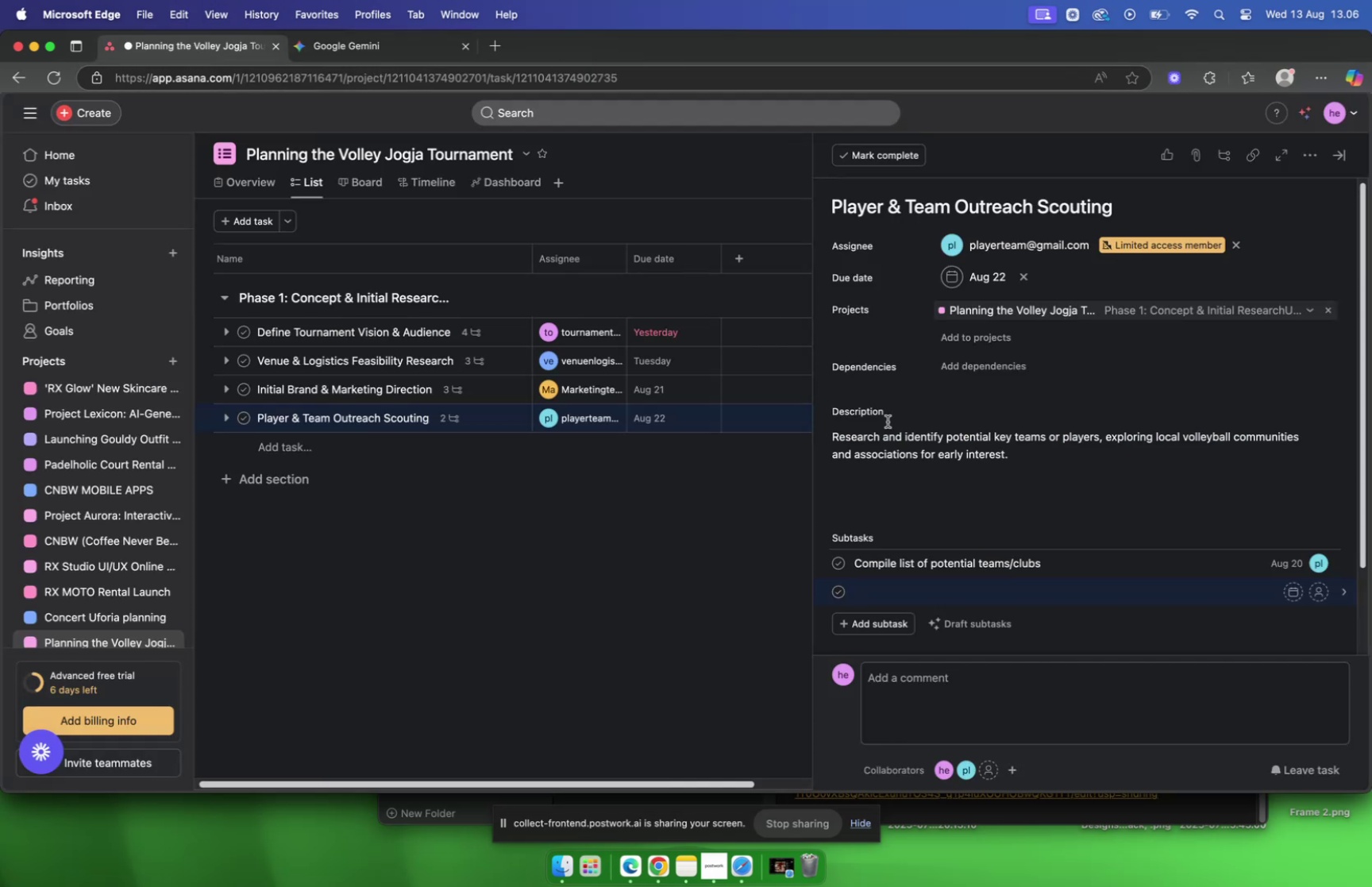 
key(Meta+V)
 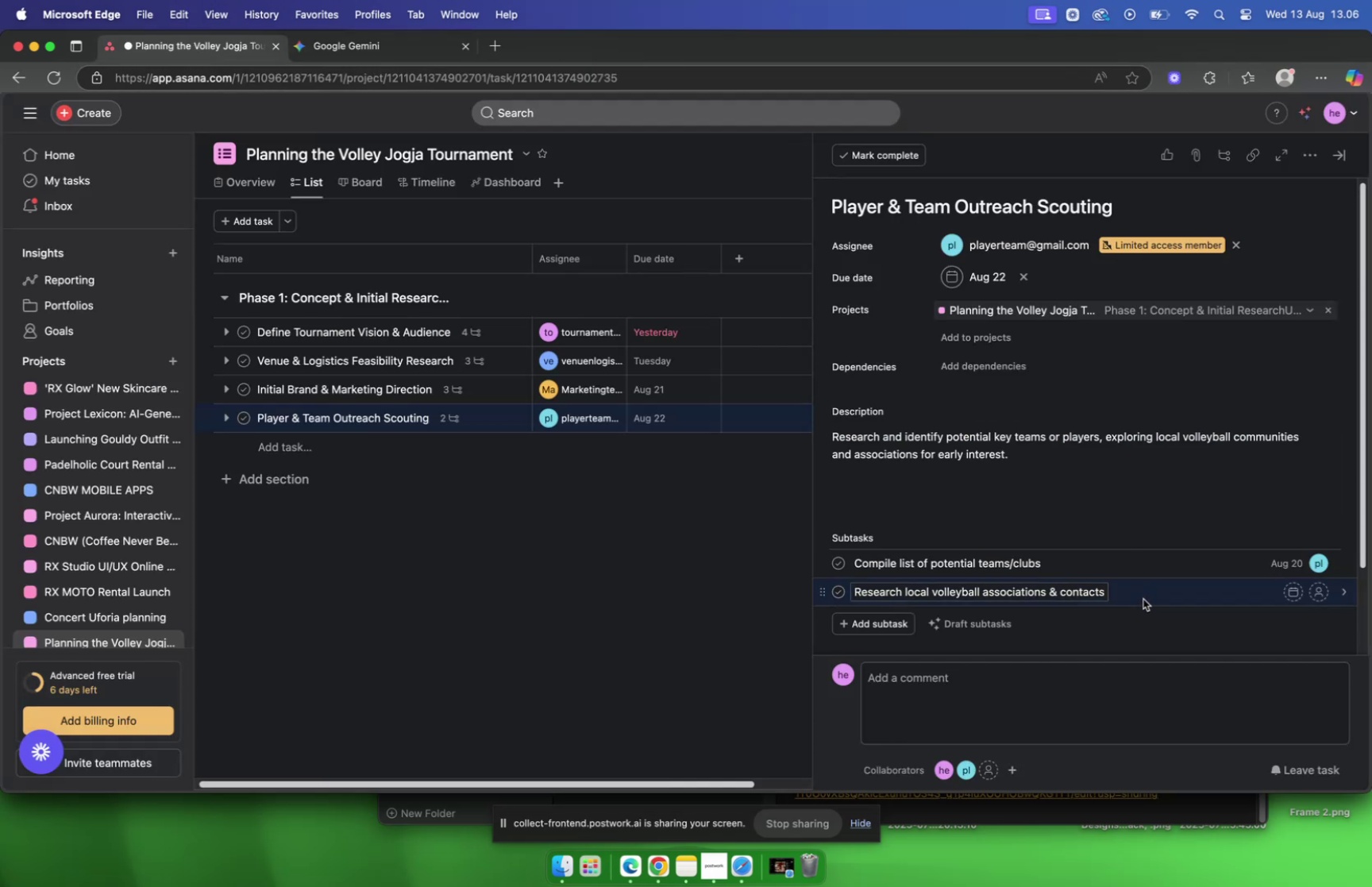 
left_click([1142, 593])
 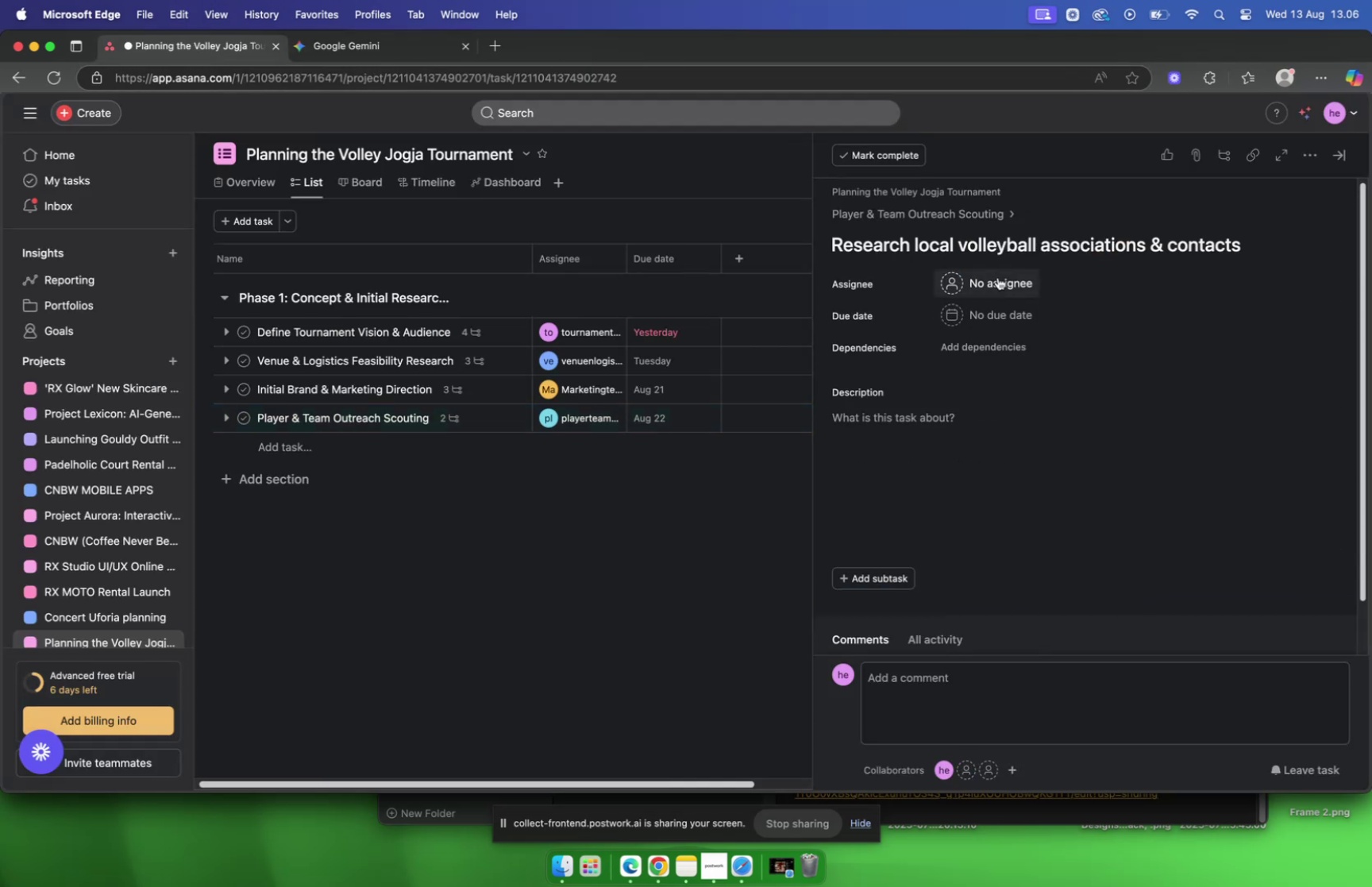 
left_click([998, 277])
 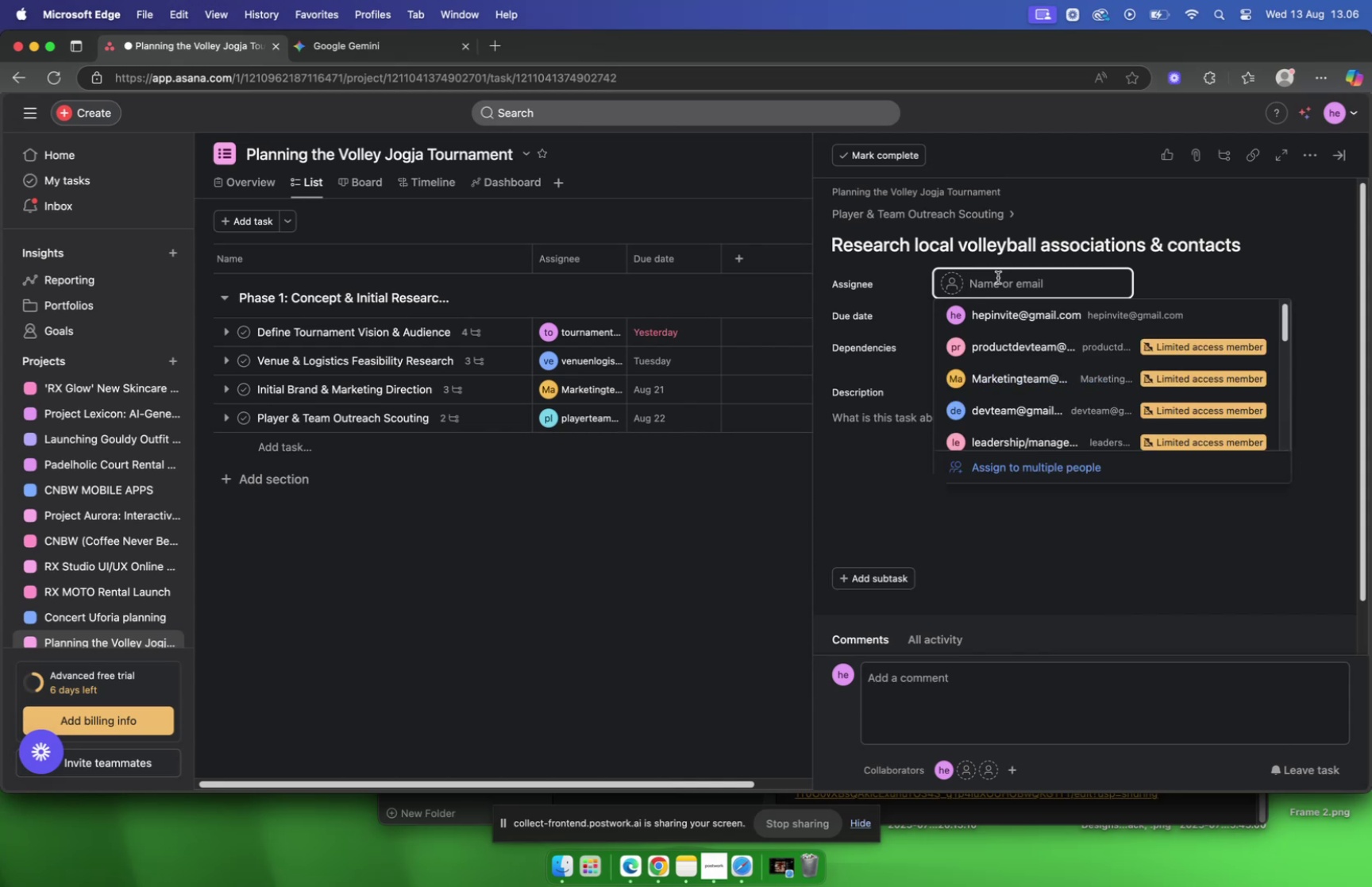 
type(pla)
 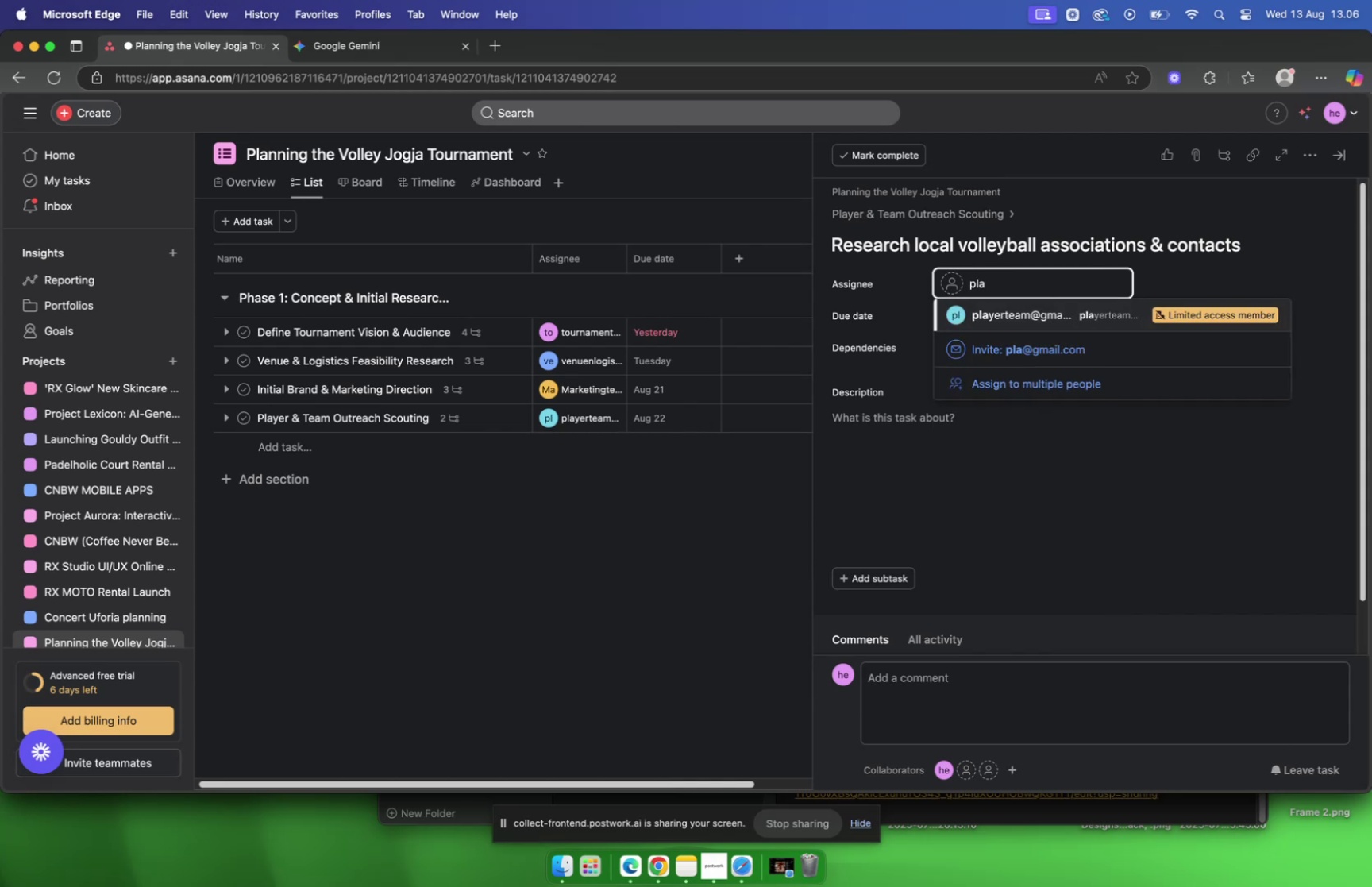 
key(Enter)
 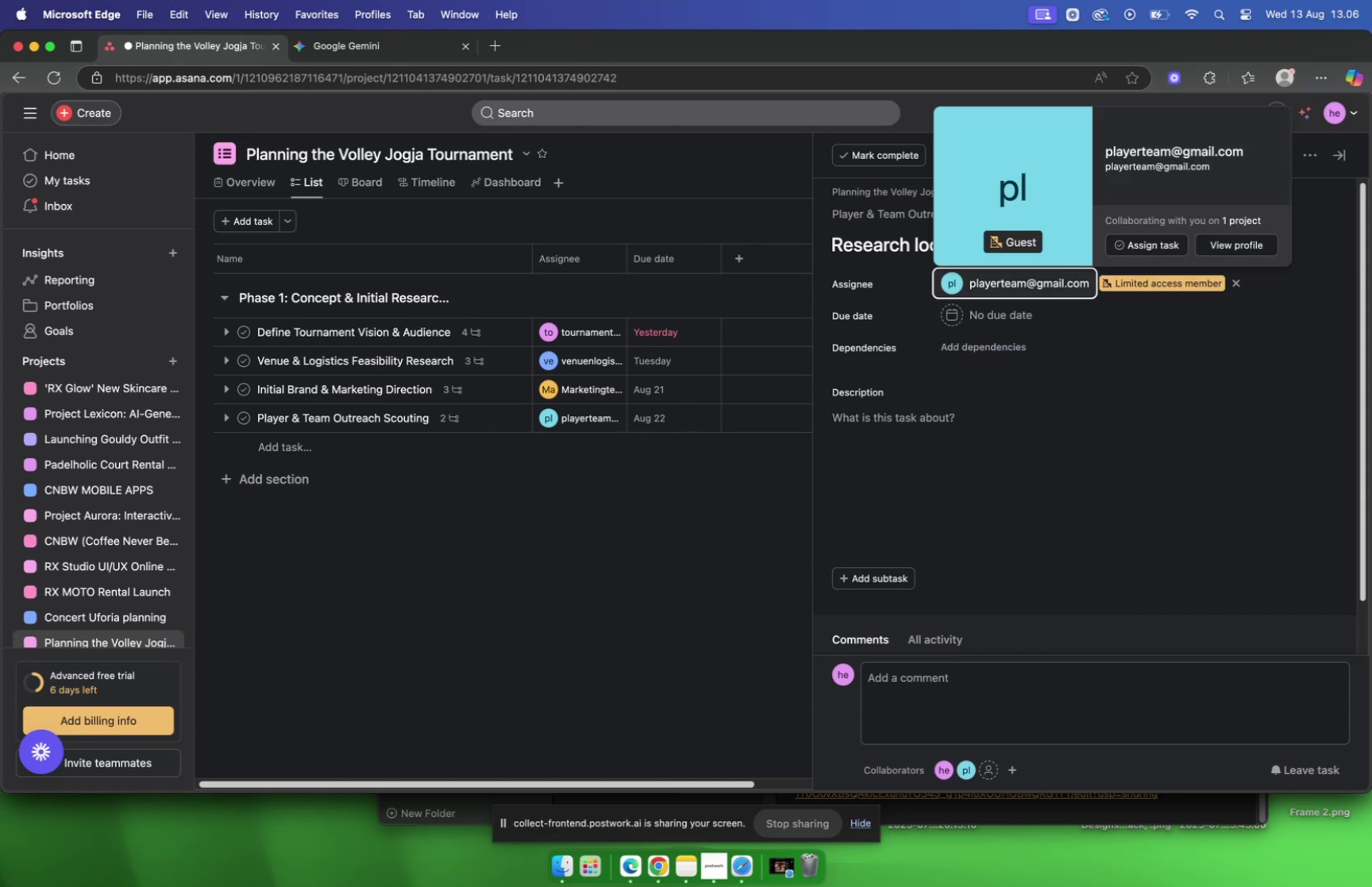 
left_click([958, 315])
 